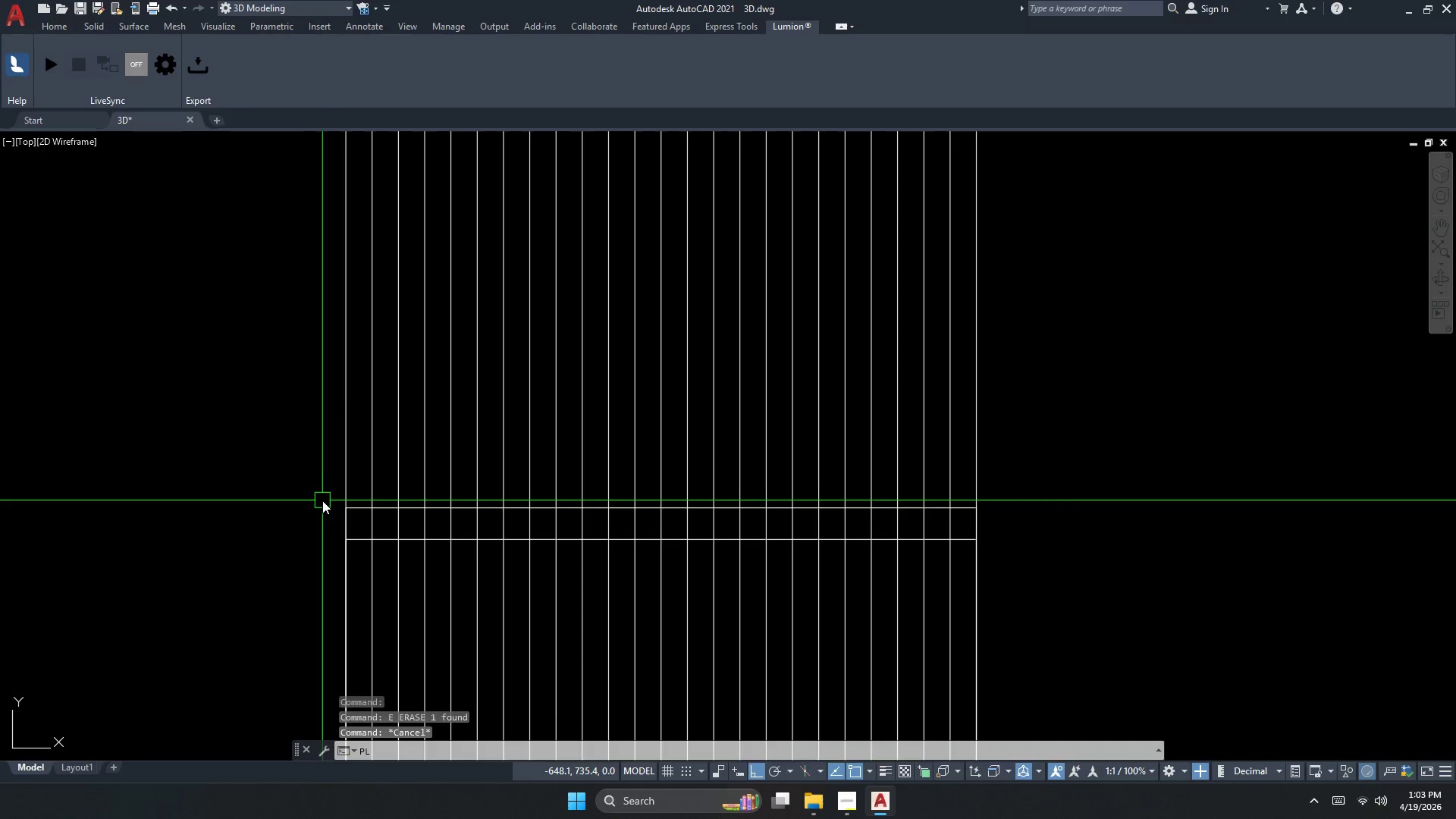 
key(Space)
 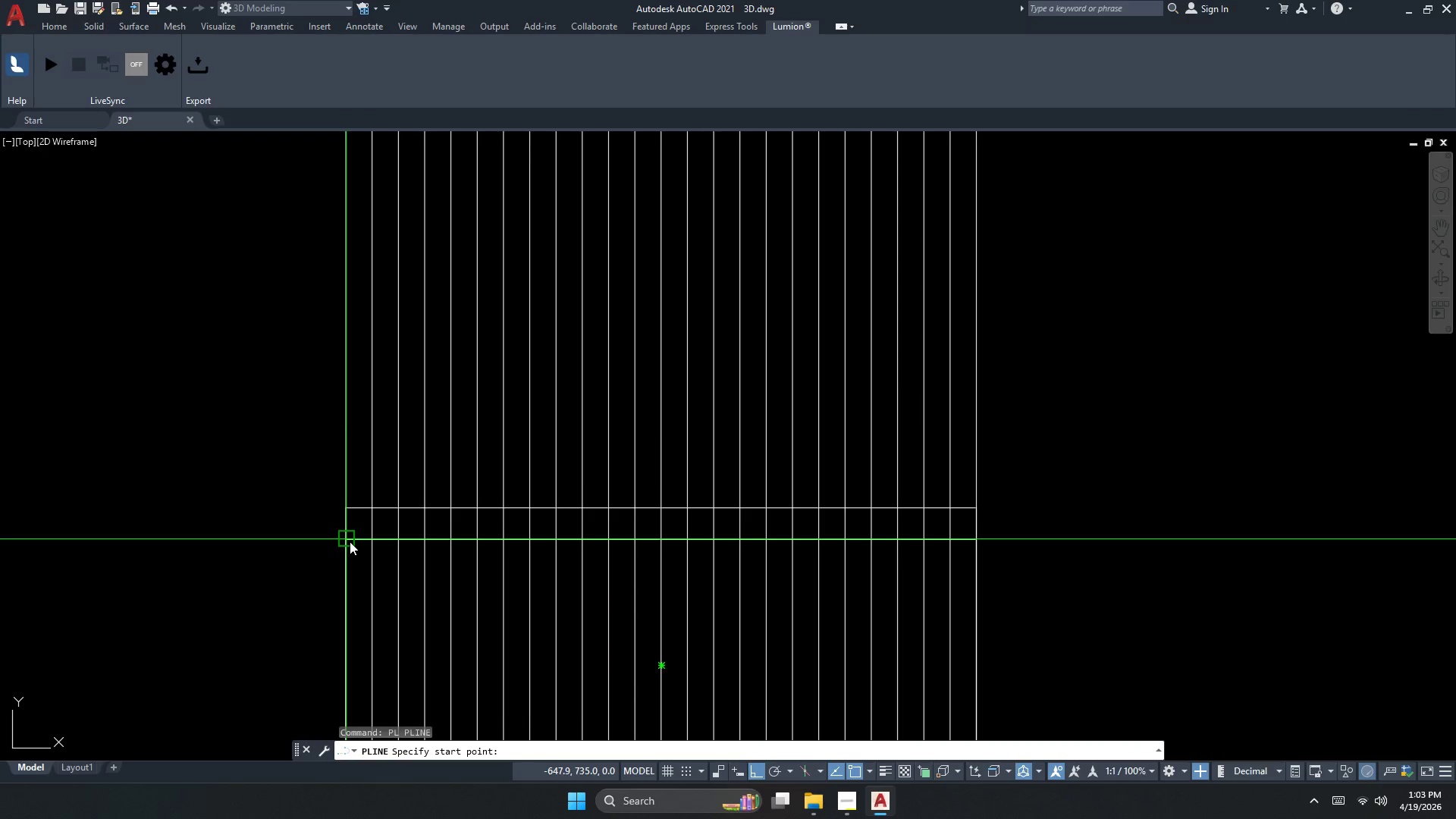 
left_click([350, 541])
 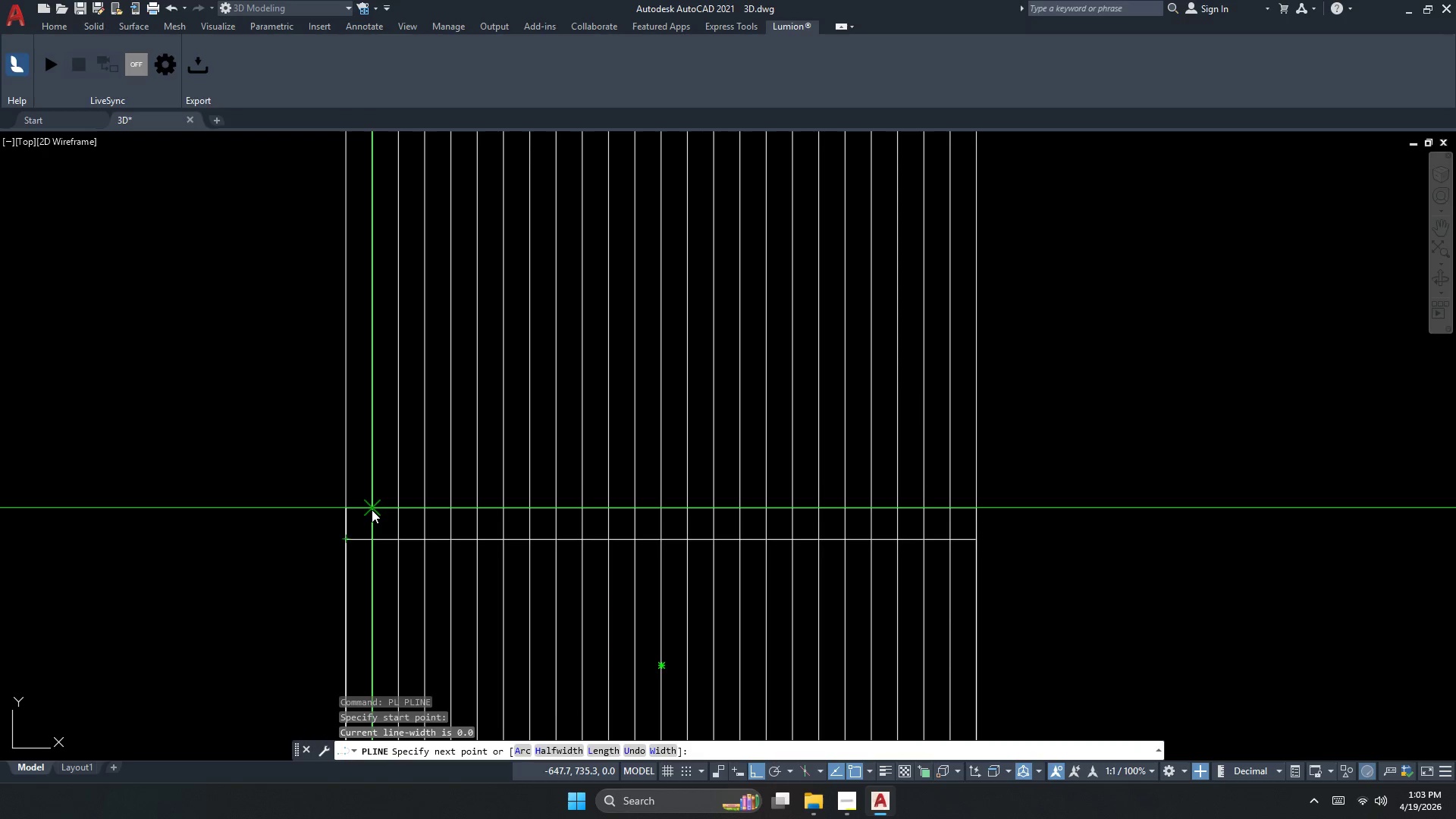 
key(Escape)
 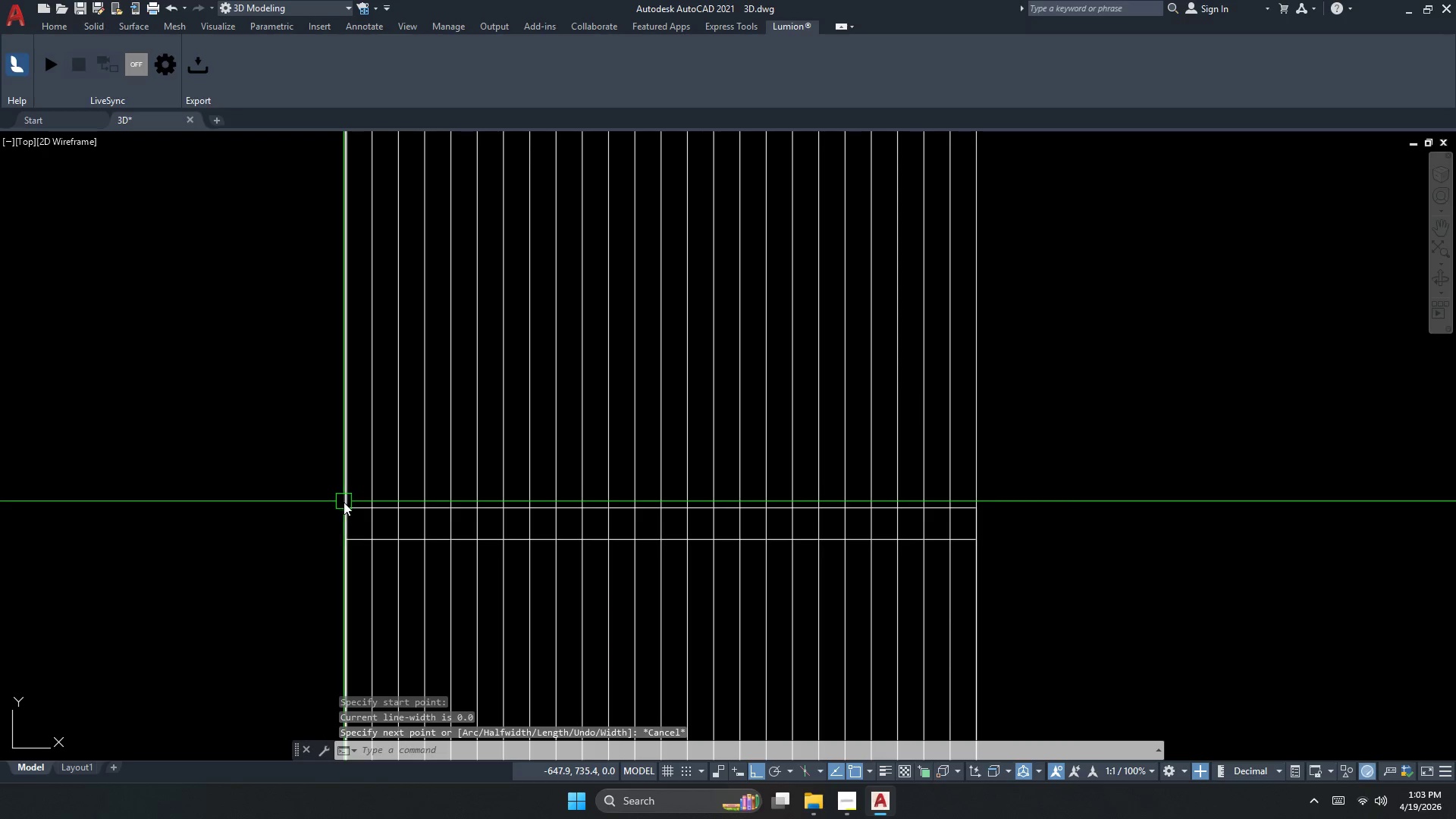 
key(Space)
 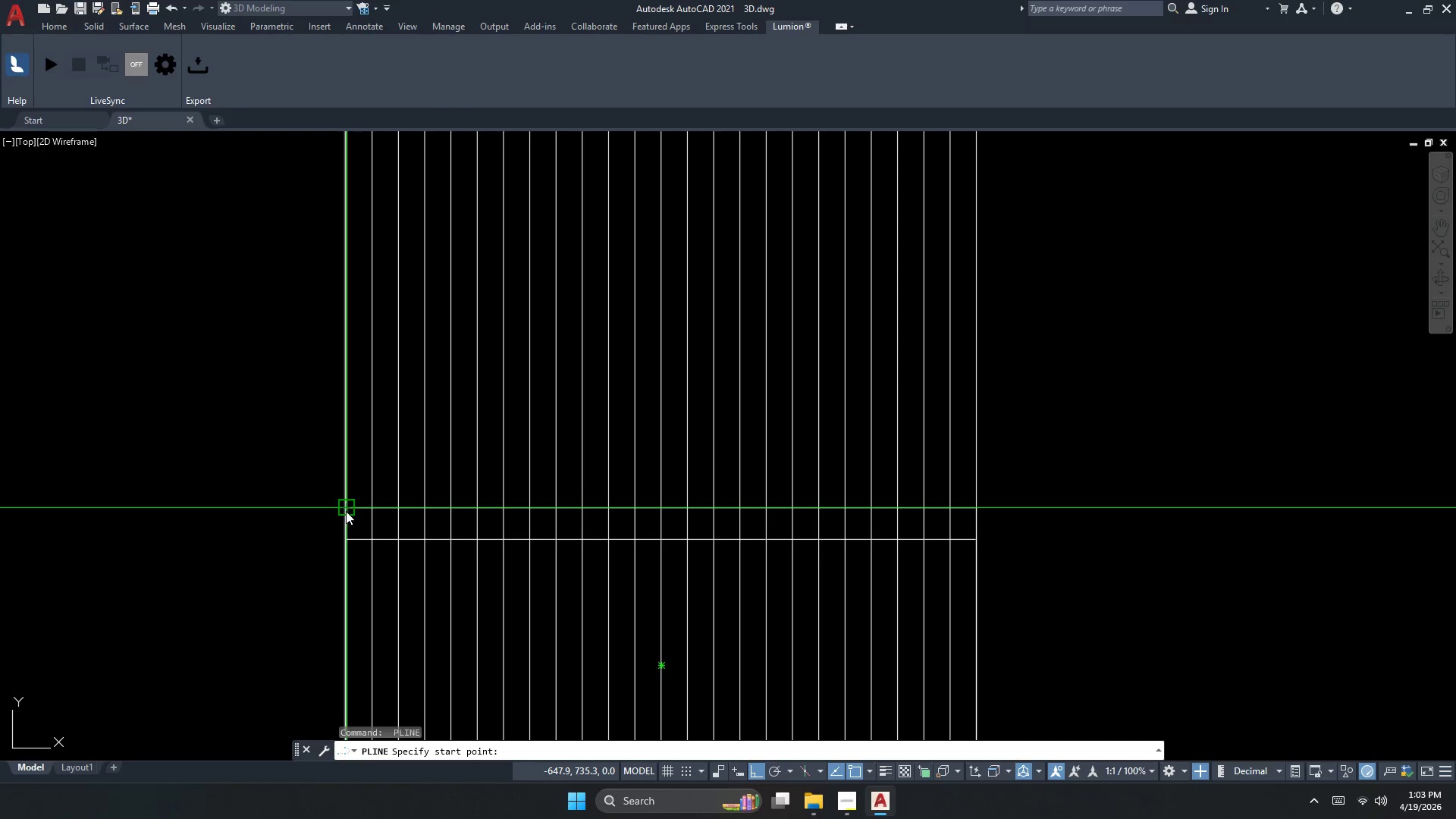 
left_click_drag(start_coordinate=[347, 510], to_coordinate=[355, 521])
 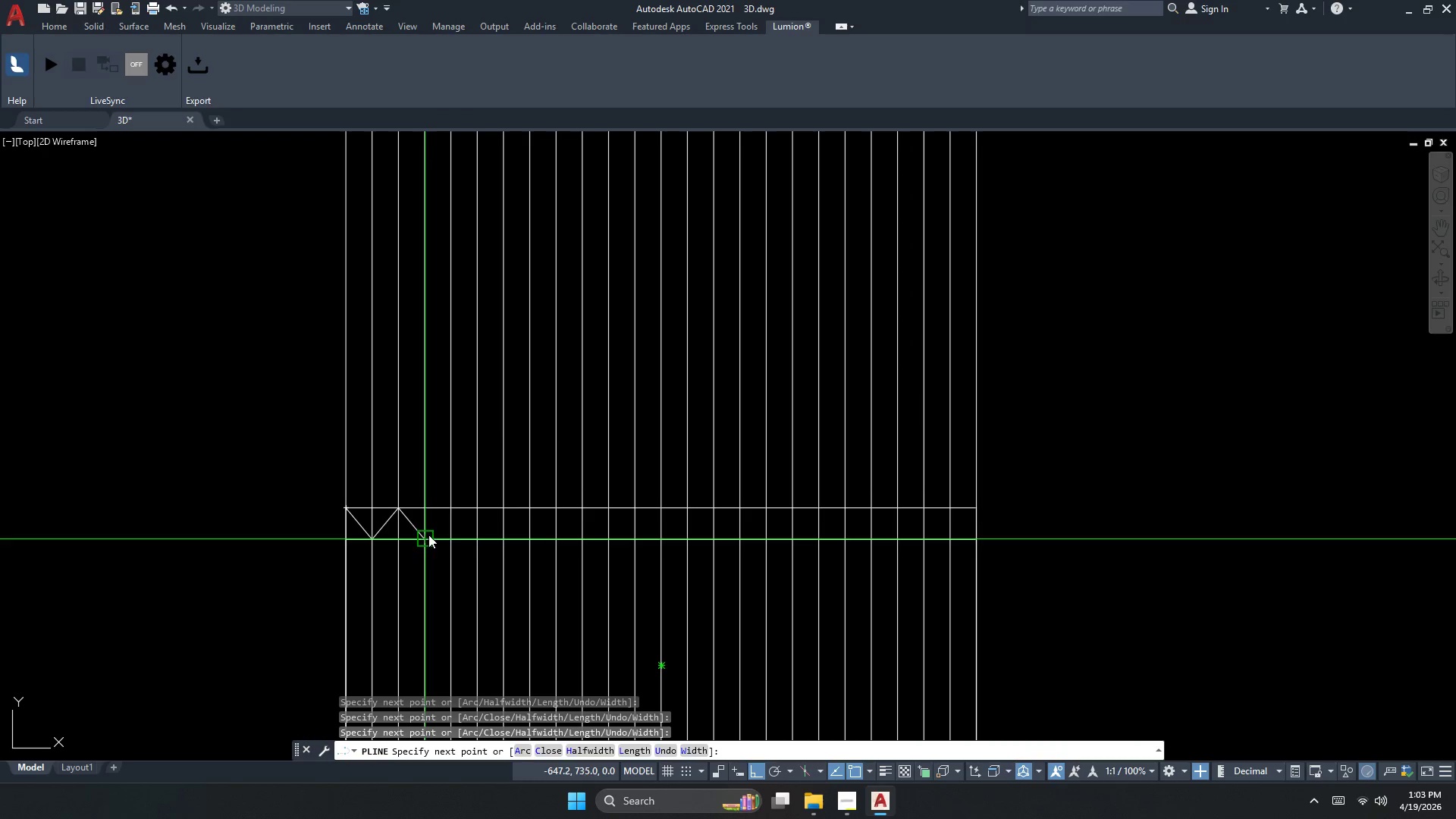 
left_click([449, 512])
 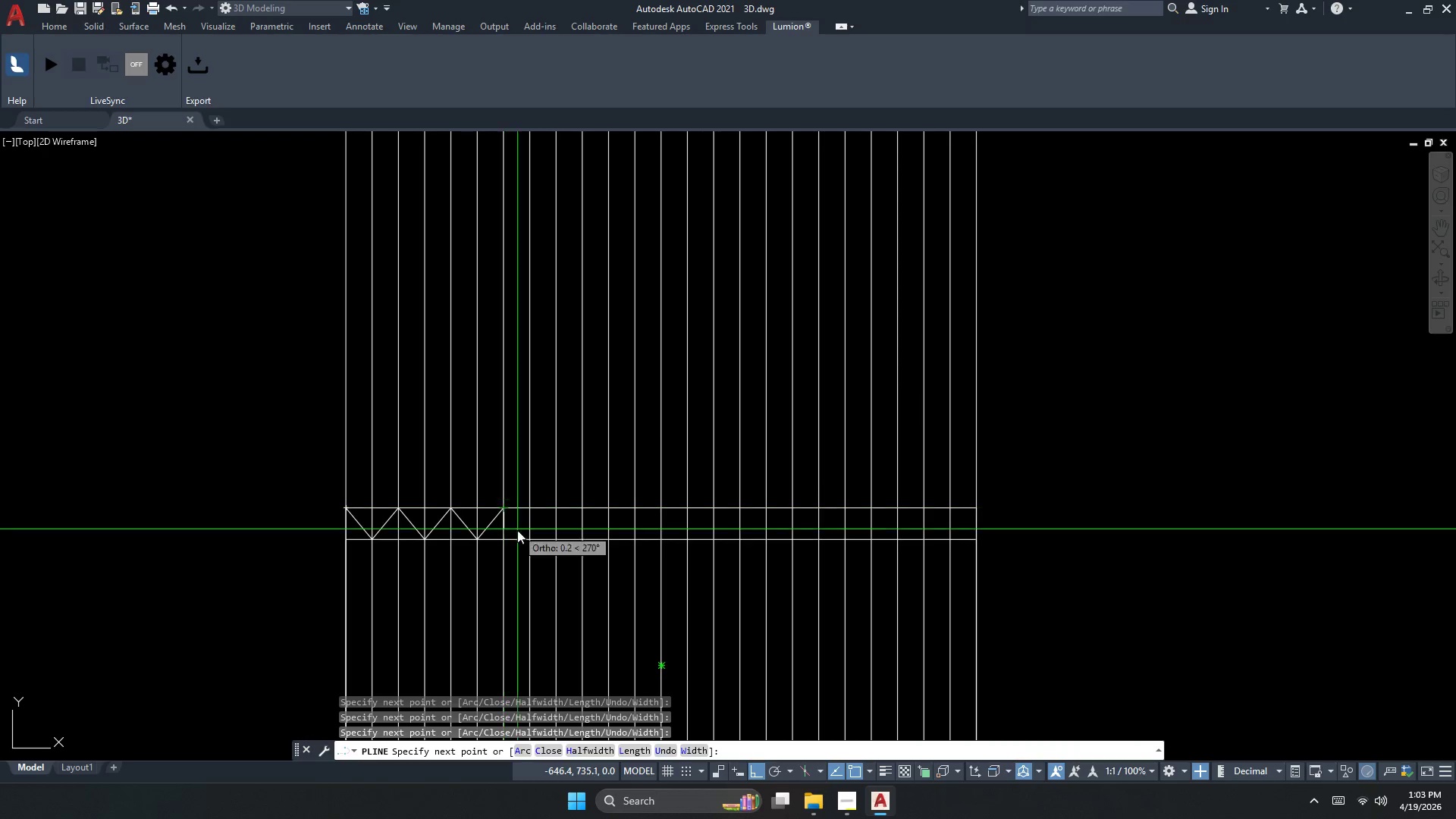 
left_click([527, 539])
 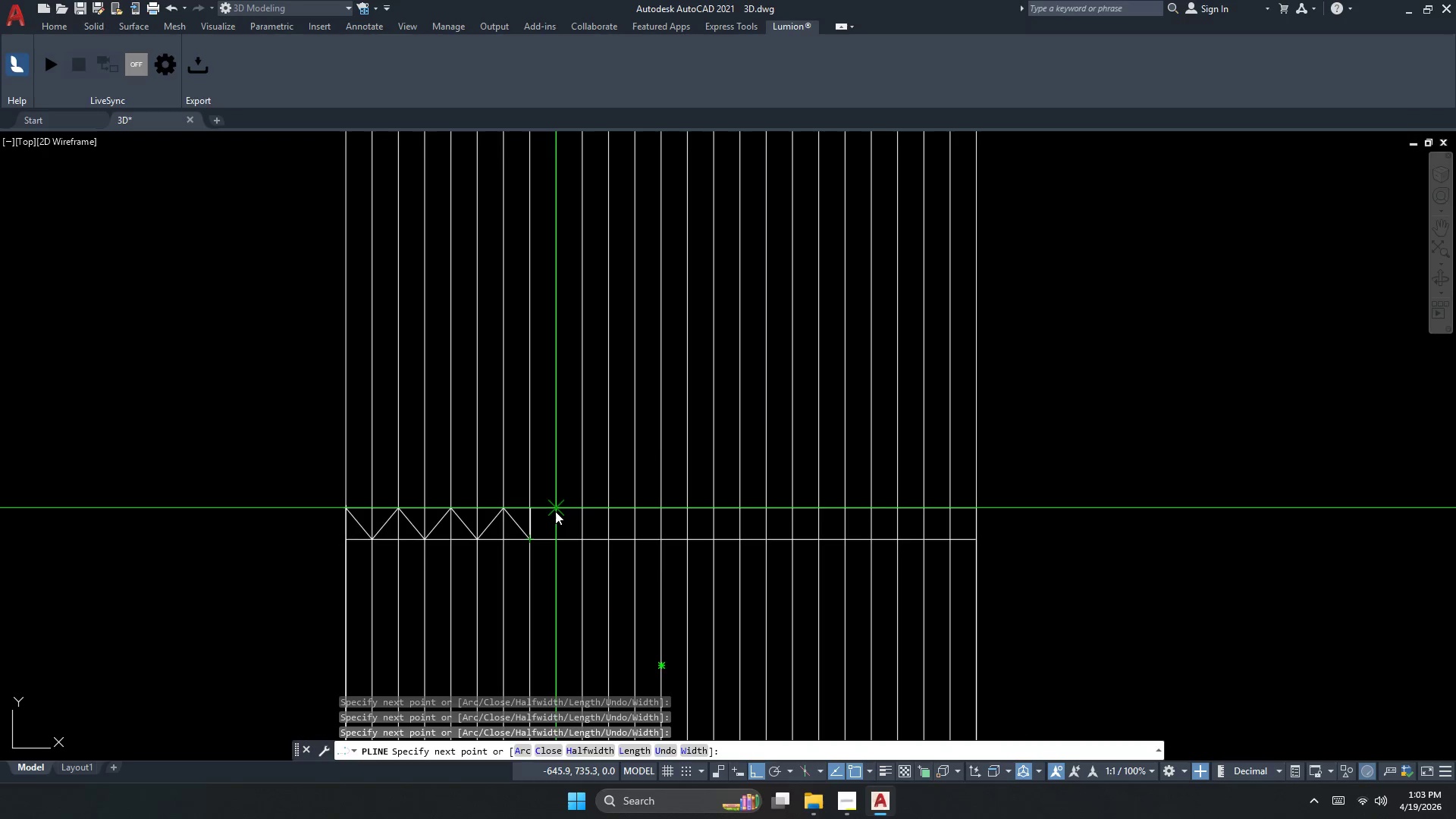 
left_click([555, 510])
 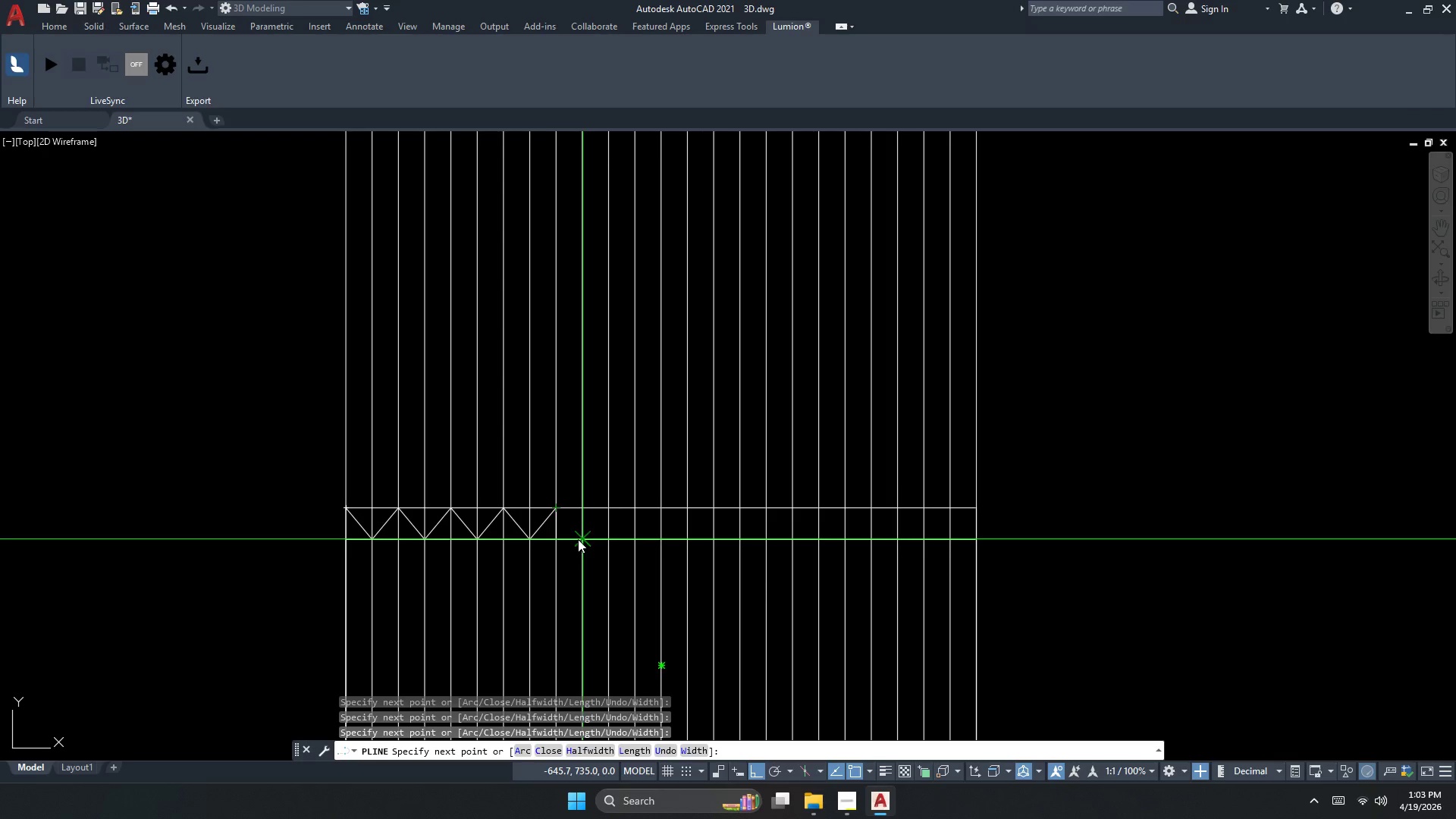 
left_click([579, 539])
 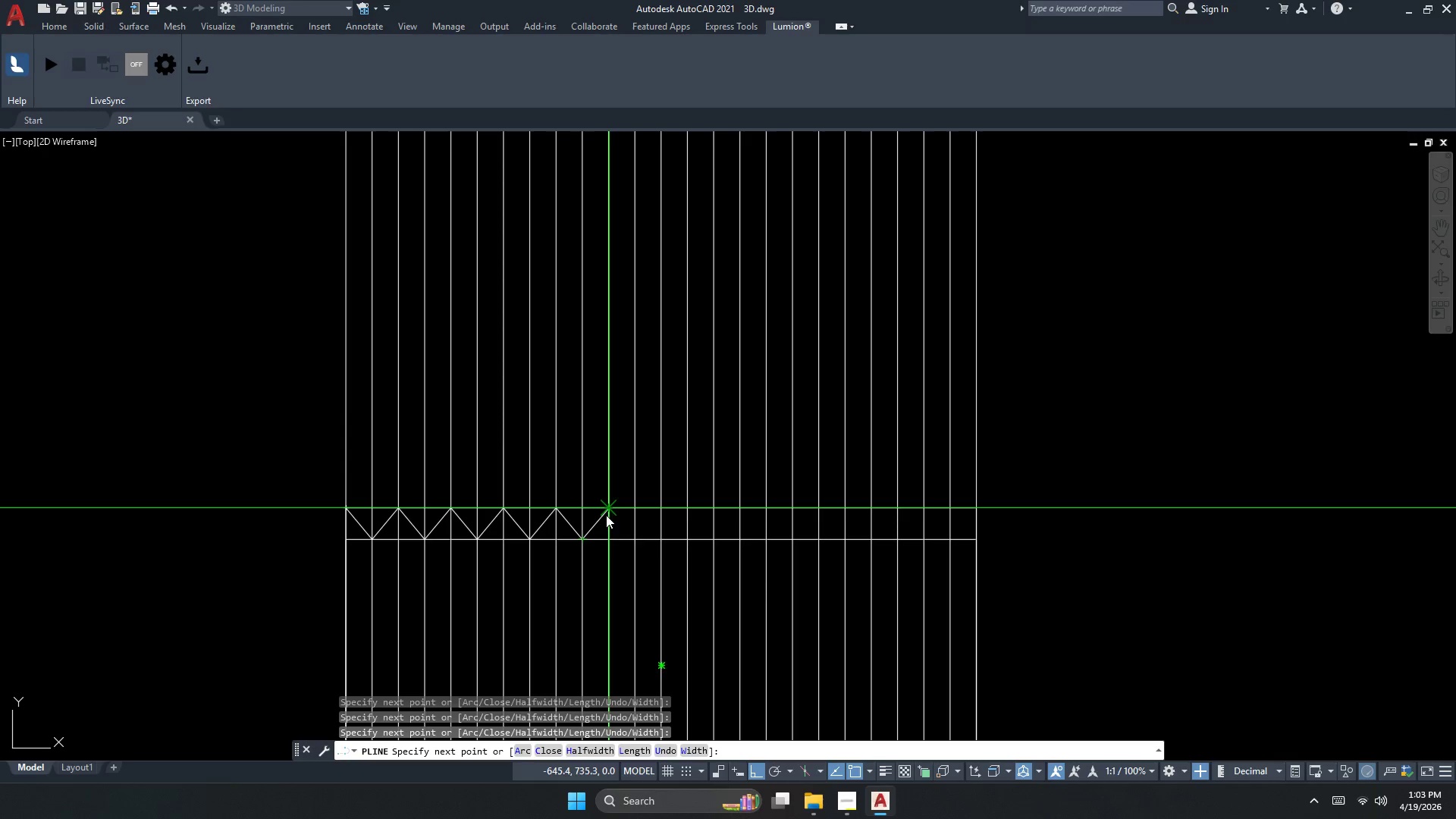 
left_click([606, 514])
 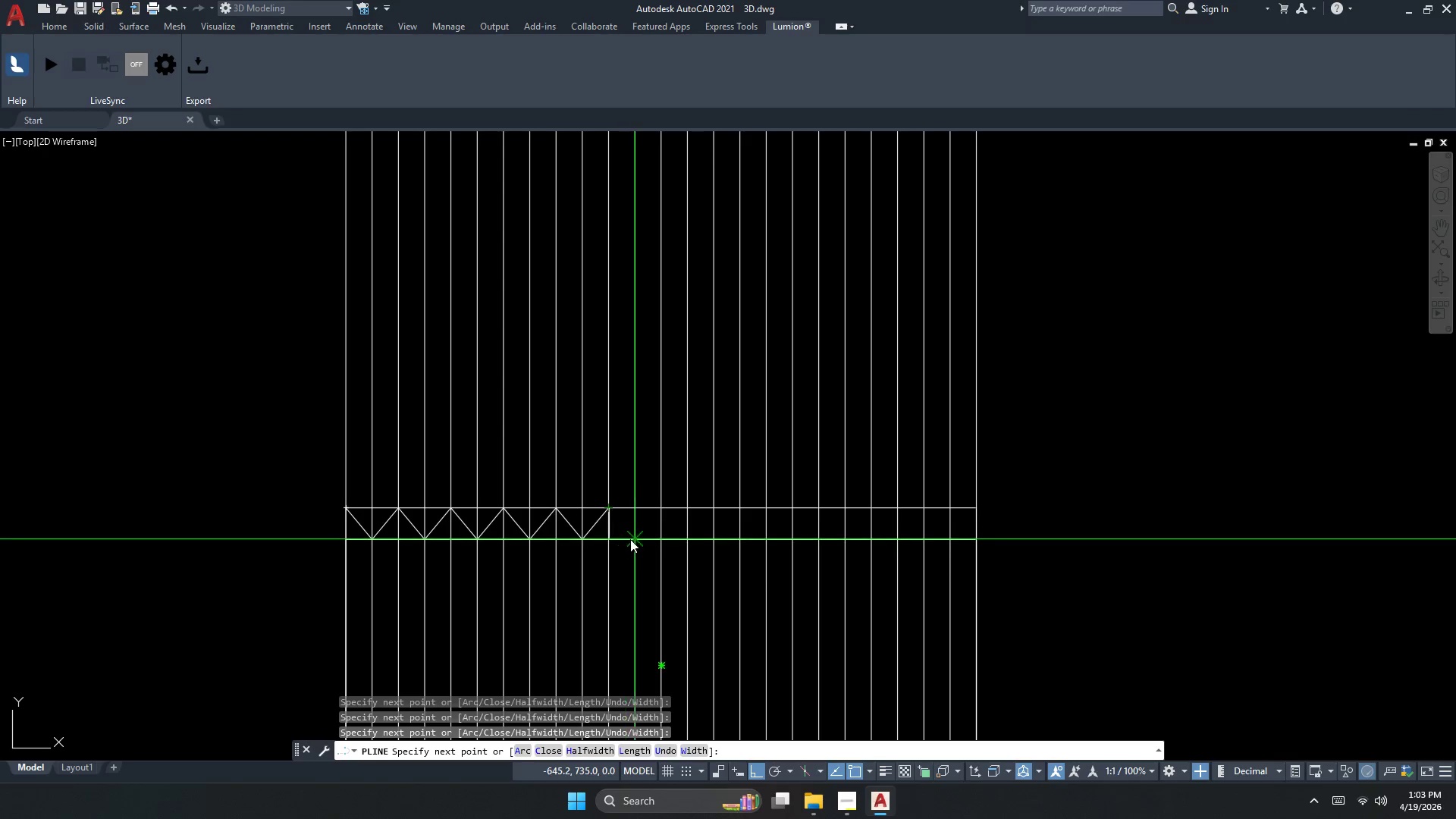 
left_click([632, 540])
 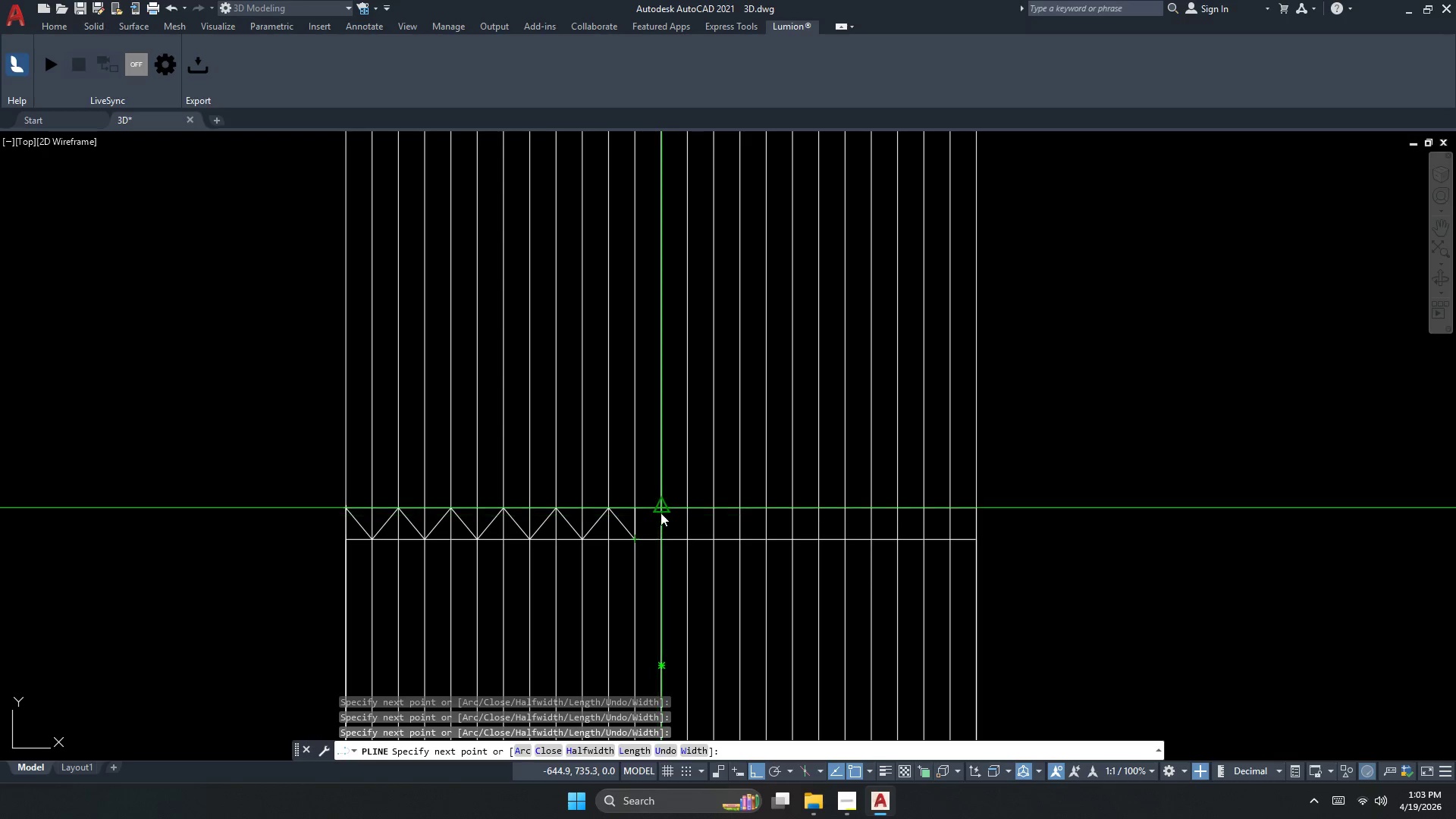 
left_click([661, 512])
 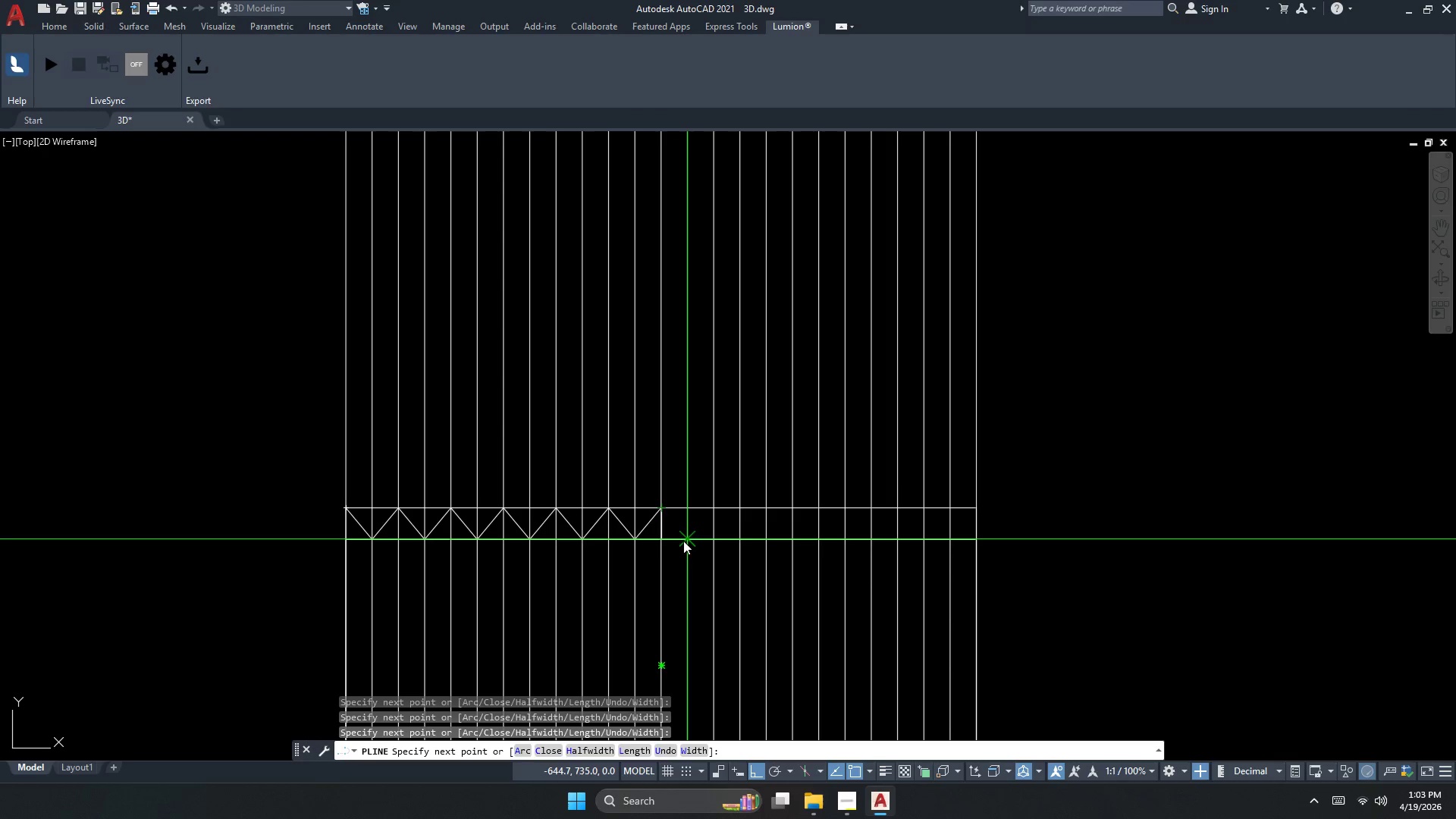 
left_click([689, 541])
 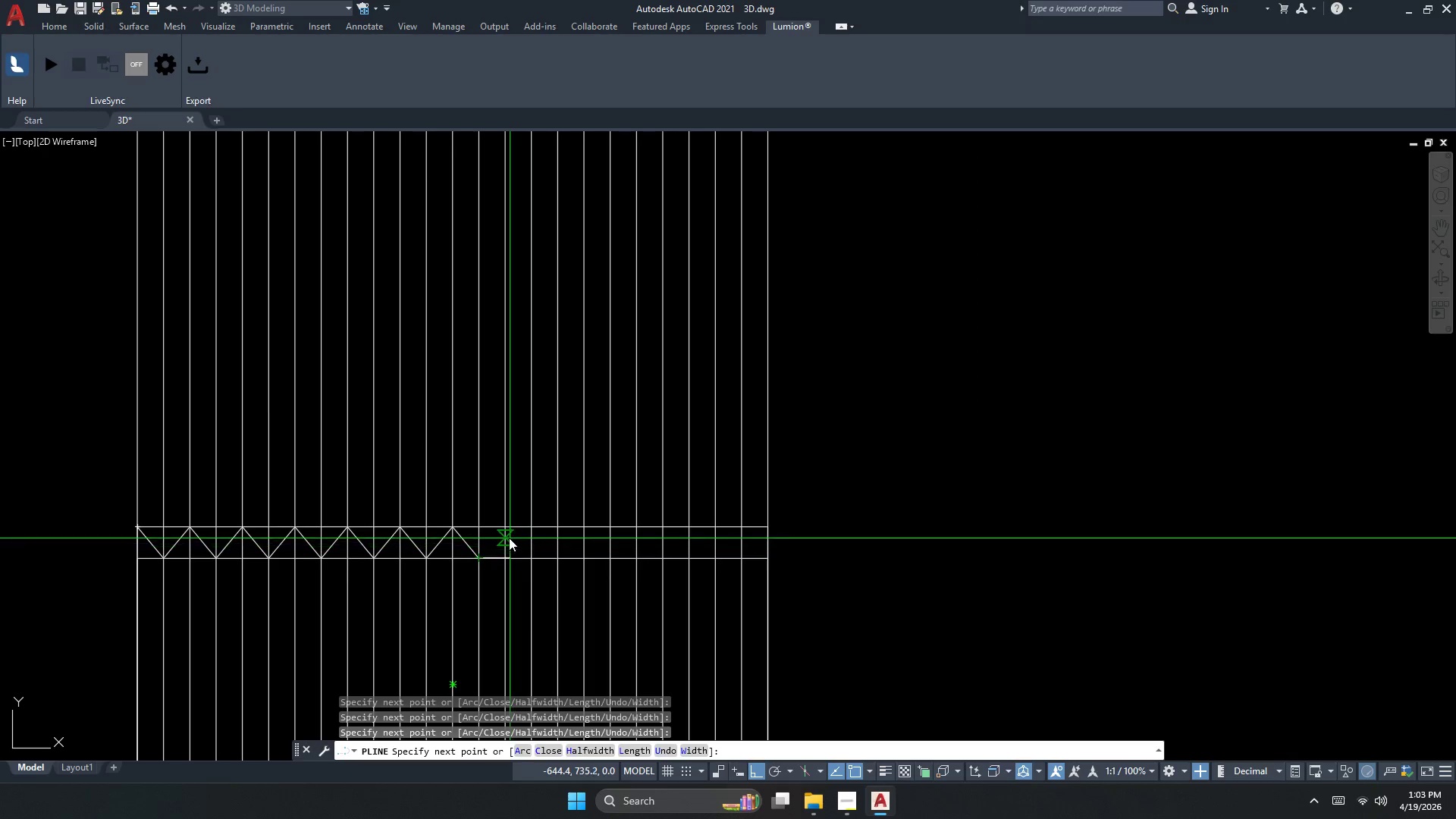 
left_click([504, 531])
 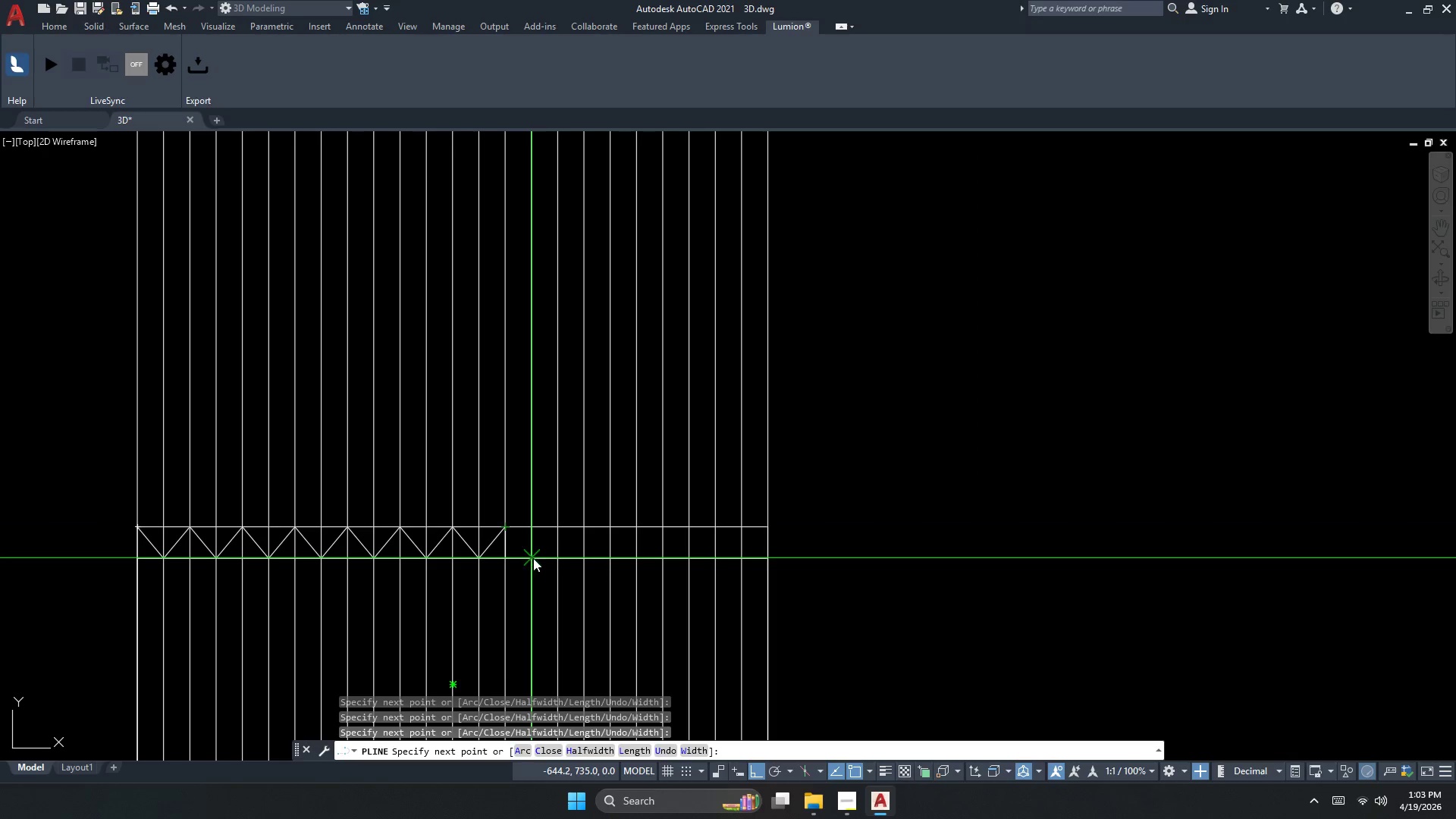 
left_click([534, 558])
 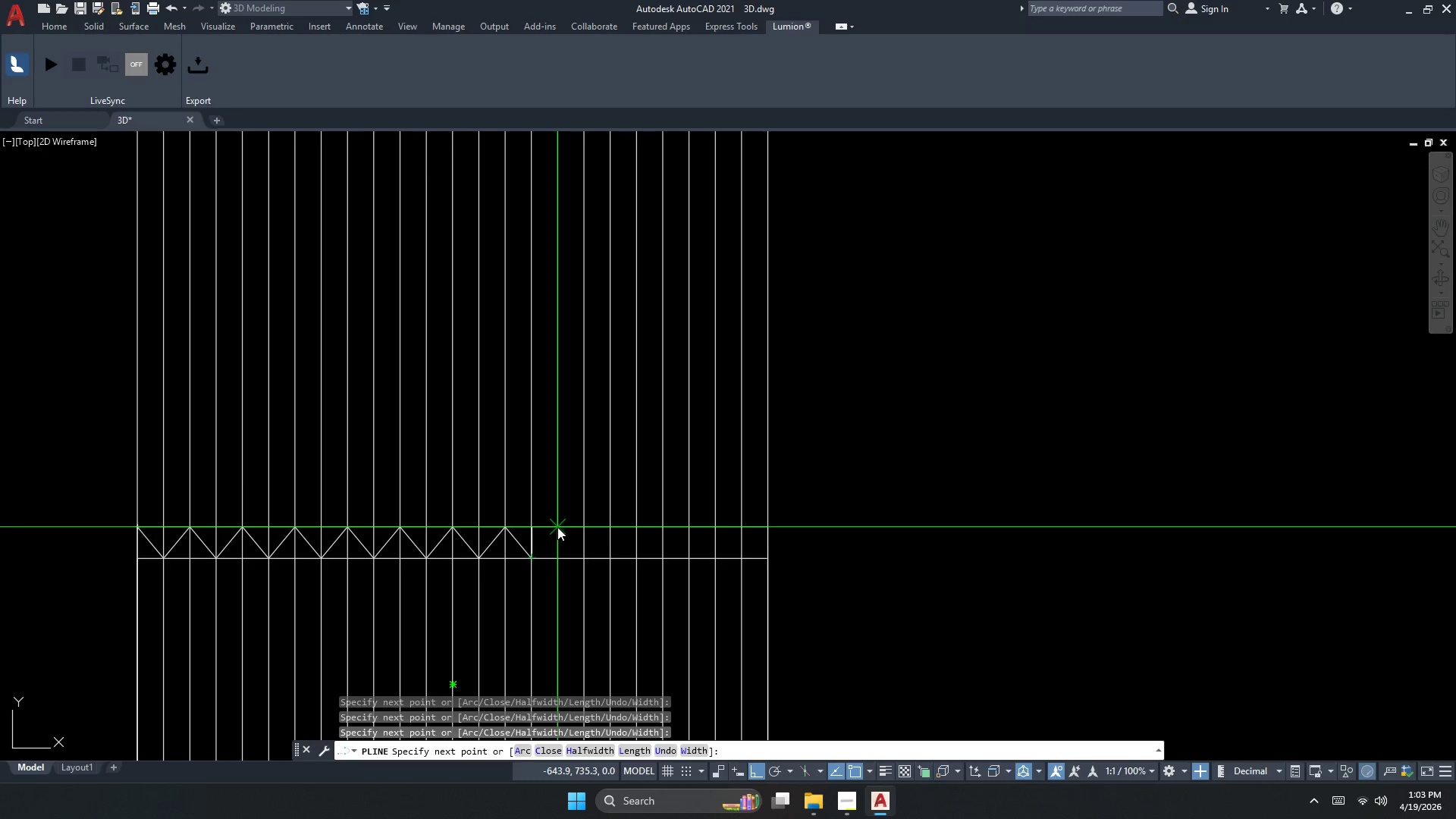 
left_click([557, 527])
 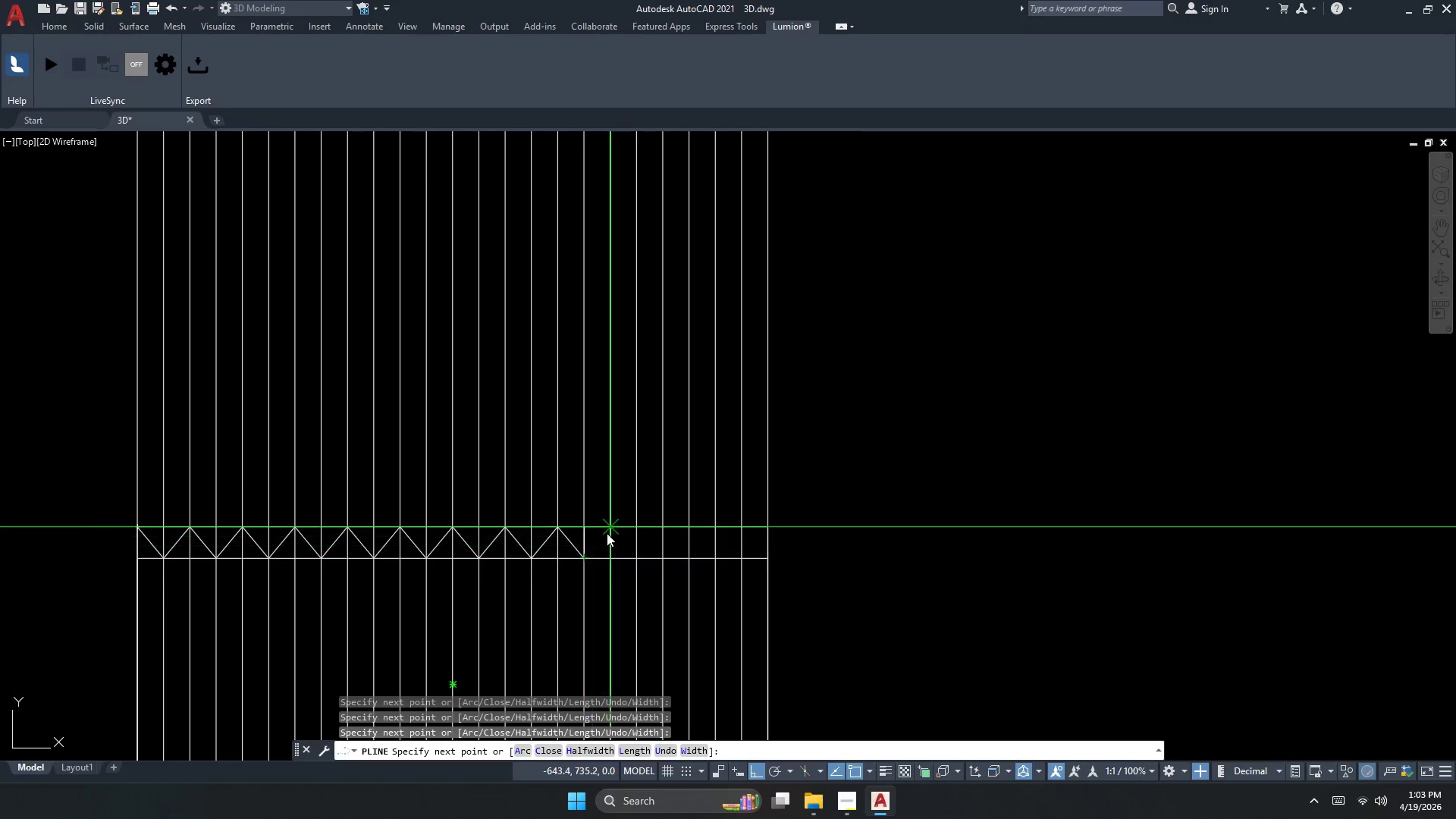 
left_click([610, 529])
 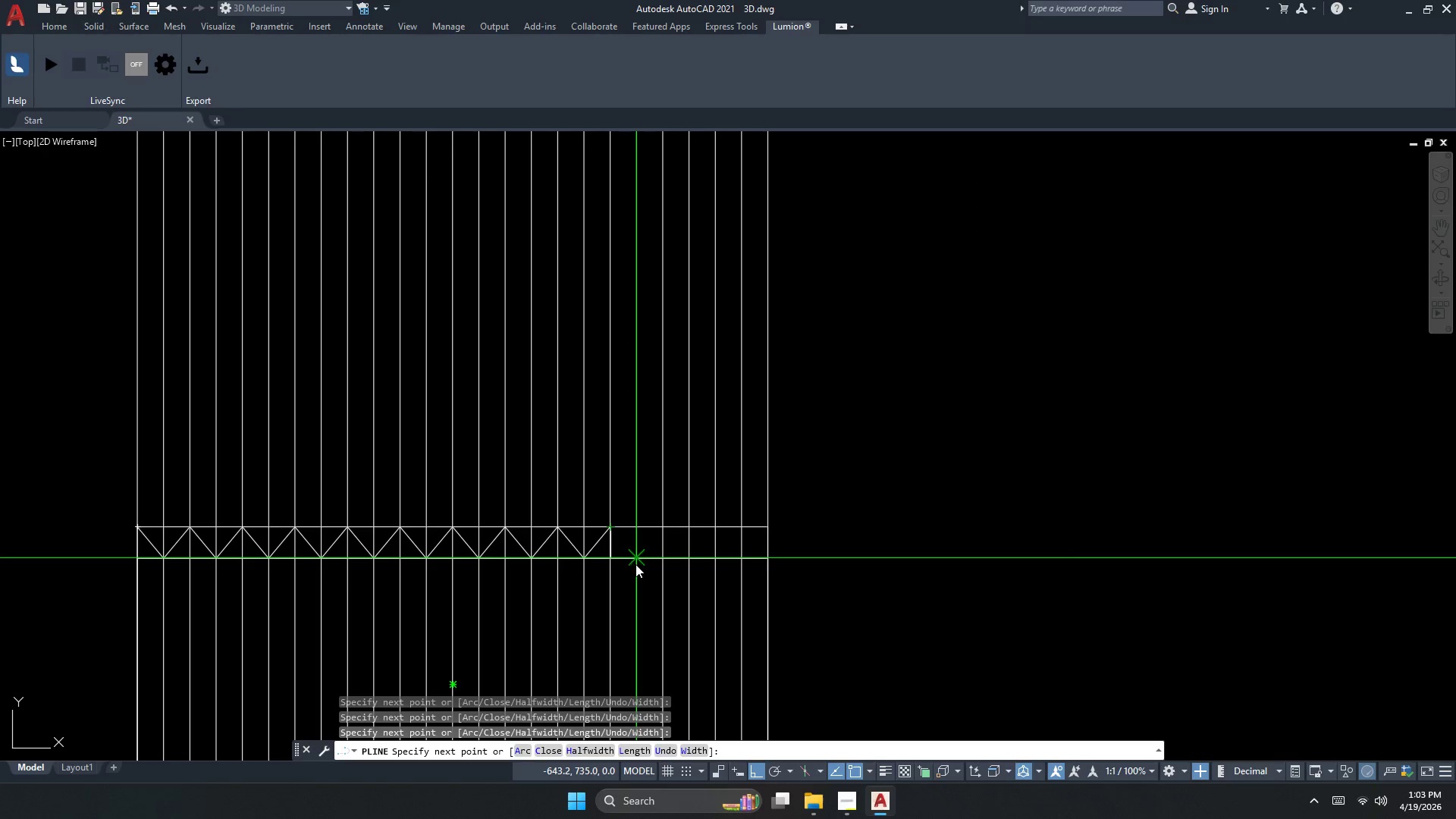 
left_click([636, 564])
 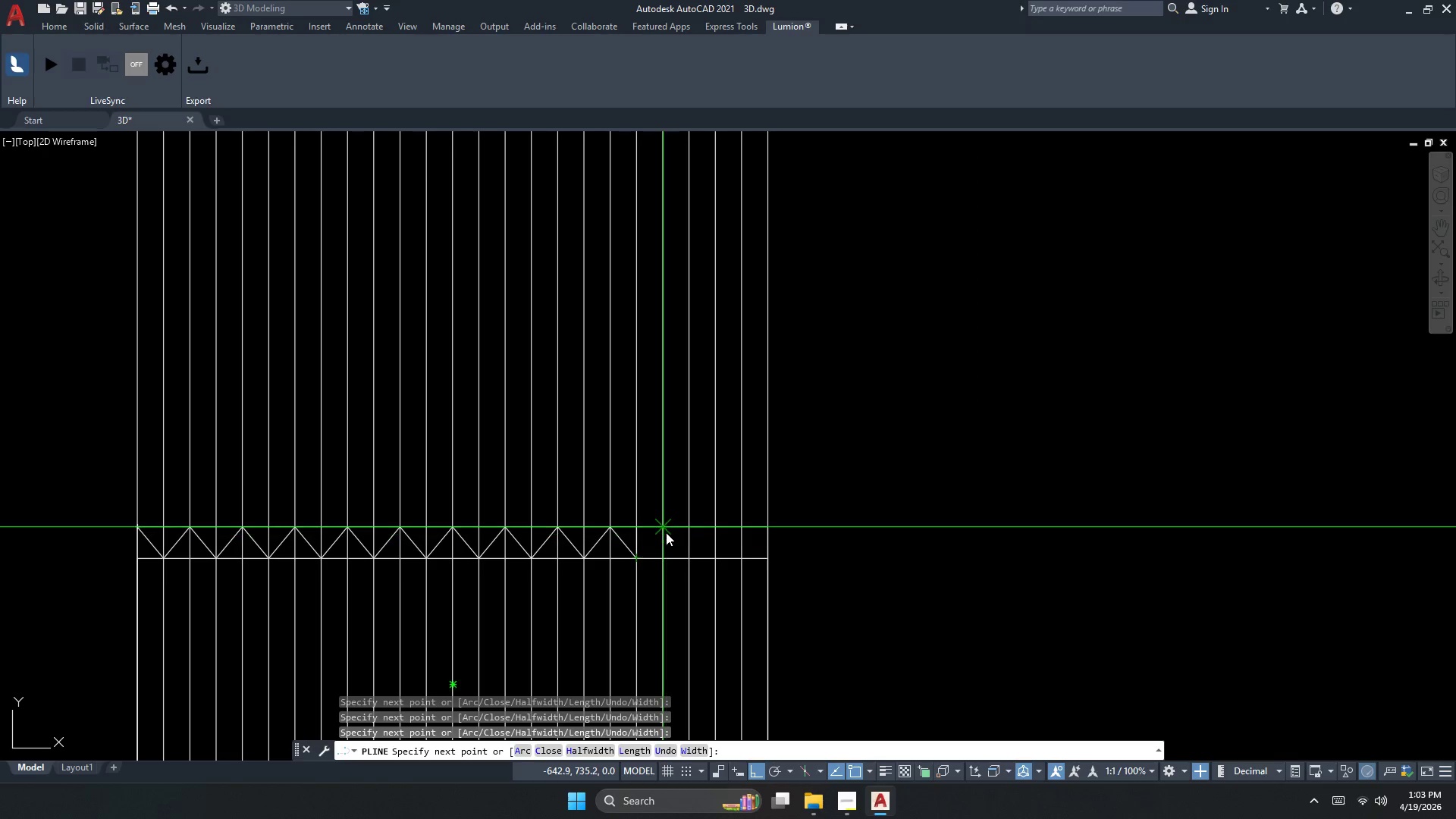 
left_click([666, 529])
 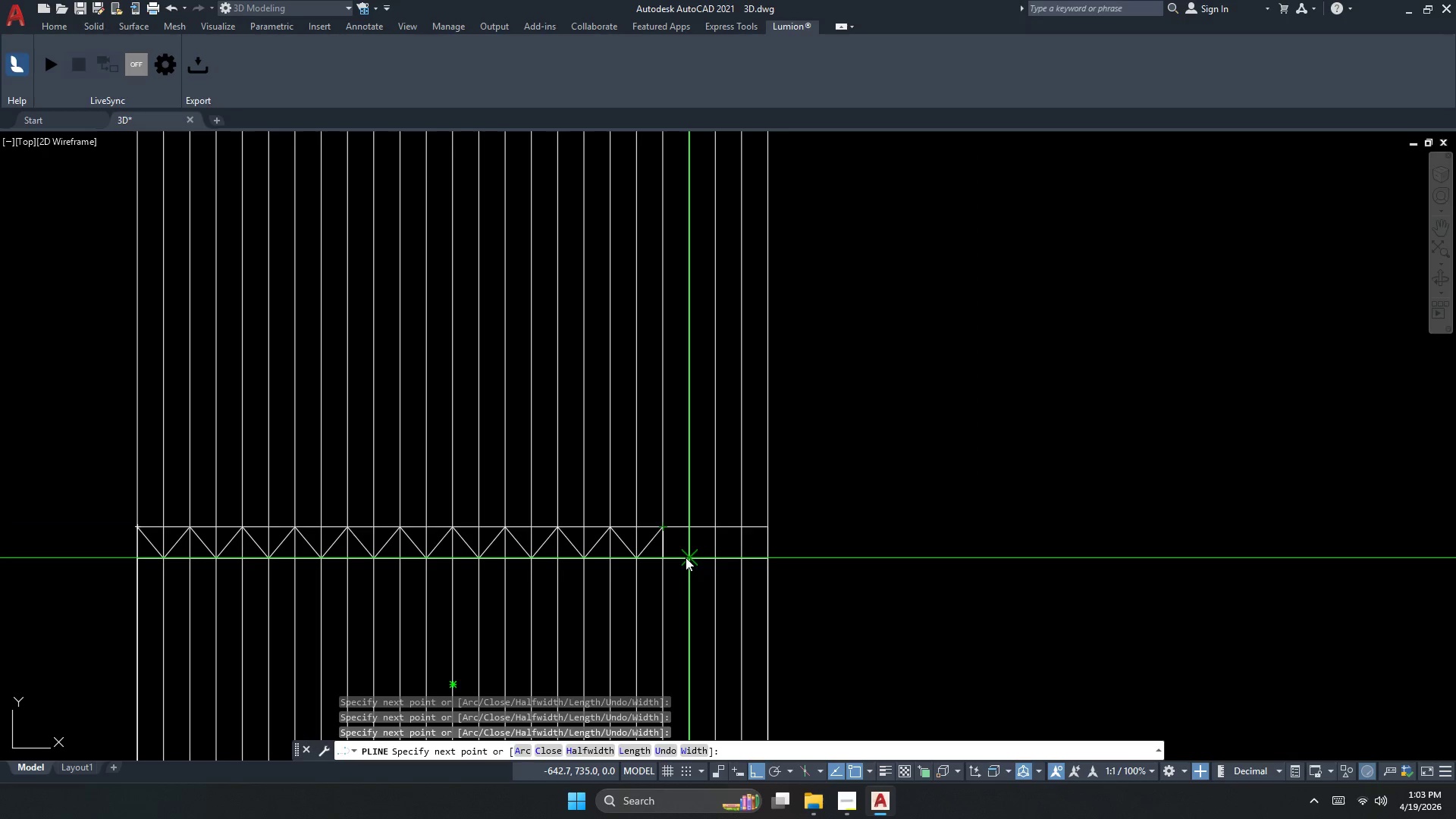 
left_click([687, 559])
 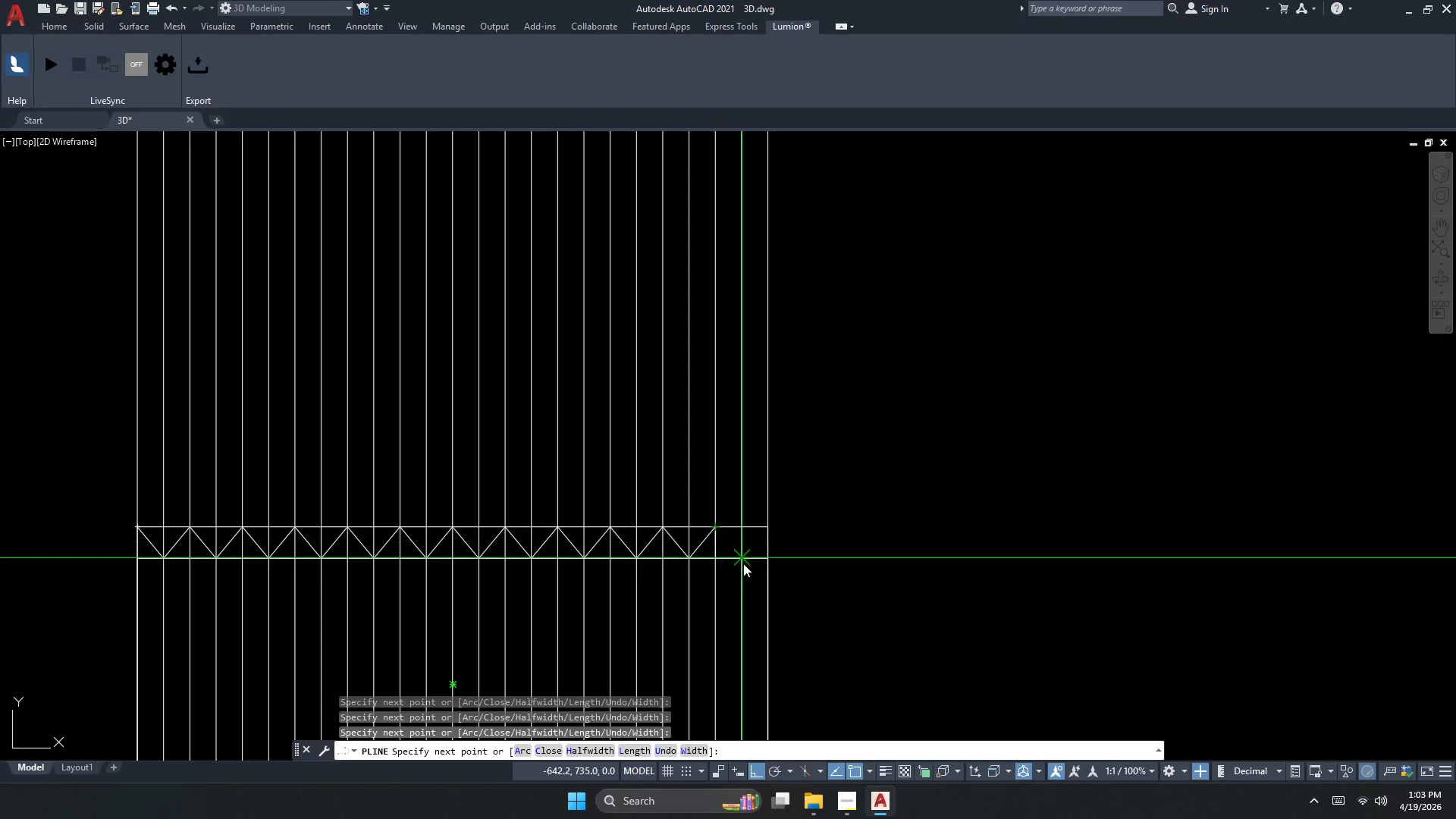 
left_click([747, 566])
 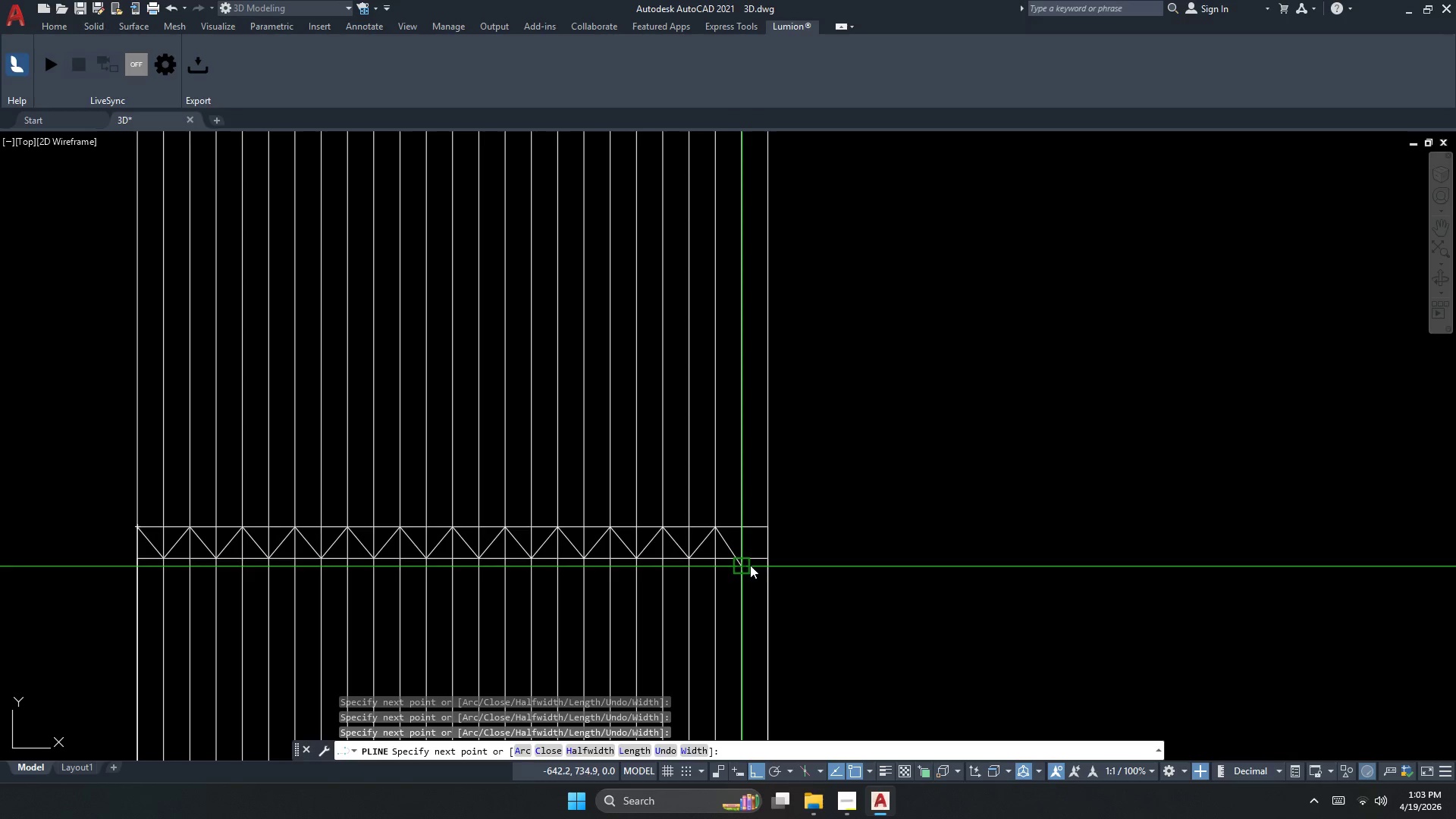 
scroll: coordinate [749, 560], scroll_direction: up, amount: 1.0
 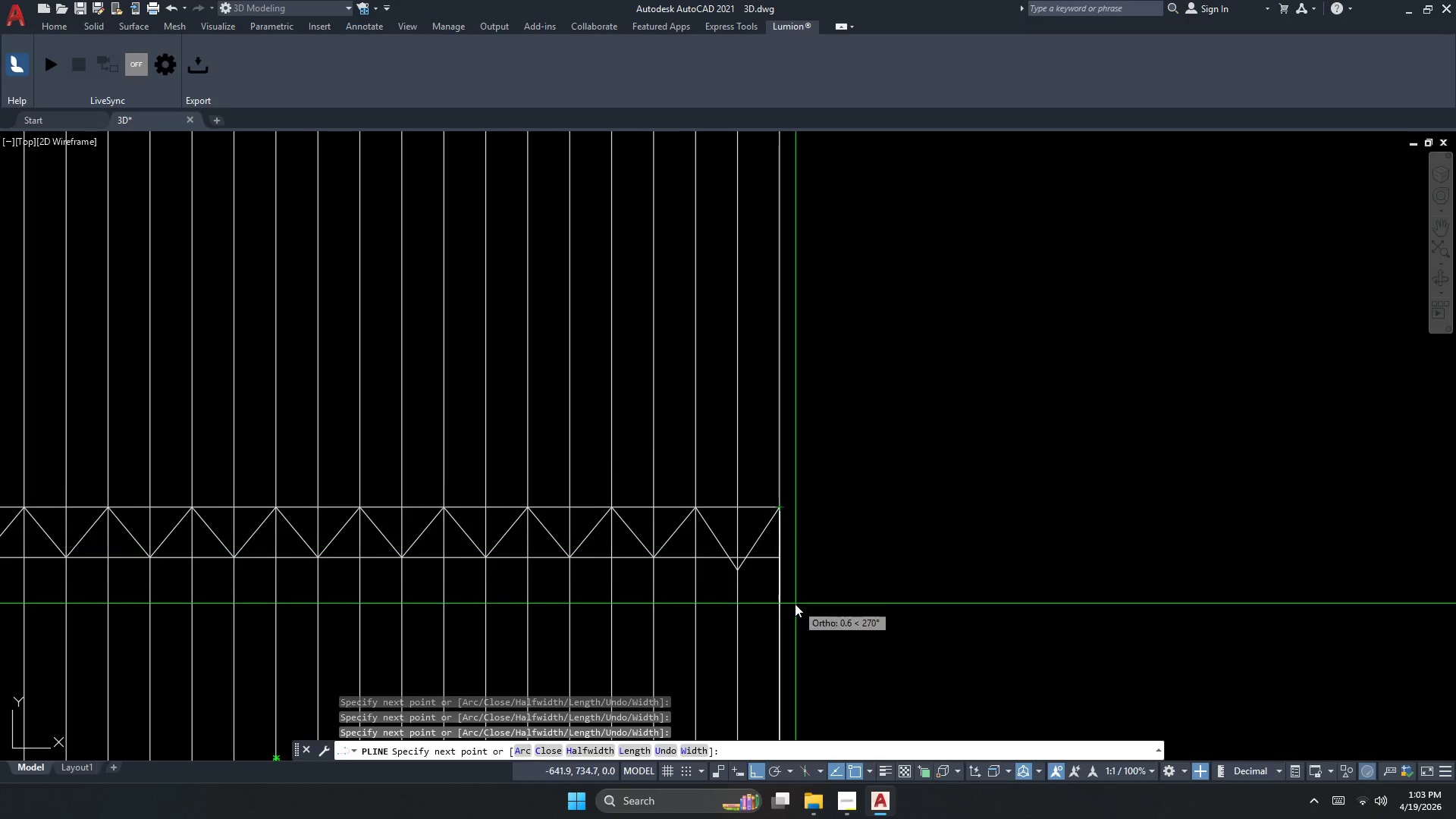 
scroll: coordinate [745, 464], scroll_direction: down, amount: 1.0
 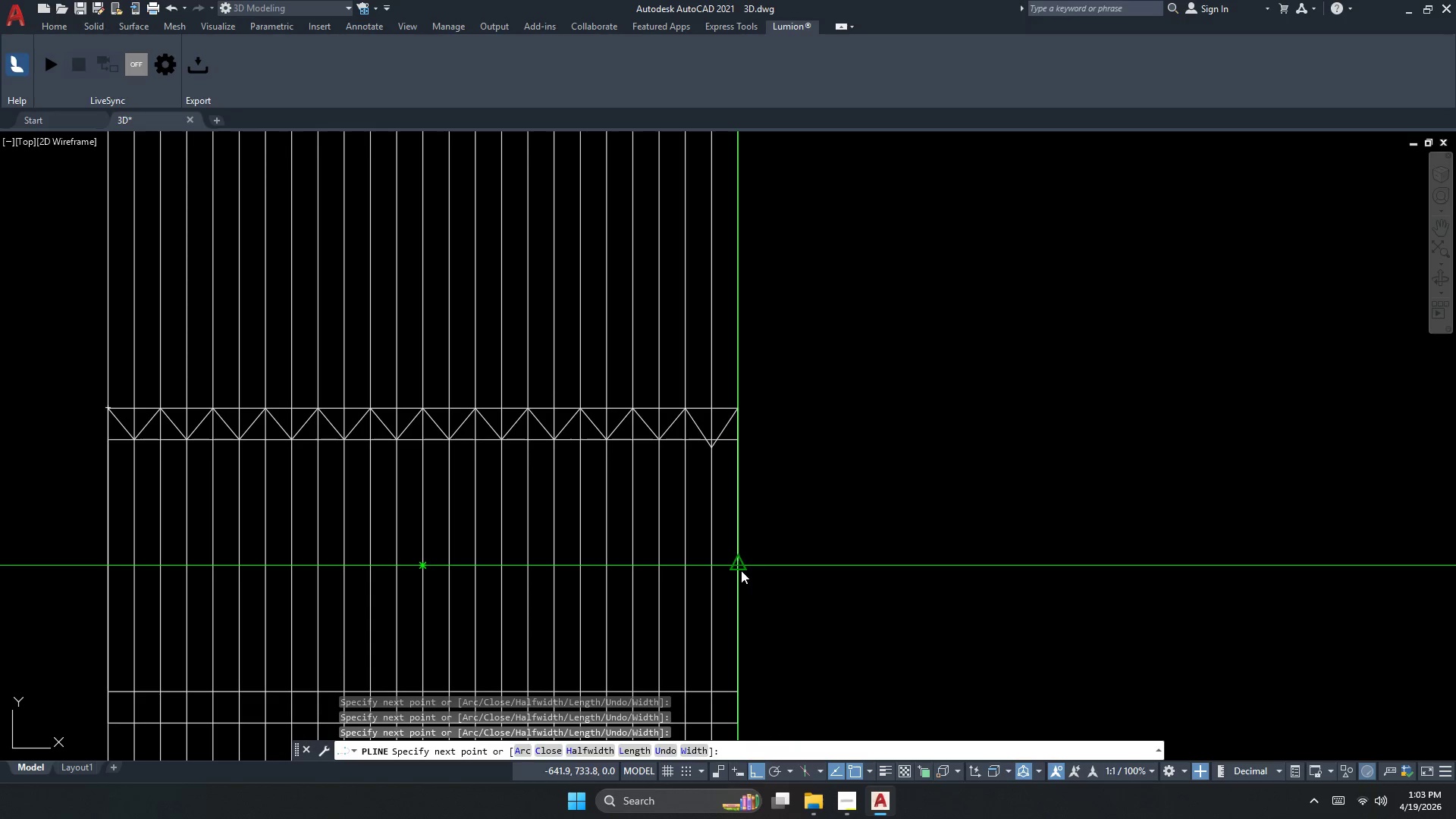 
left_click([742, 567])
 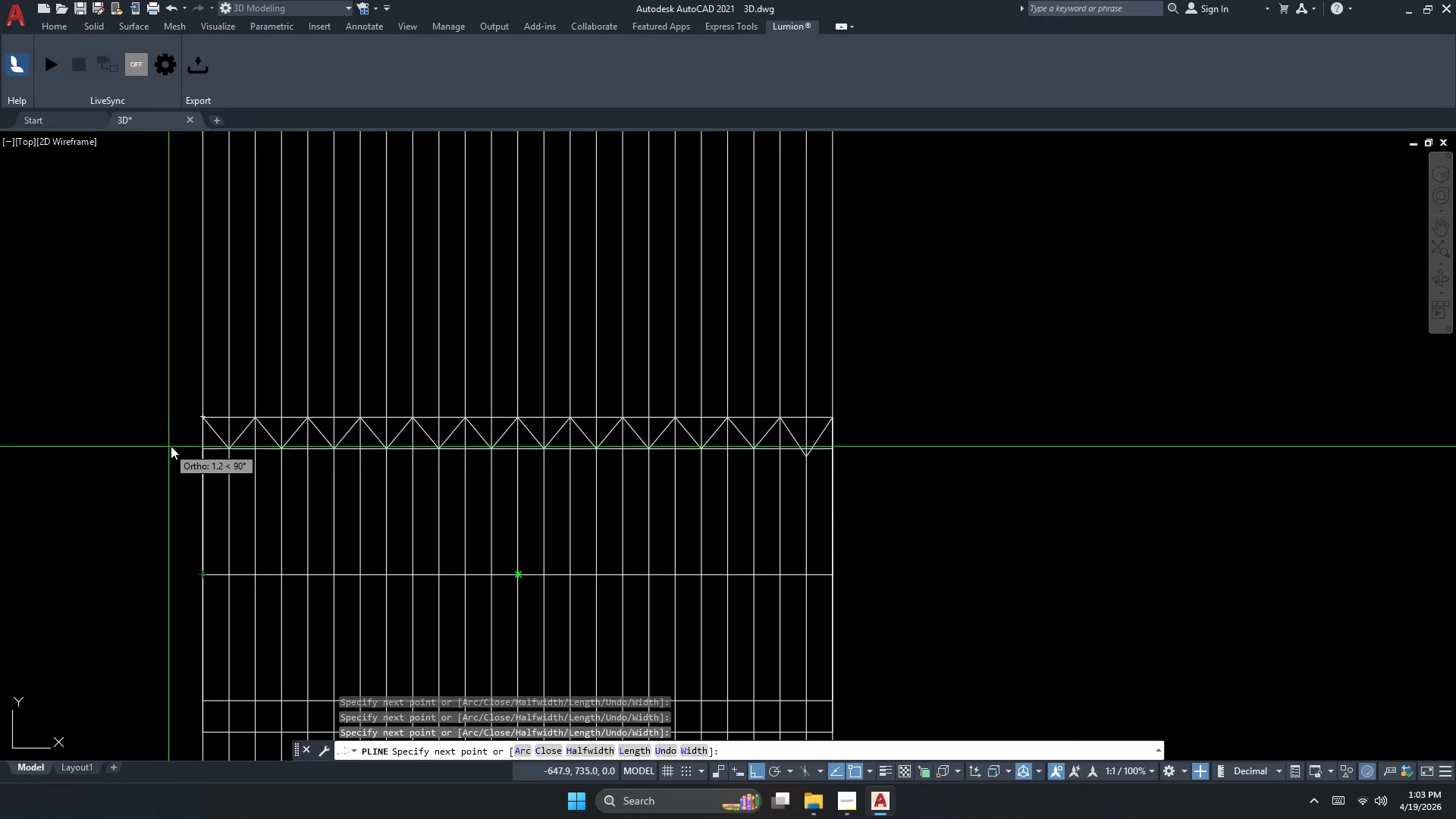 
left_click([204, 416])
 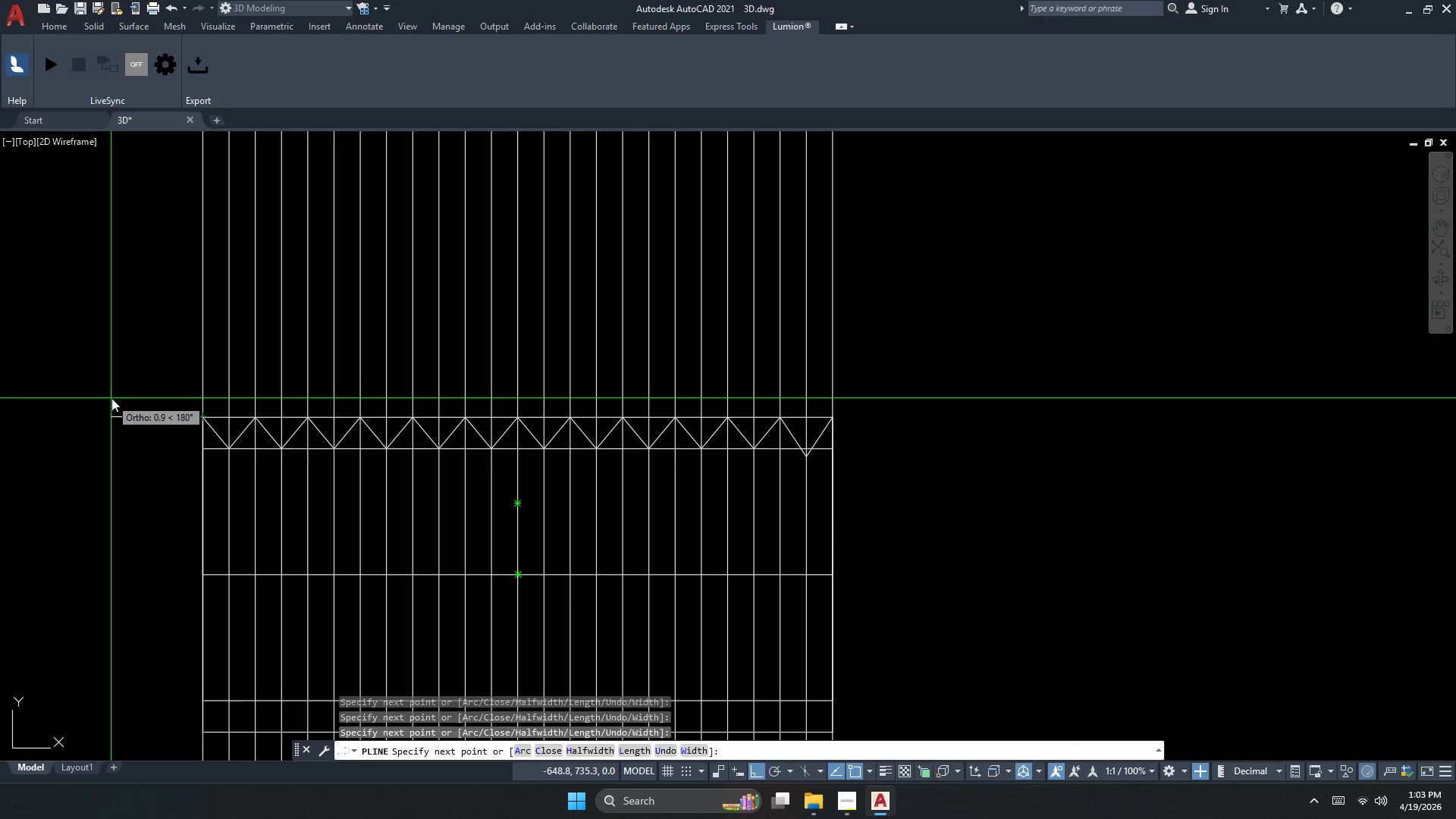 
key(Space)
 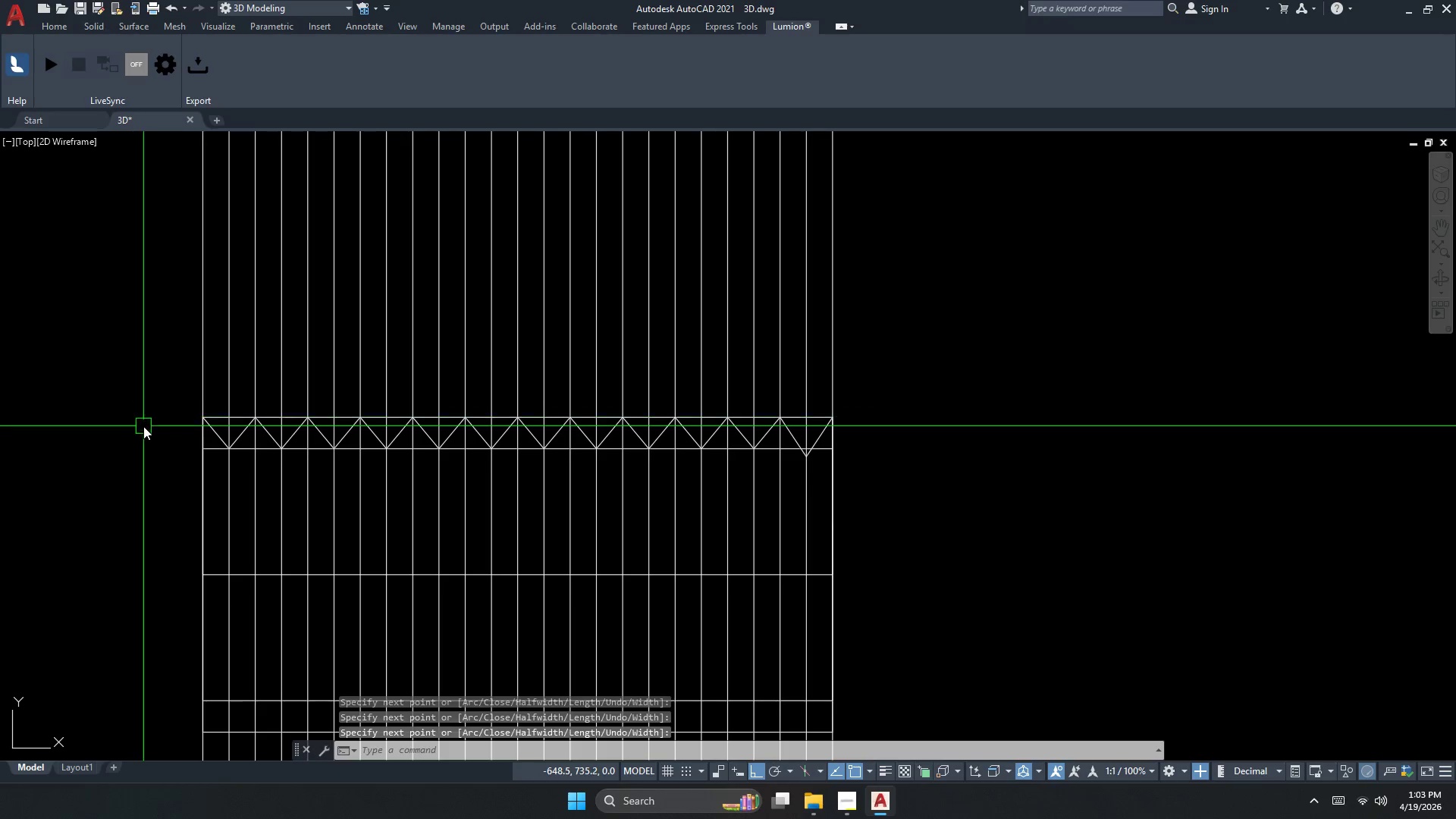 
key(Escape)
 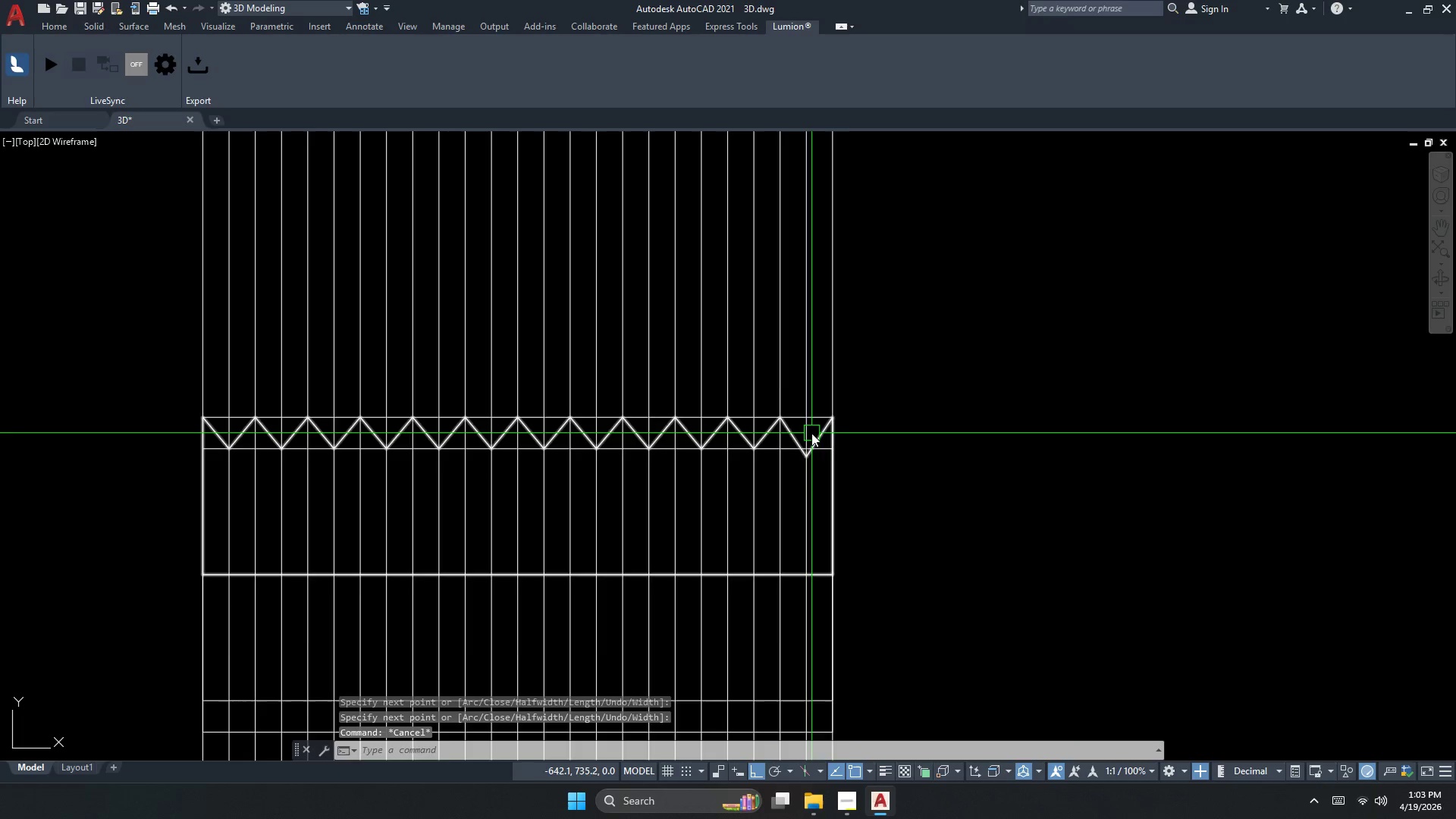 
left_click([820, 447])
 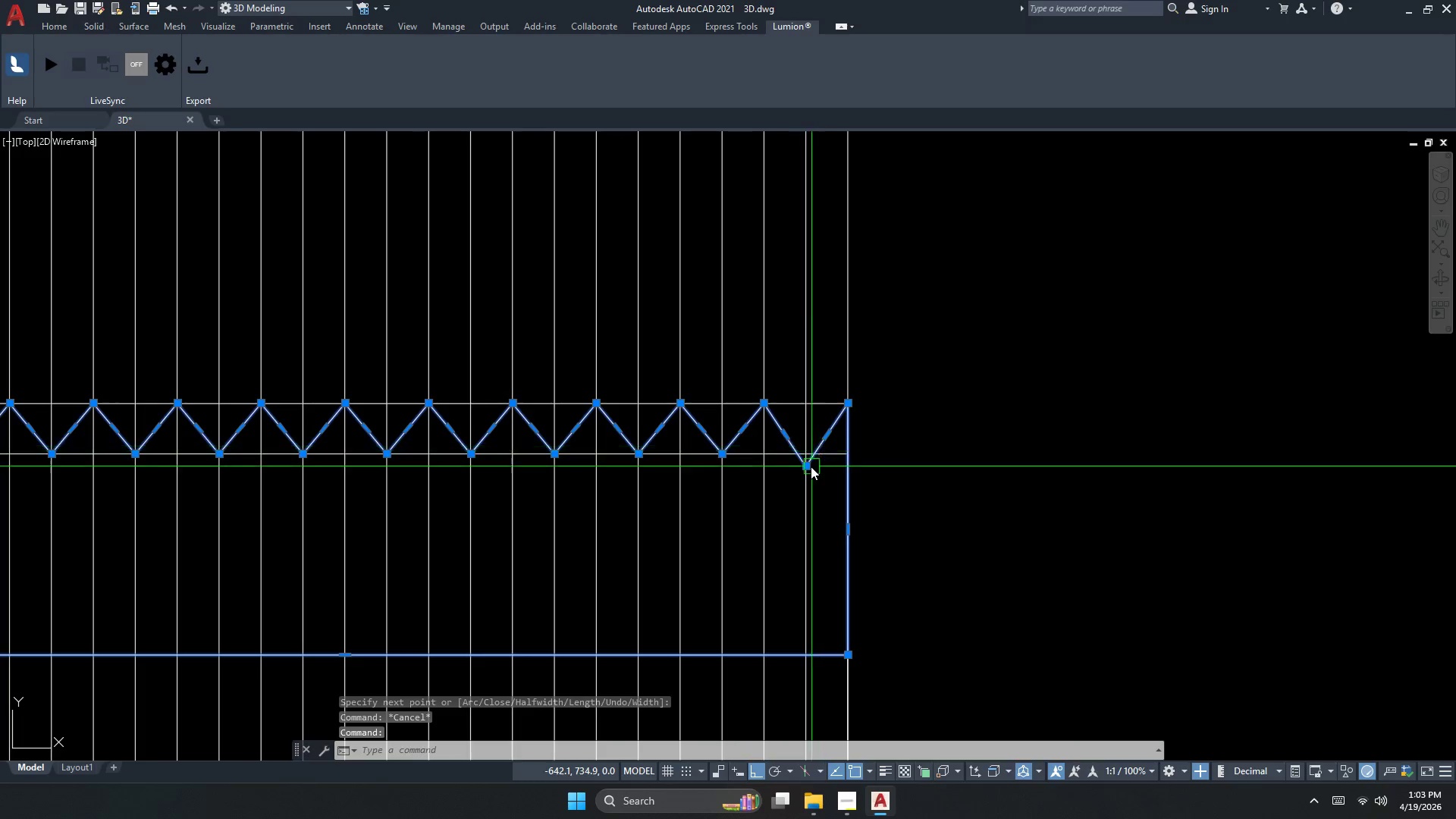 
left_click([798, 475])
 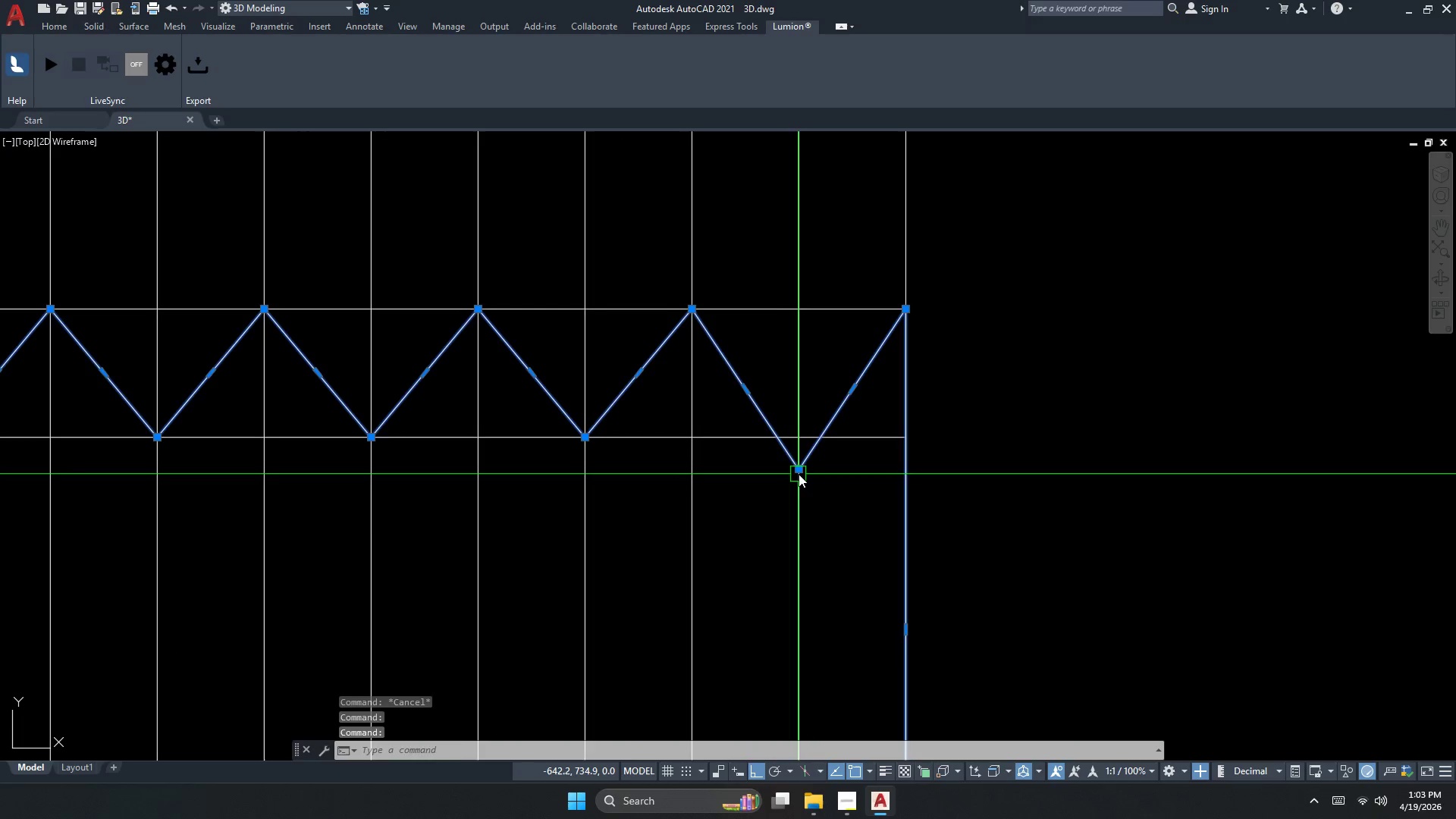 
scroll: coordinate [808, 439], scroll_direction: up, amount: 1.0
 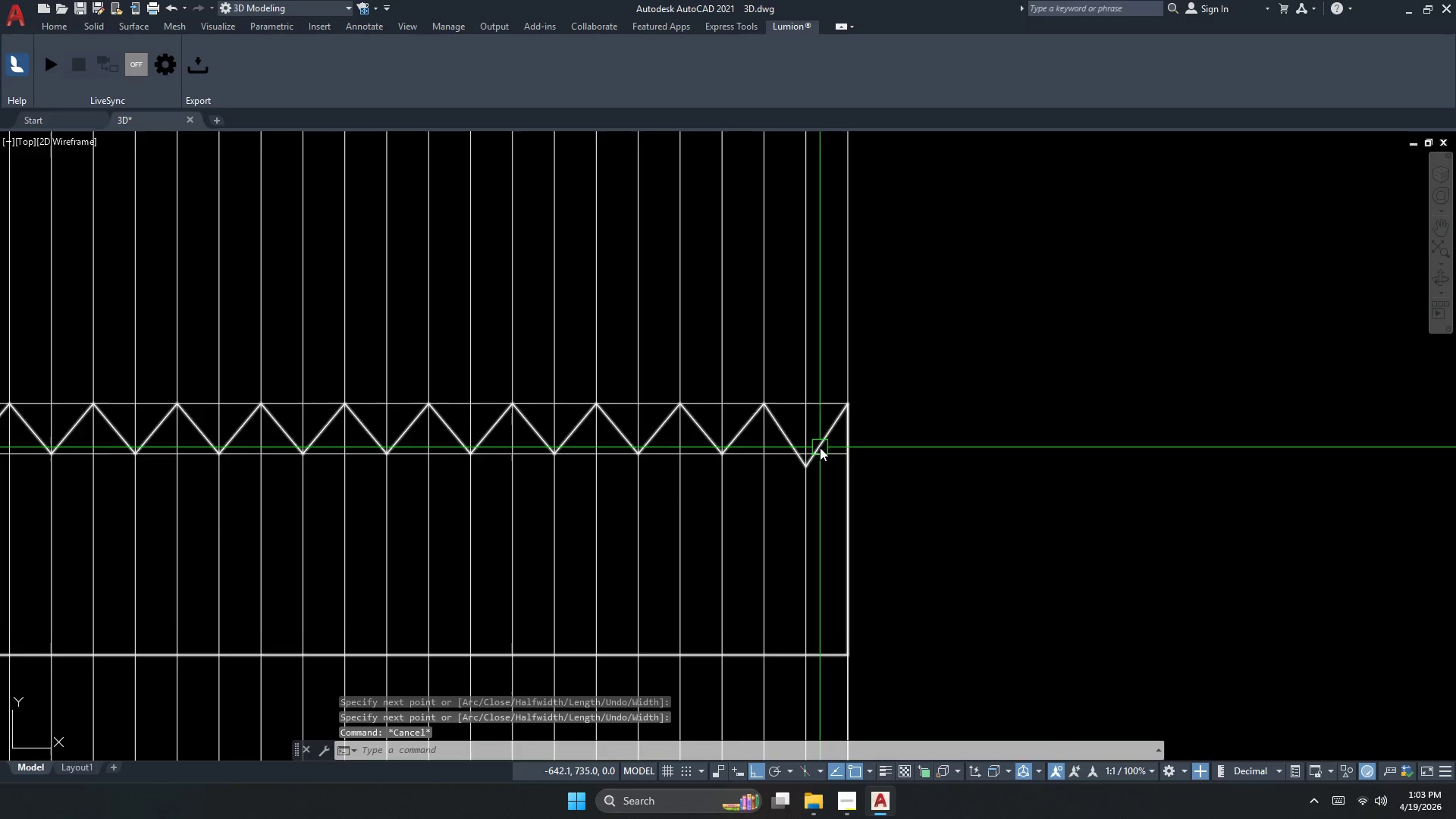 
double_click([800, 472])
 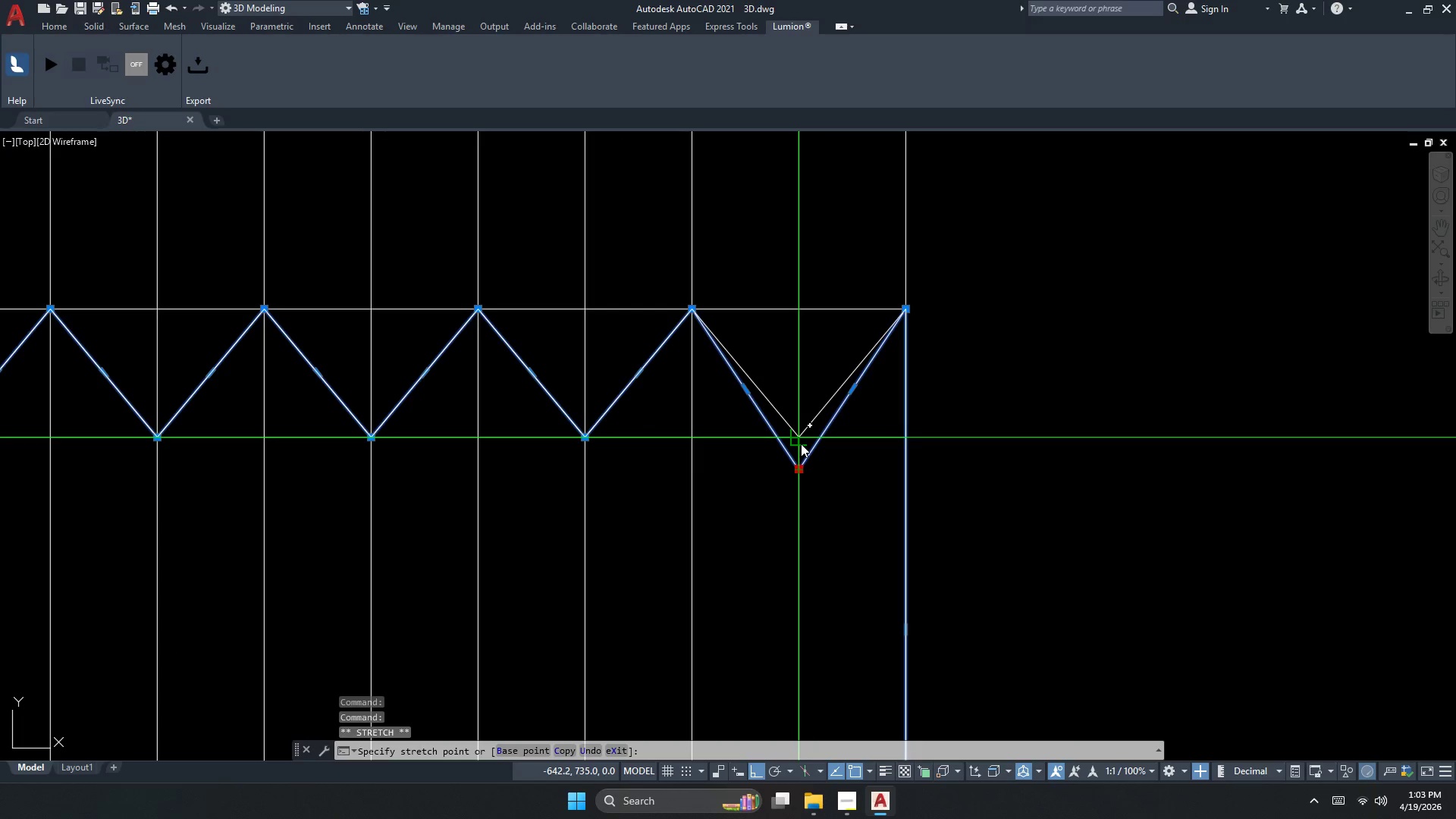 
scroll: coordinate [810, 466], scroll_direction: up, amount: 2.0
 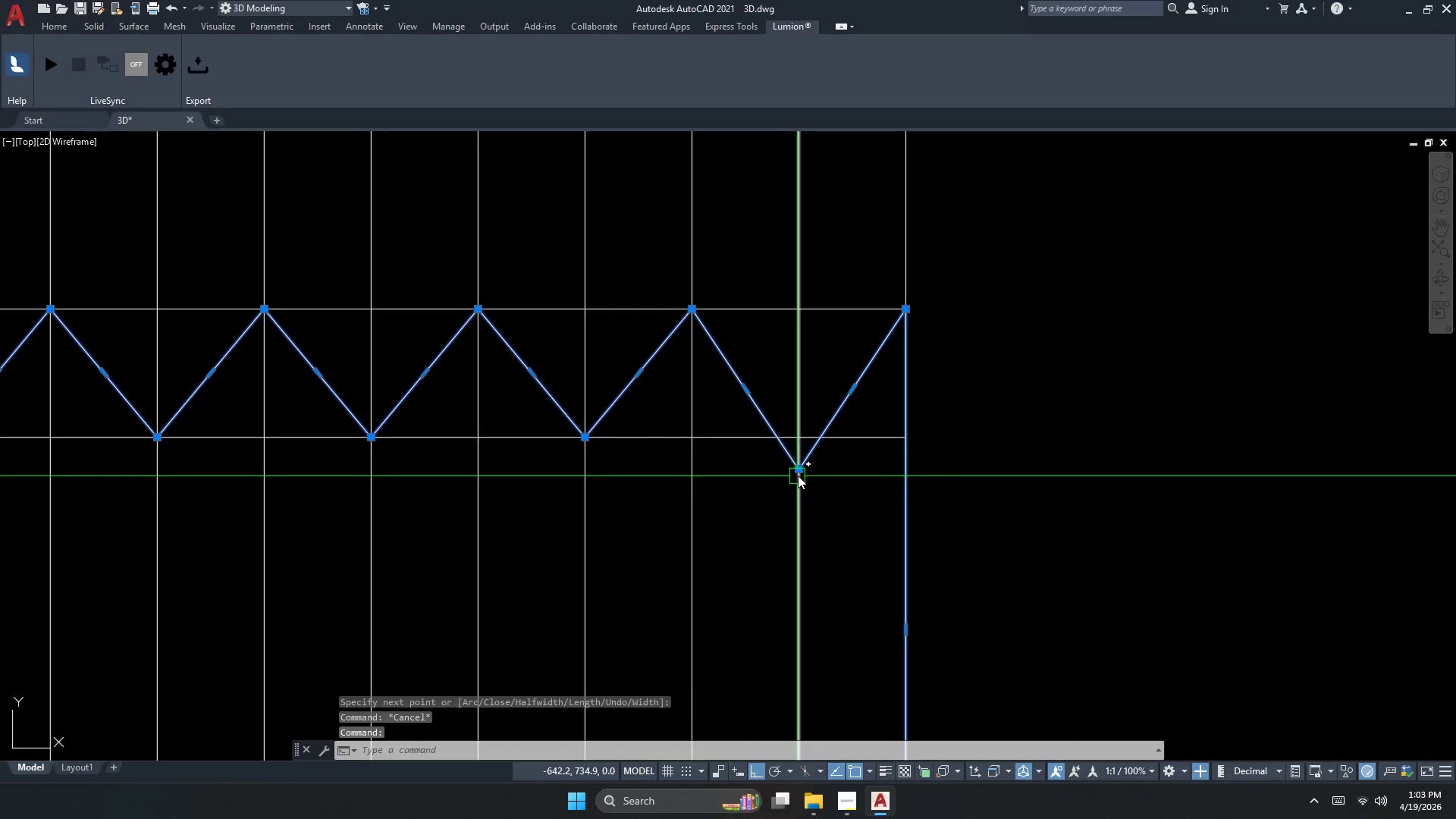 
left_click([801, 443])
 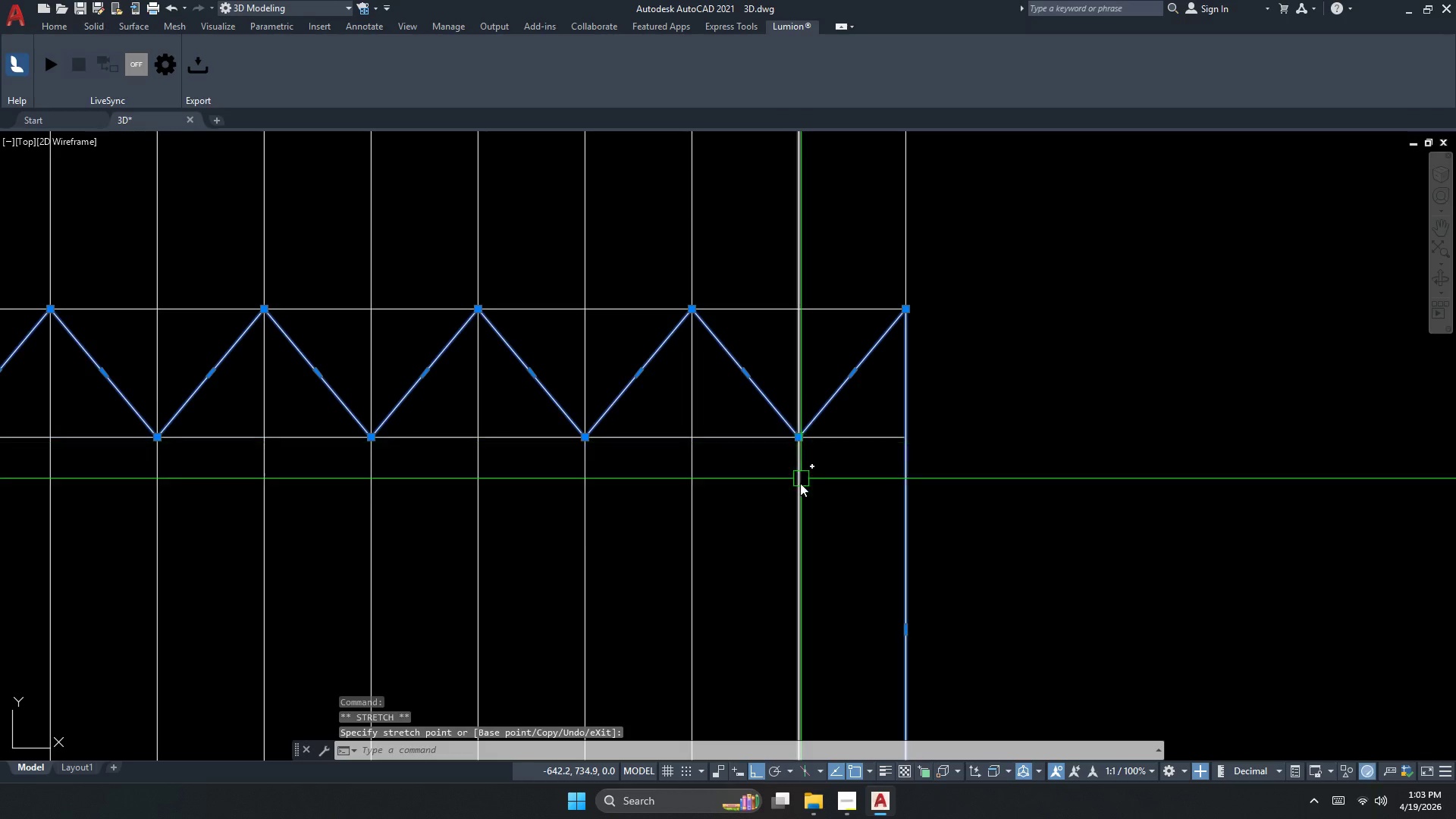 
key(Escape)
 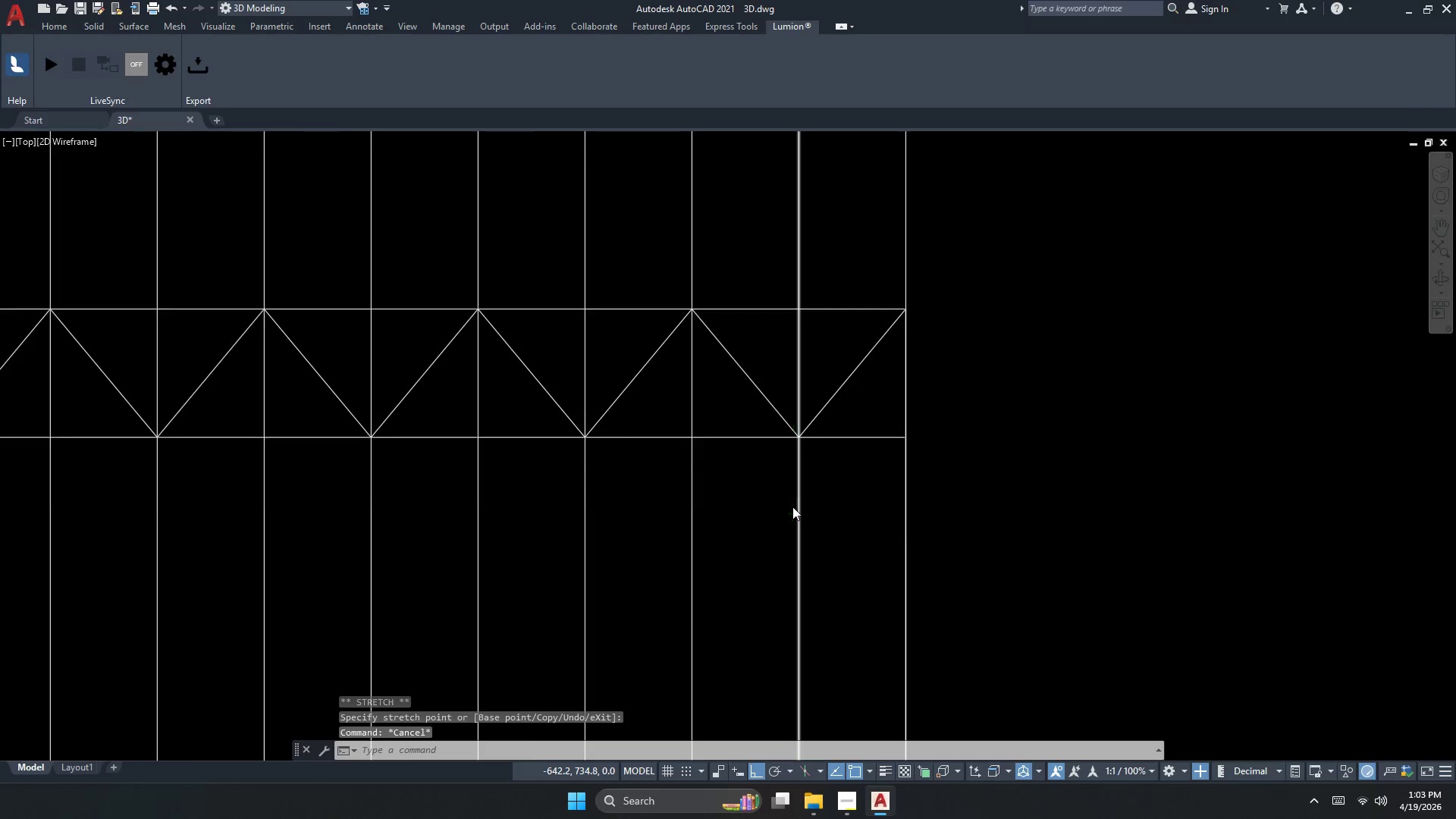 
key(Escape)
 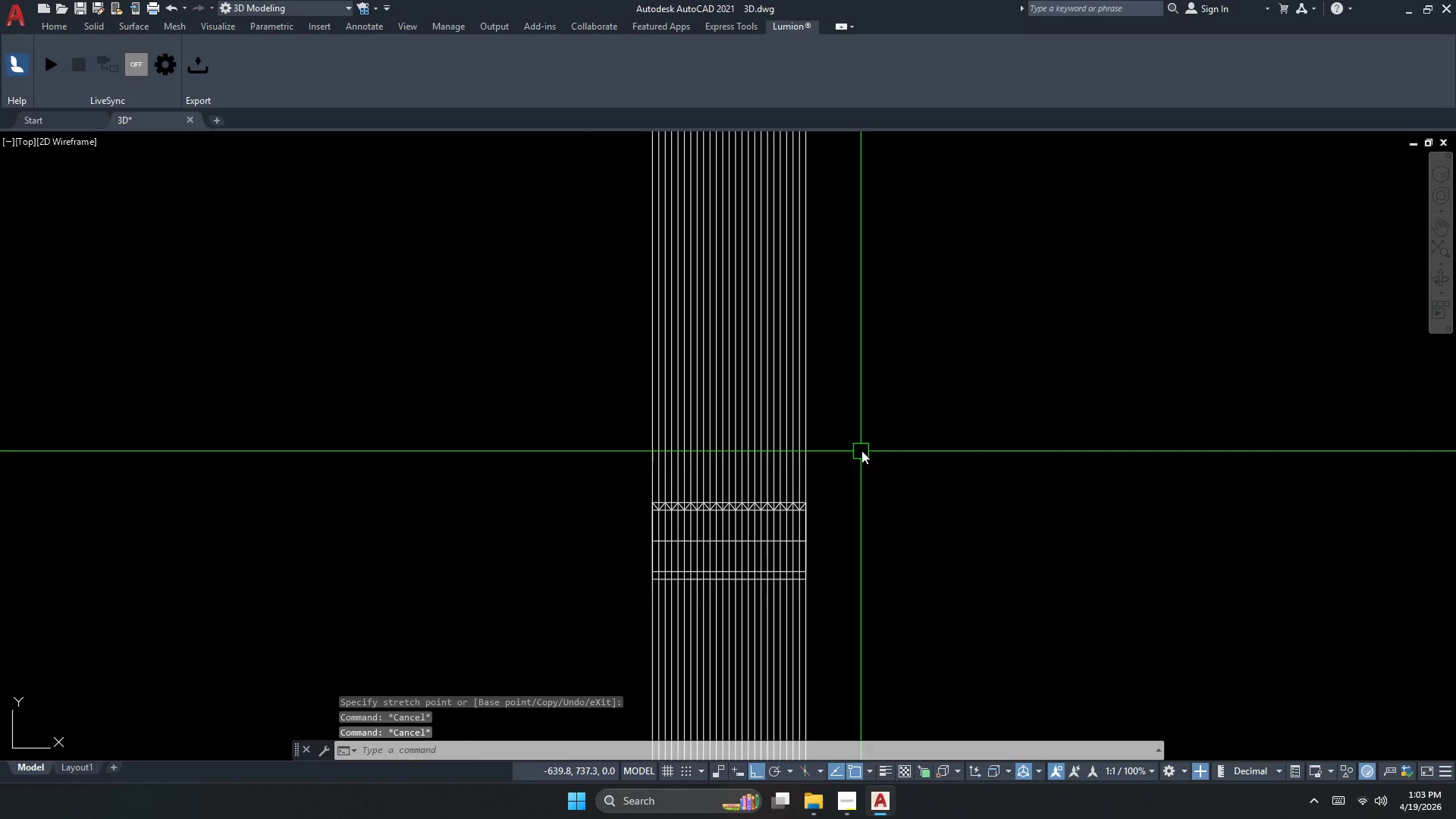 
left_click_drag(start_coordinate=[874, 443], to_coordinate=[850, 445])
 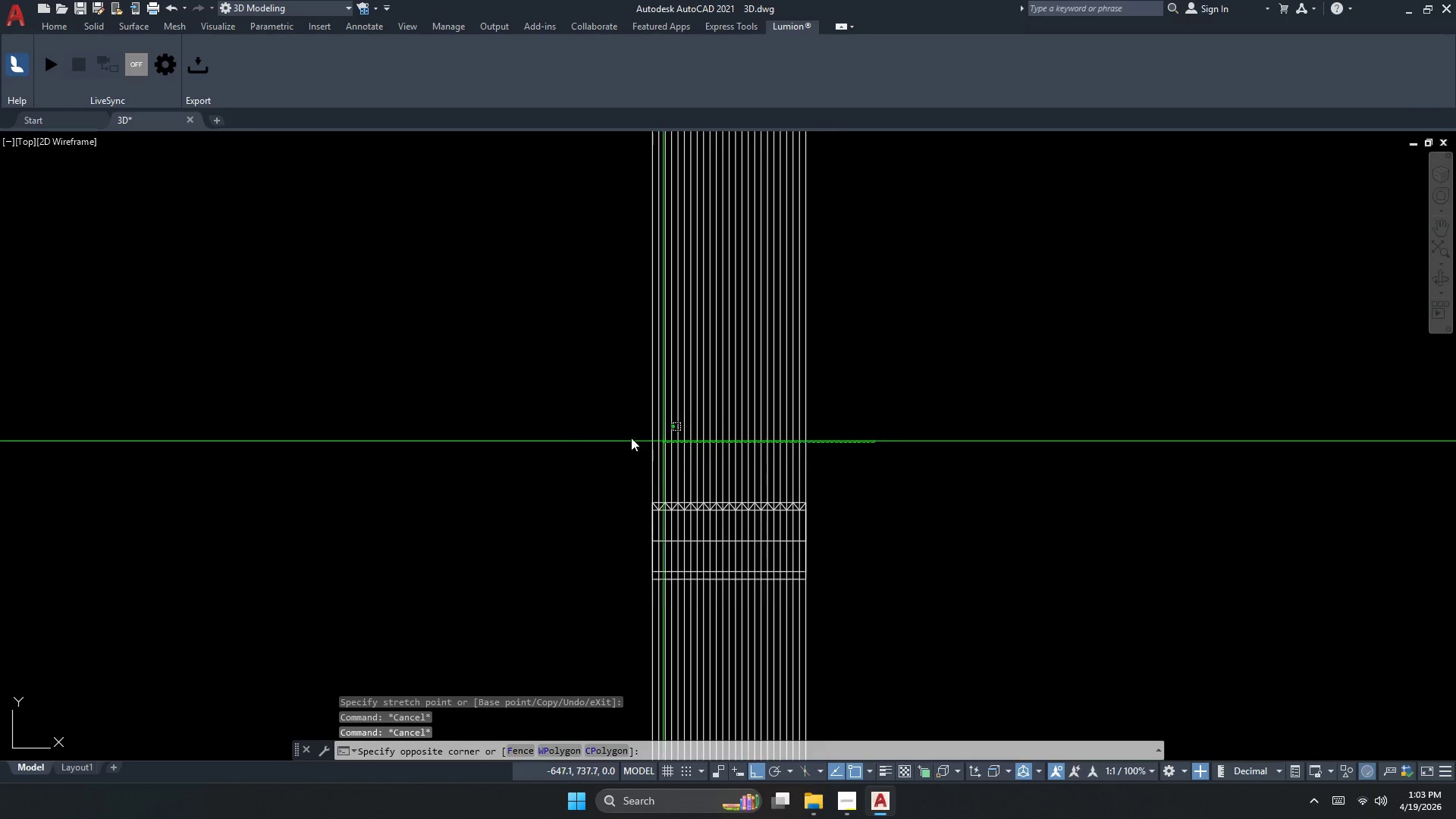 
double_click([575, 429])
 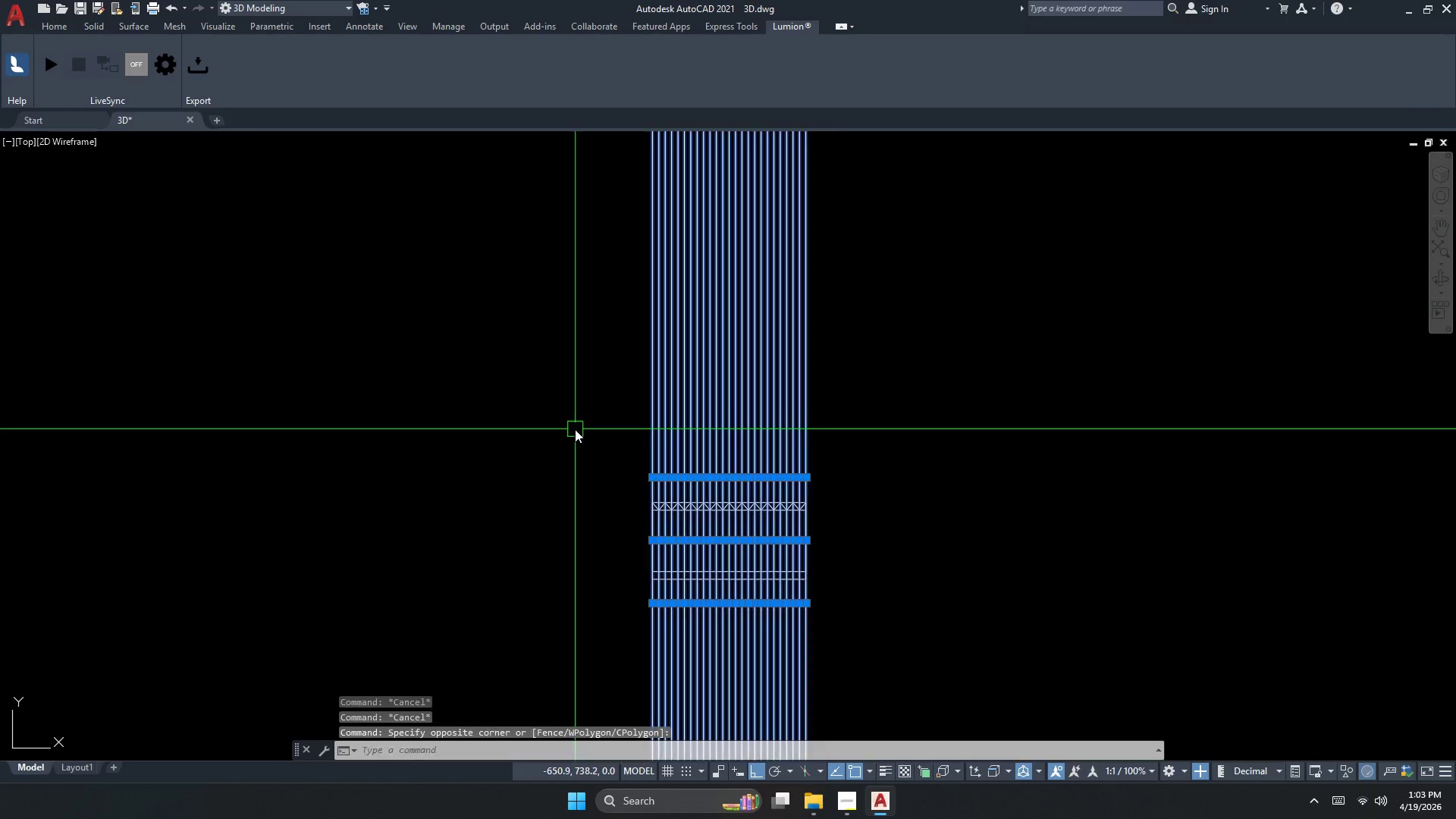 
key(E)
 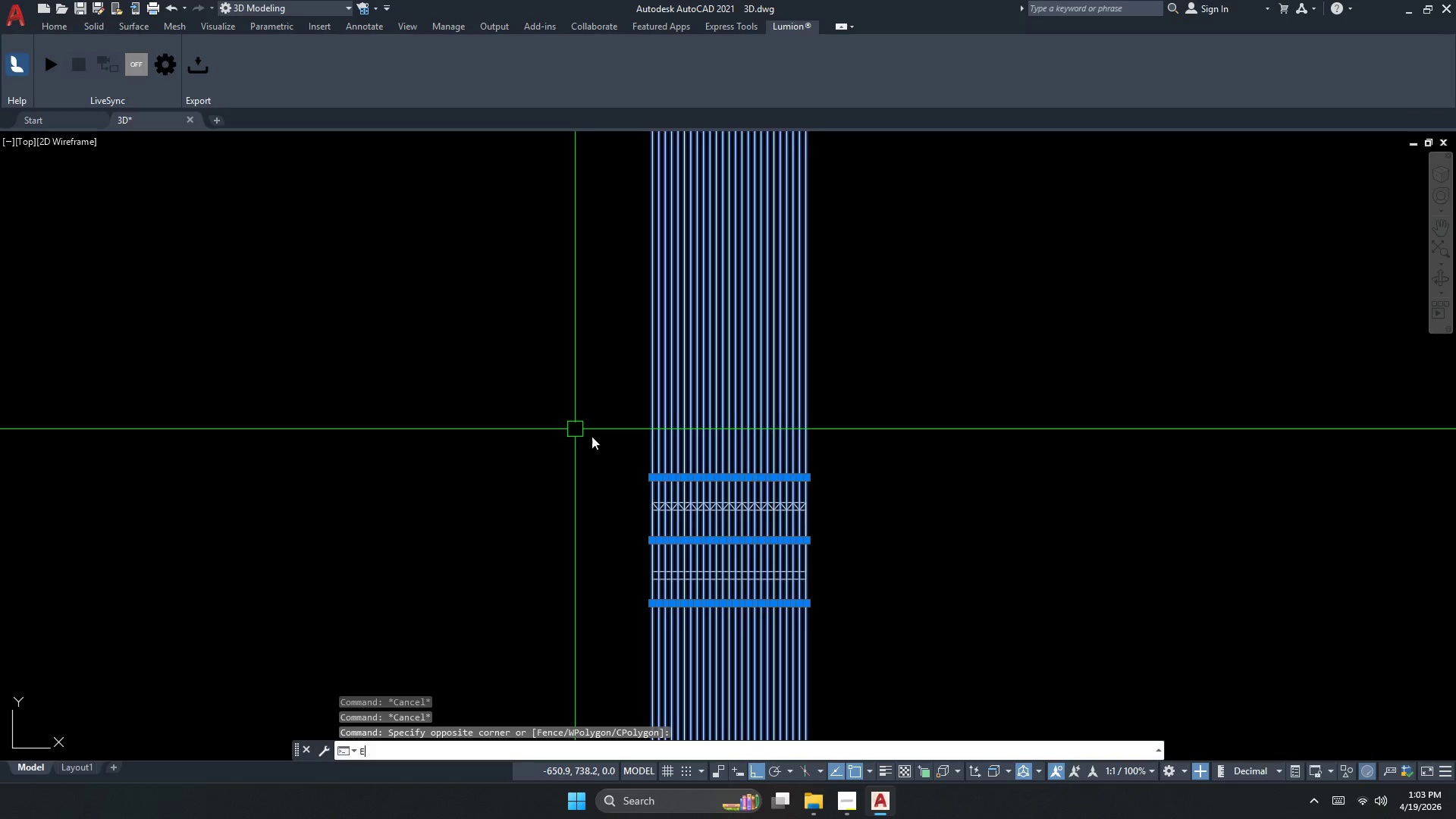 
key(Space)
 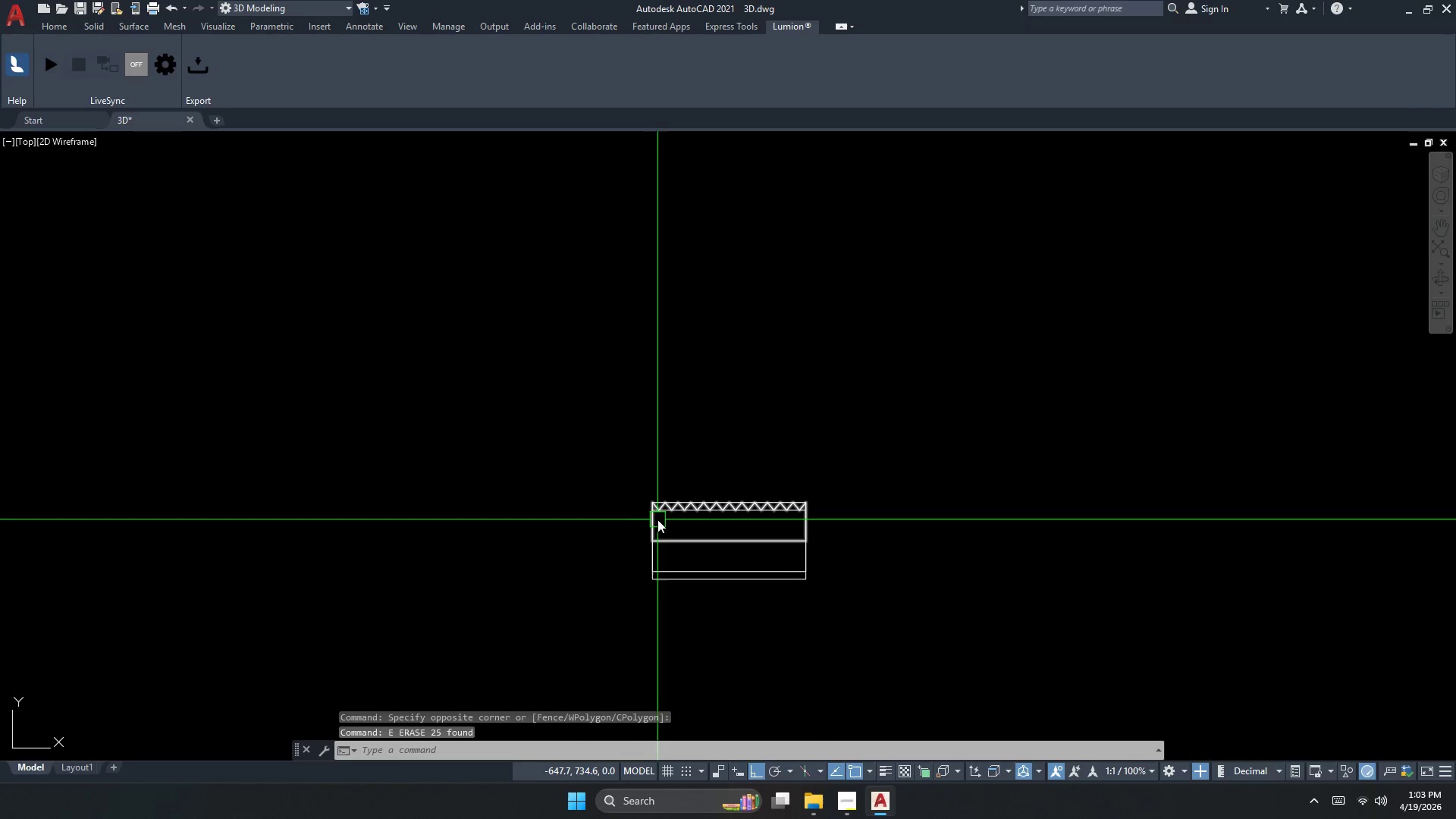 
scroll: coordinate [802, 516], scroll_direction: down, amount: 6.0
 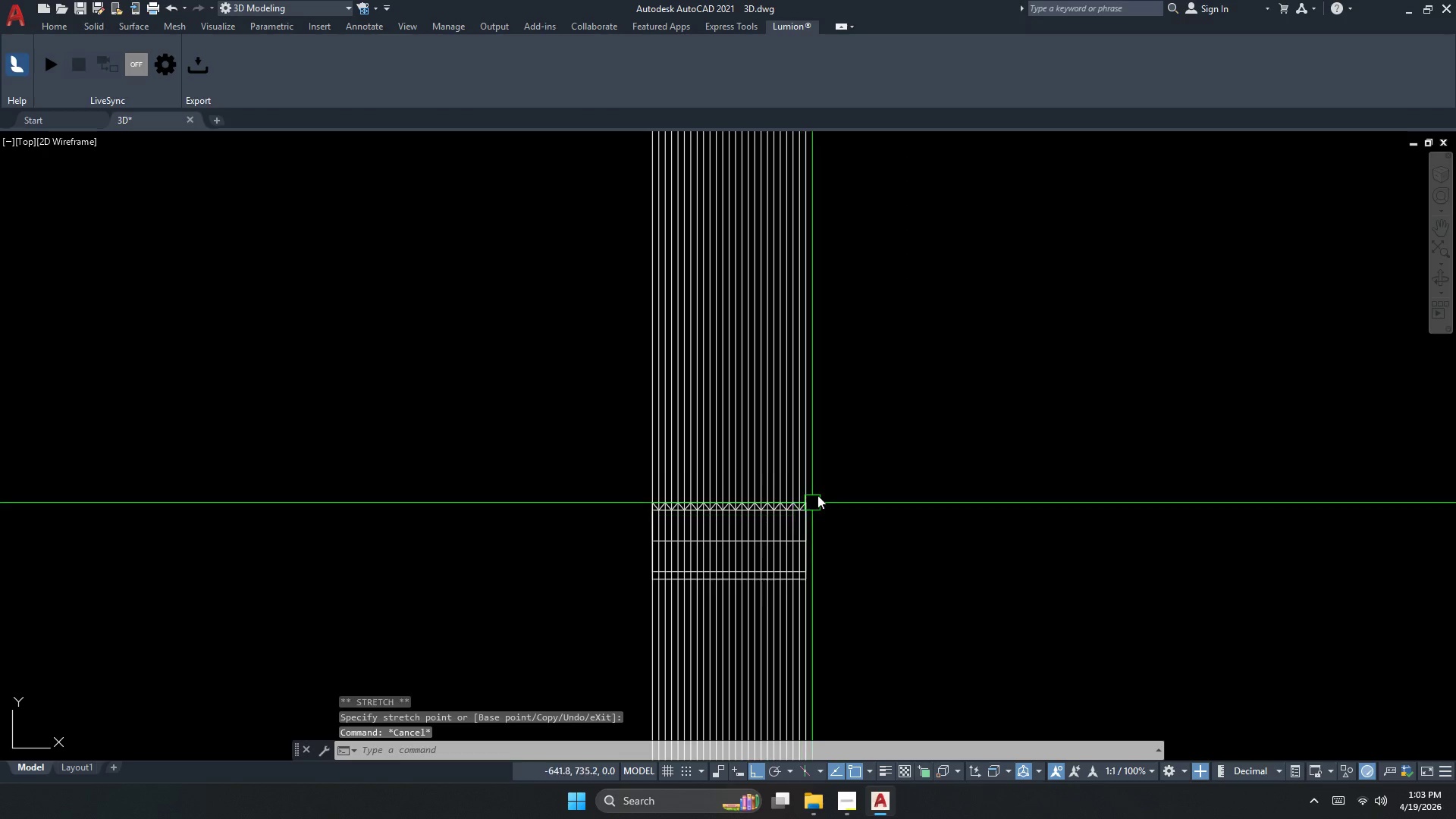 
left_click([654, 494])
 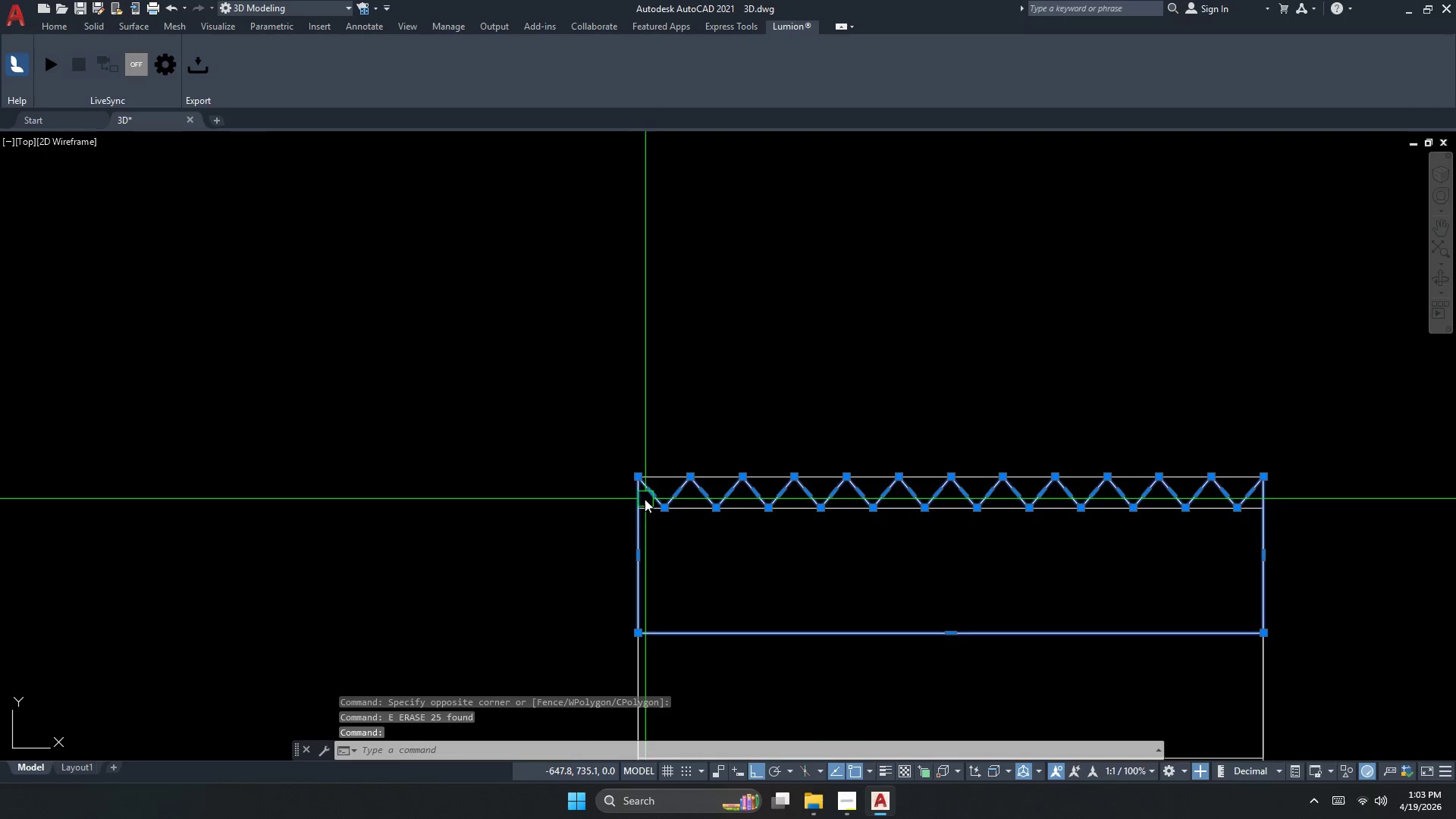 
type(CO )
 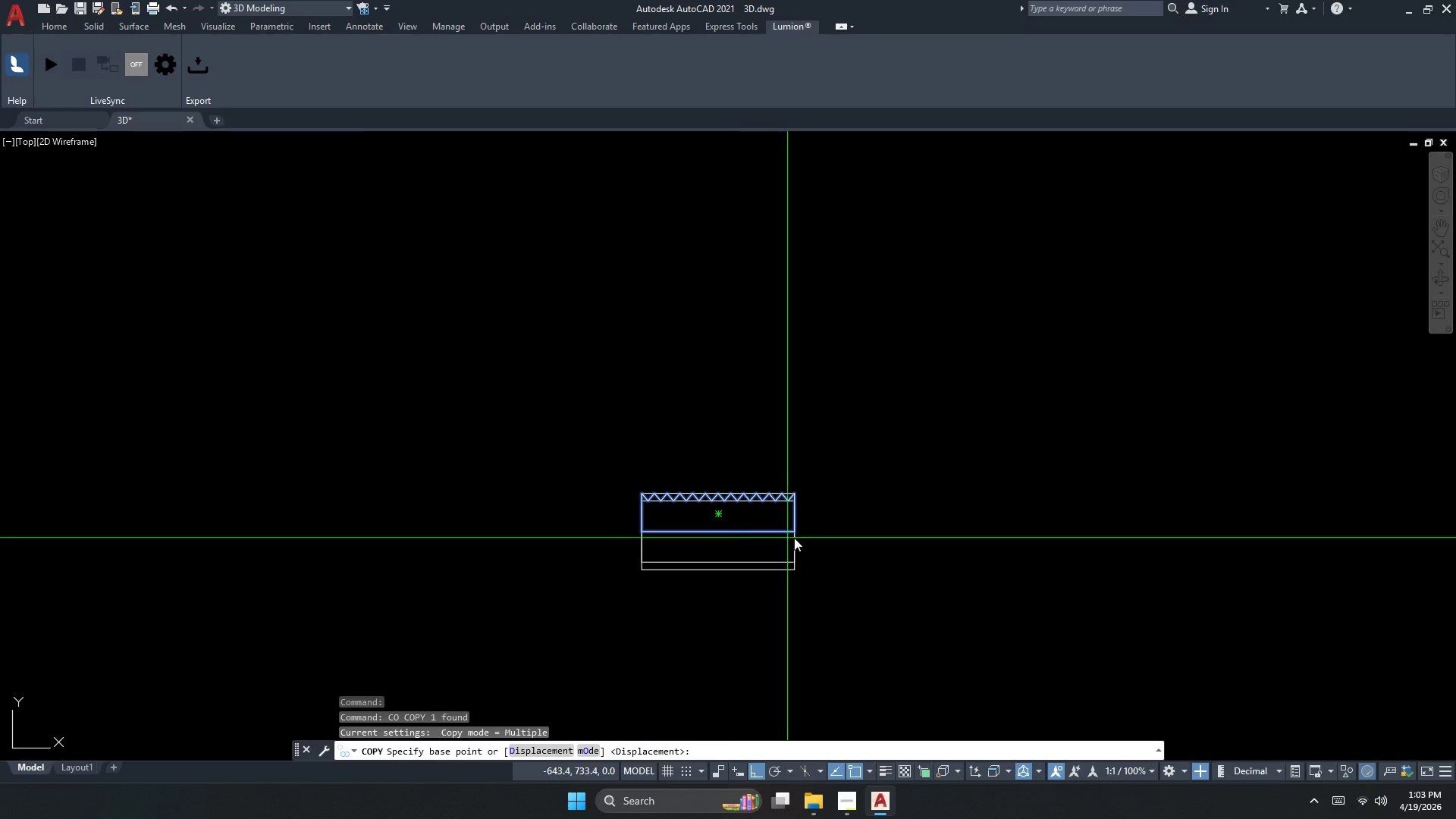 
left_click_drag(start_coordinate=[795, 538], to_coordinate=[852, 538])
 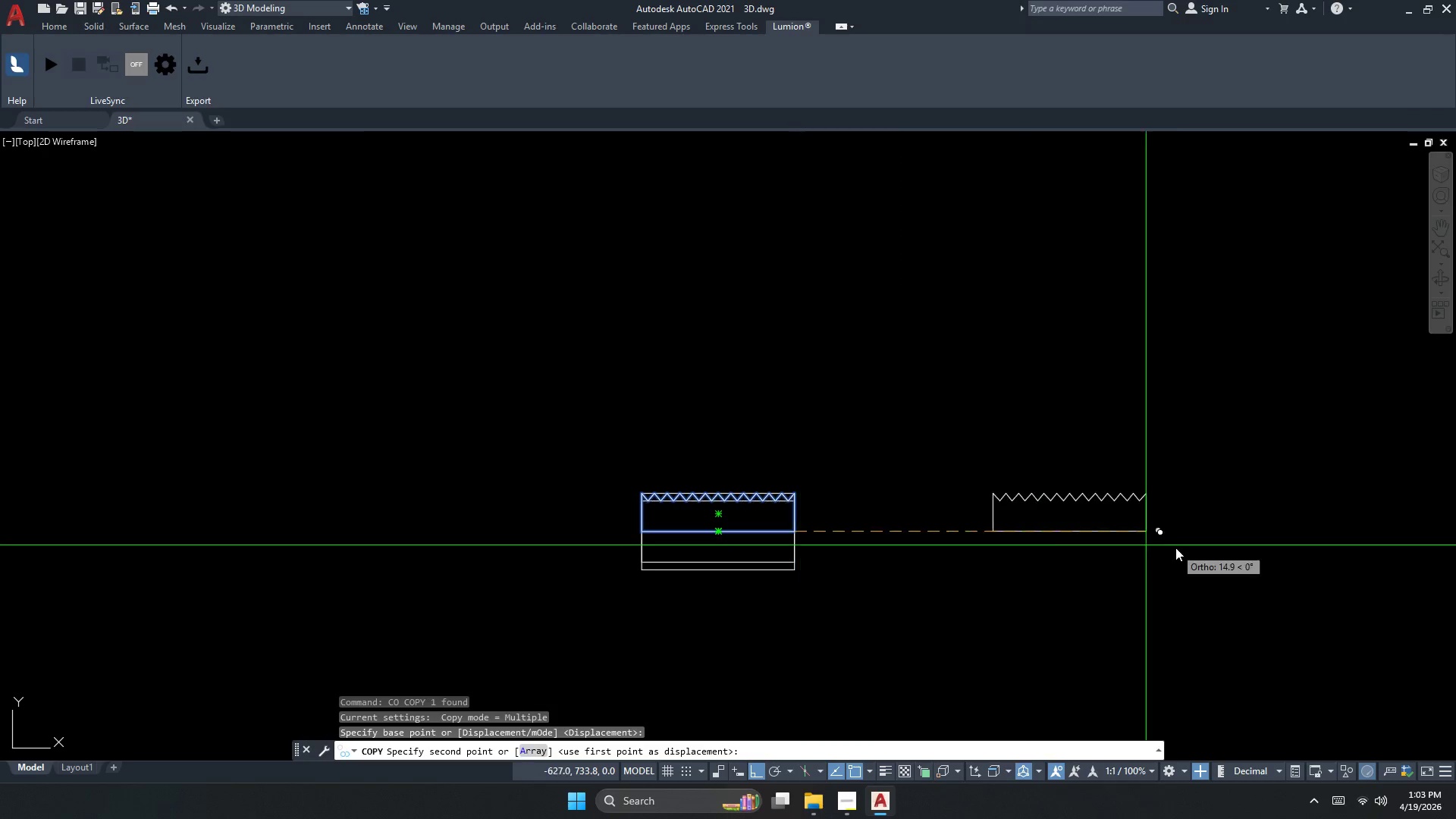 
scroll: coordinate [648, 495], scroll_direction: up, amount: 3.0
 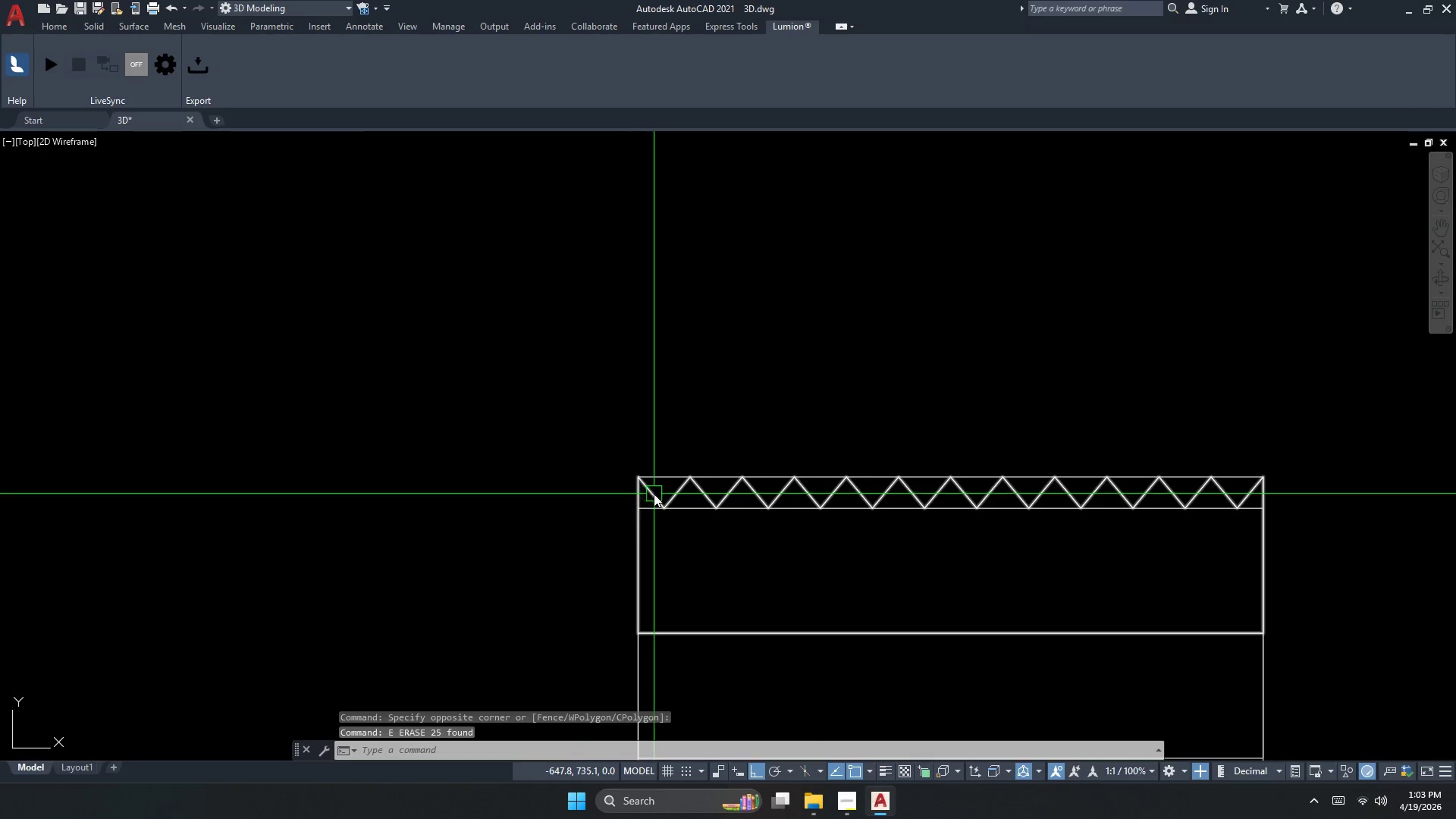 
double_click([1175, 548])
 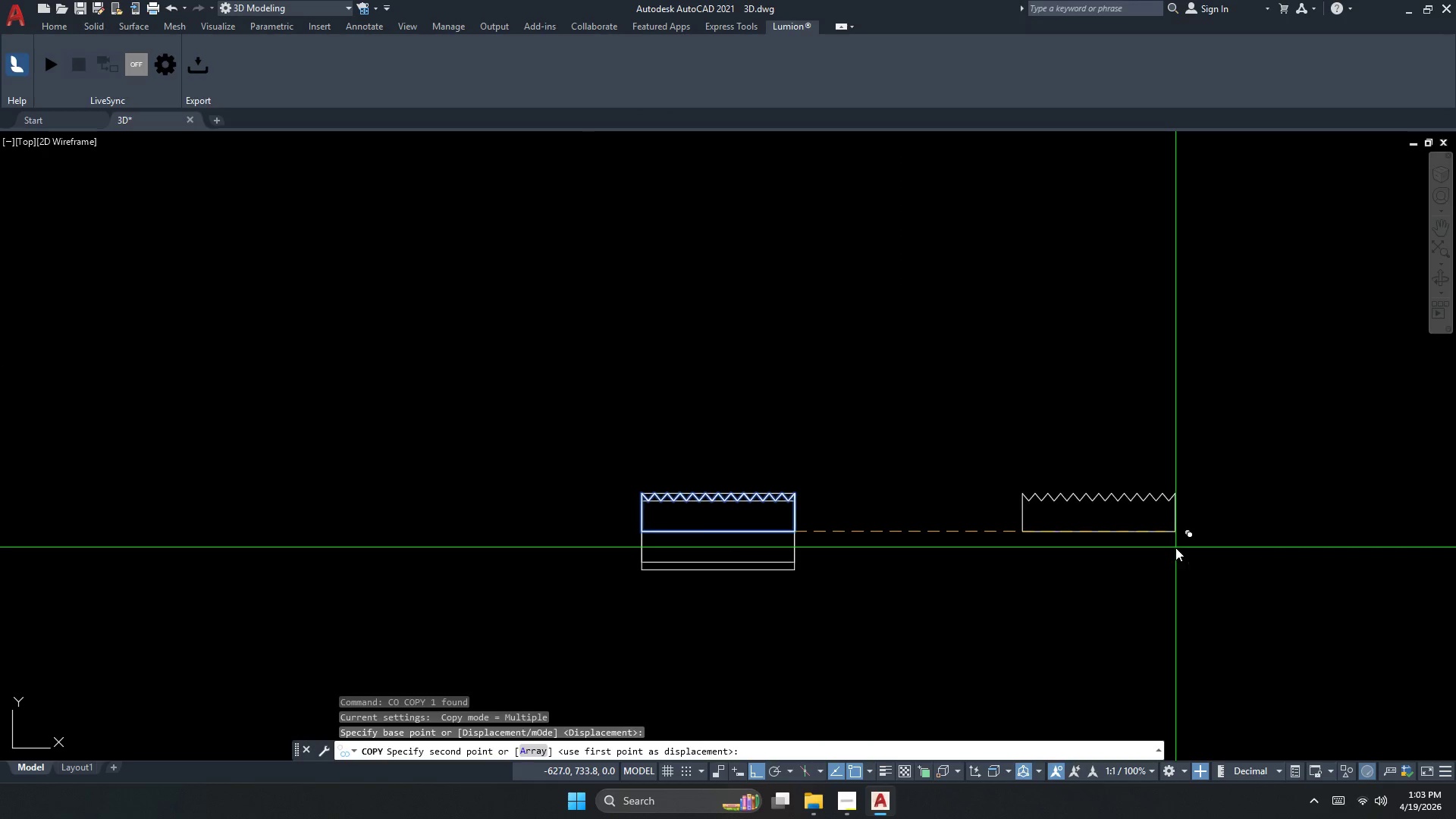 
key(Escape)
 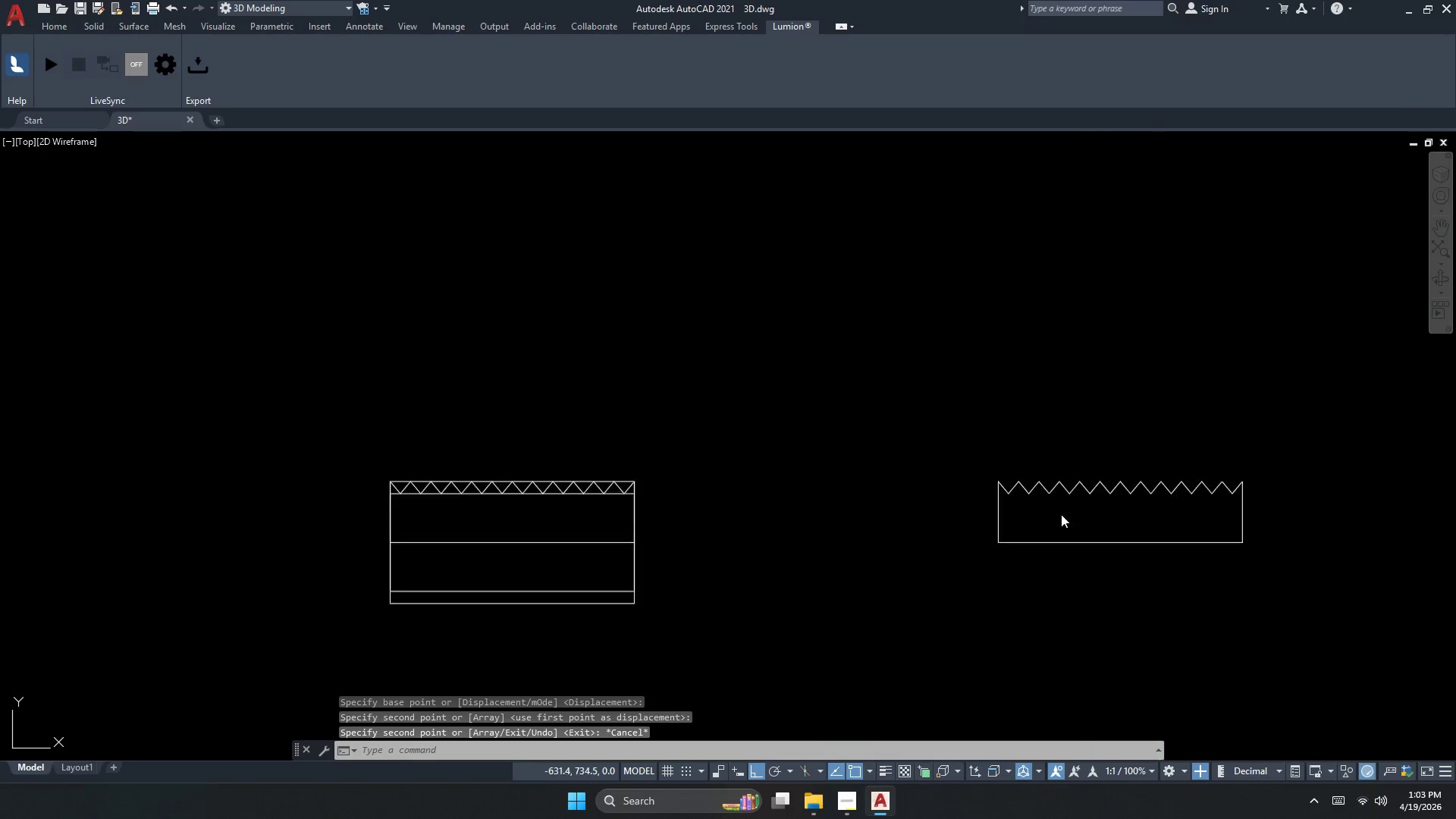 
key(Escape)
 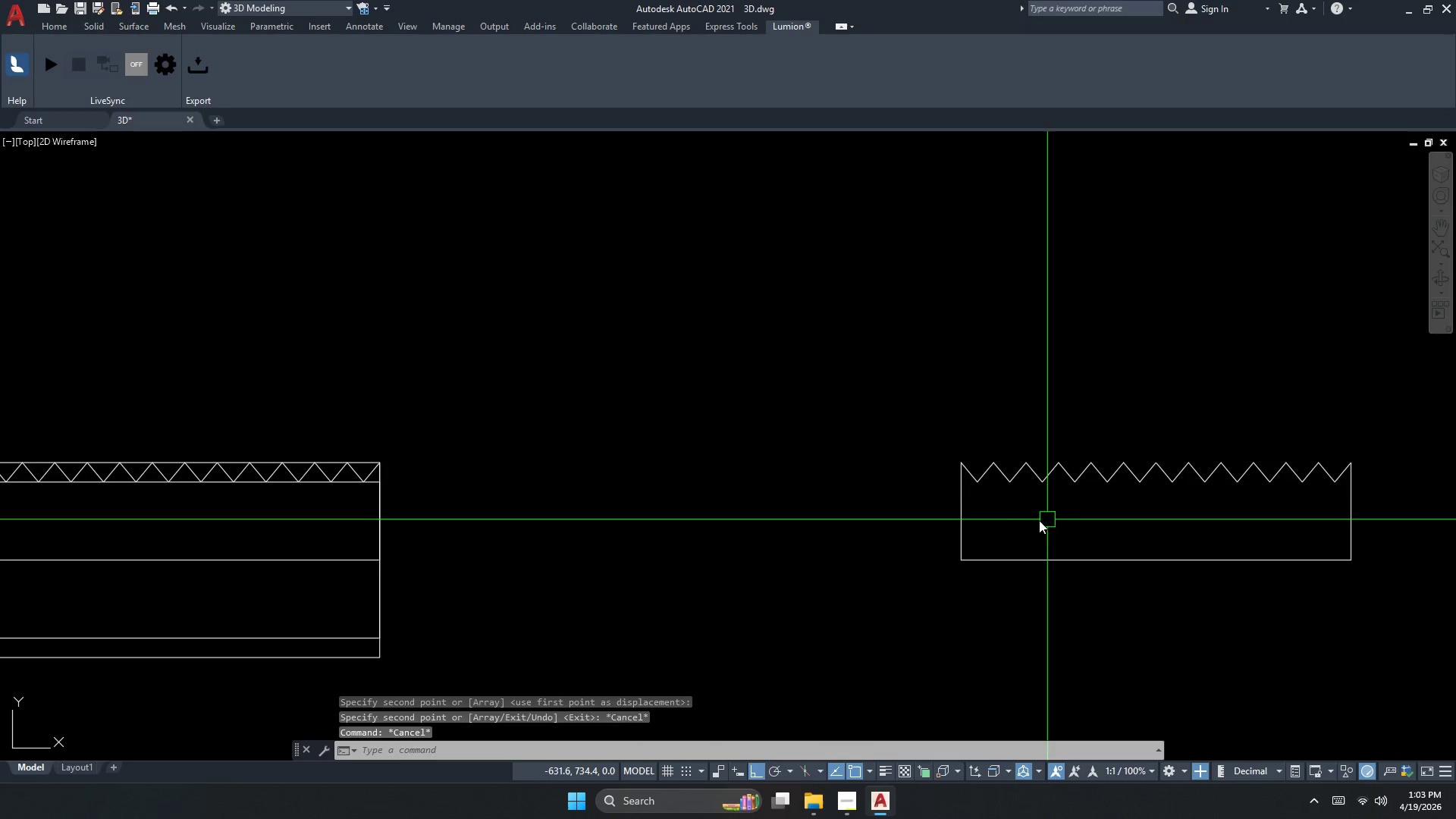 
scroll: coordinate [642, 499], scroll_direction: down, amount: 3.0
 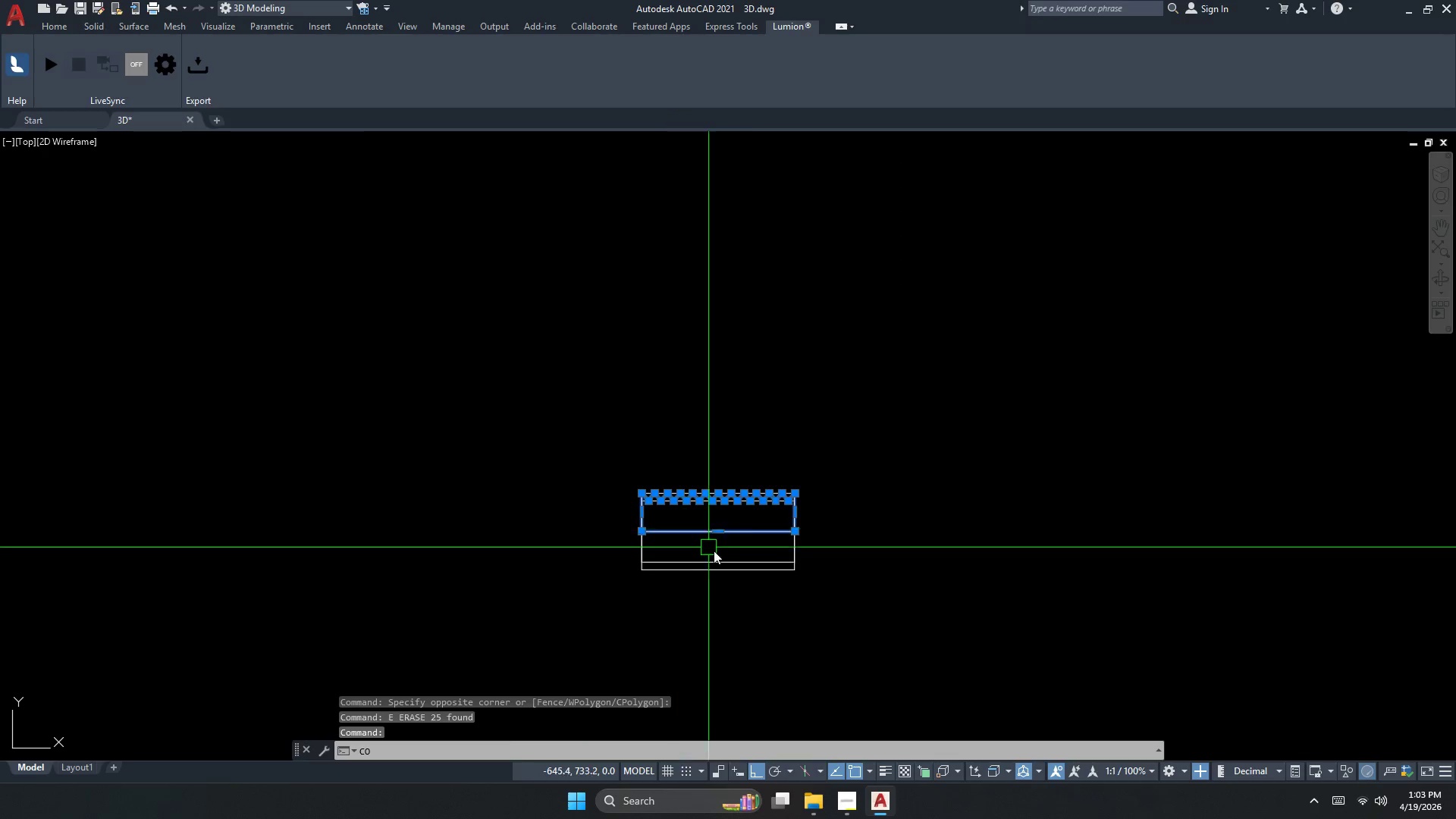 
key(Escape)
 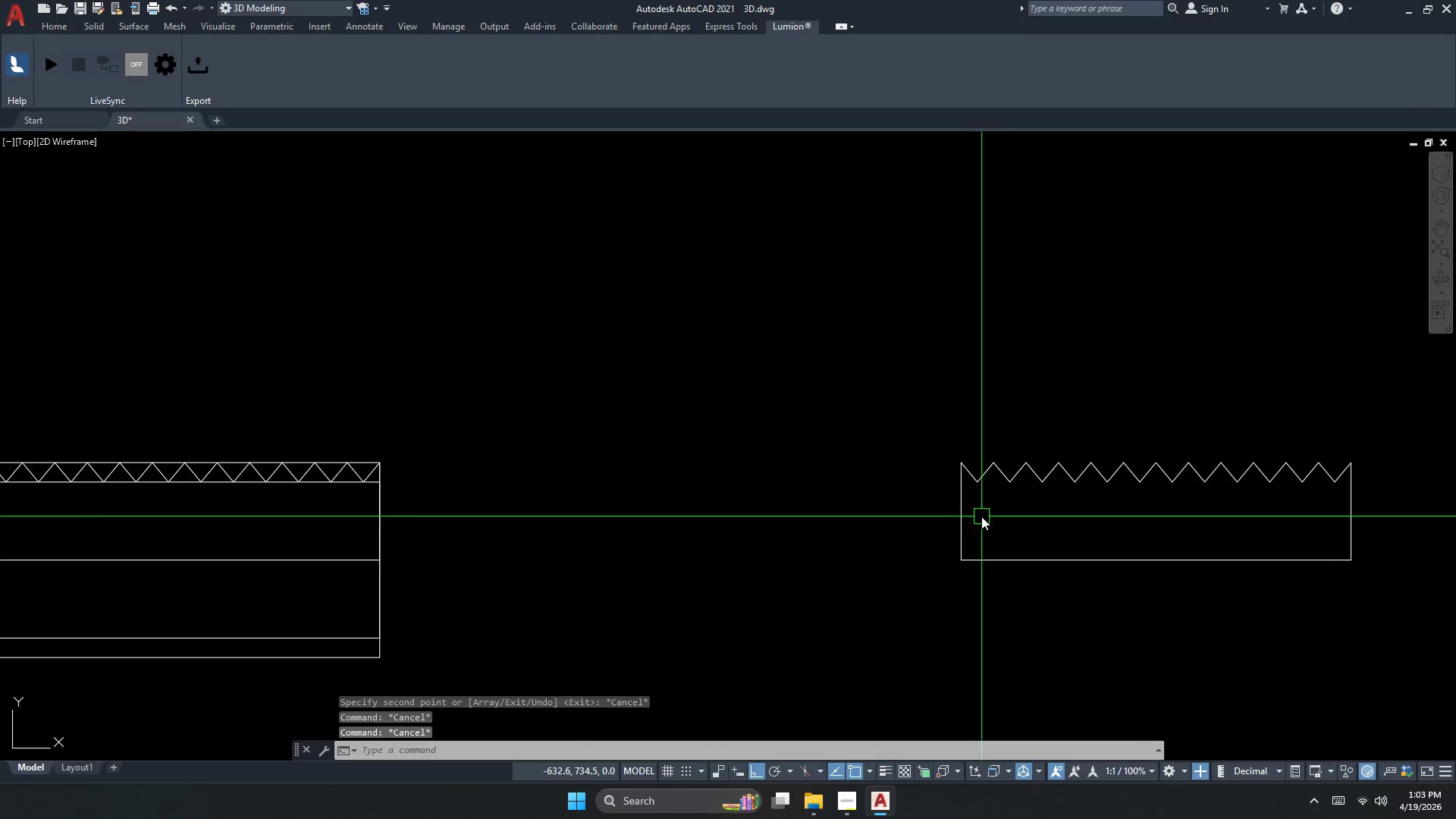 
key(F)
 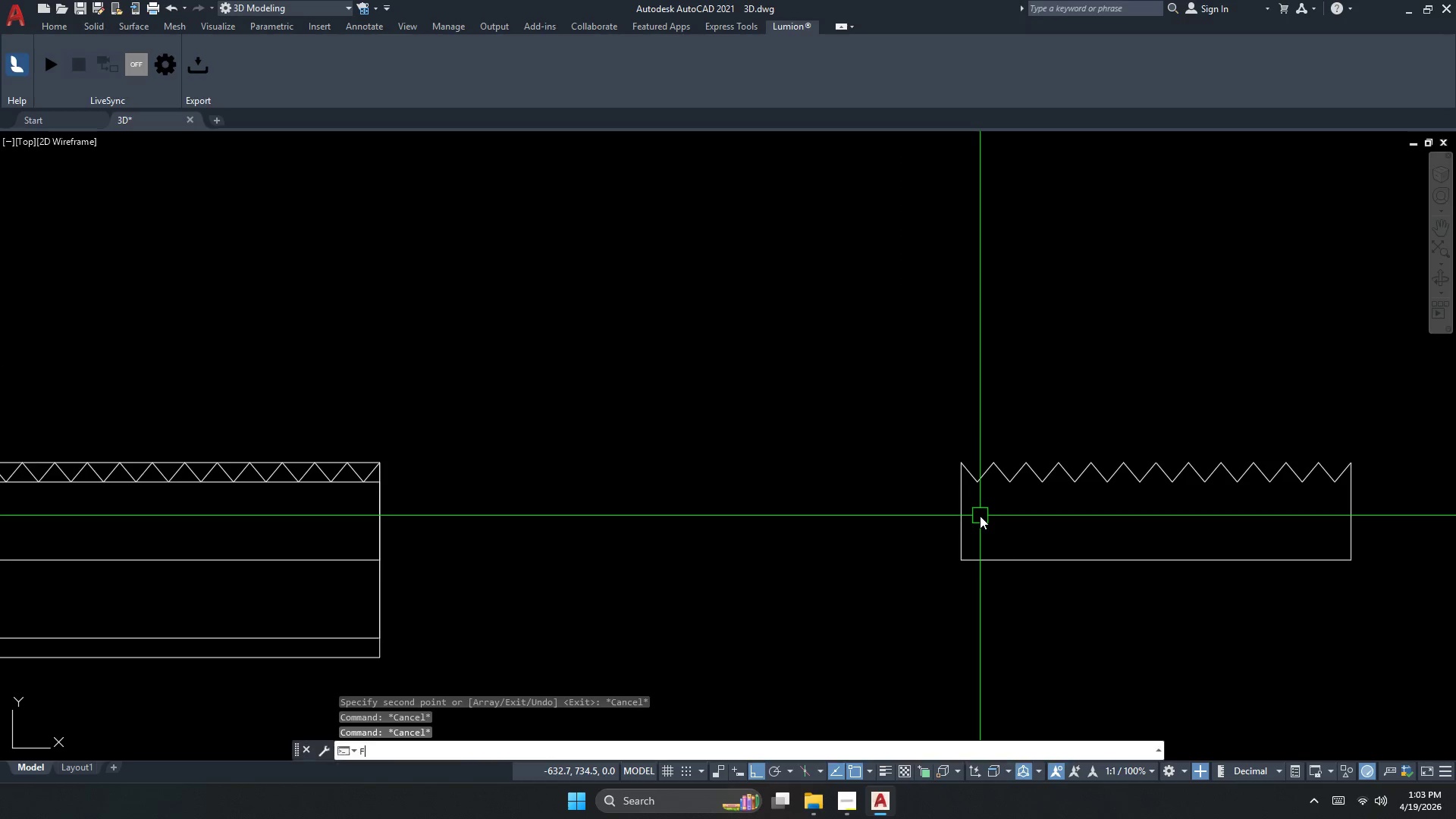 
key(Space)
 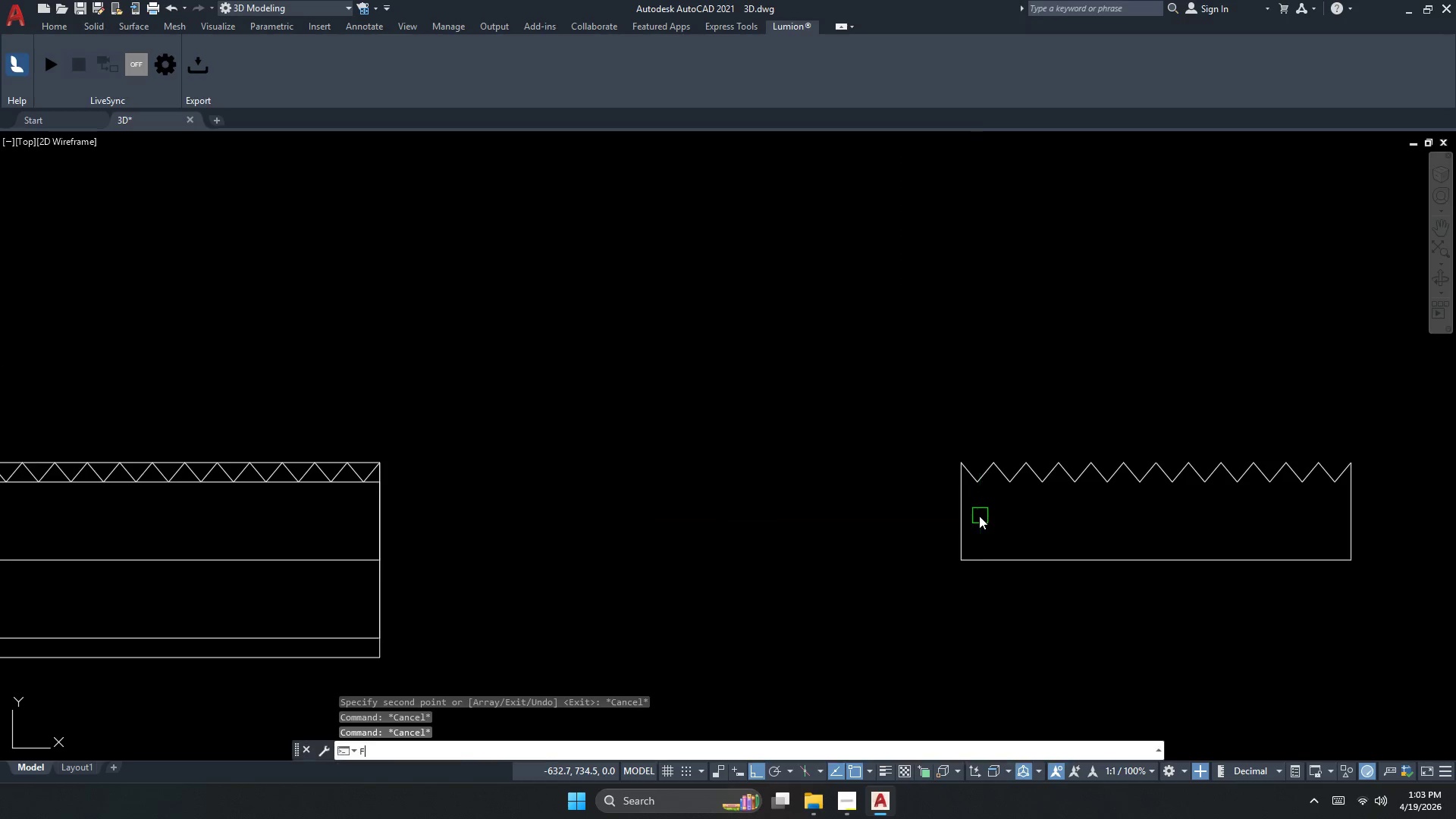 
key(R)
 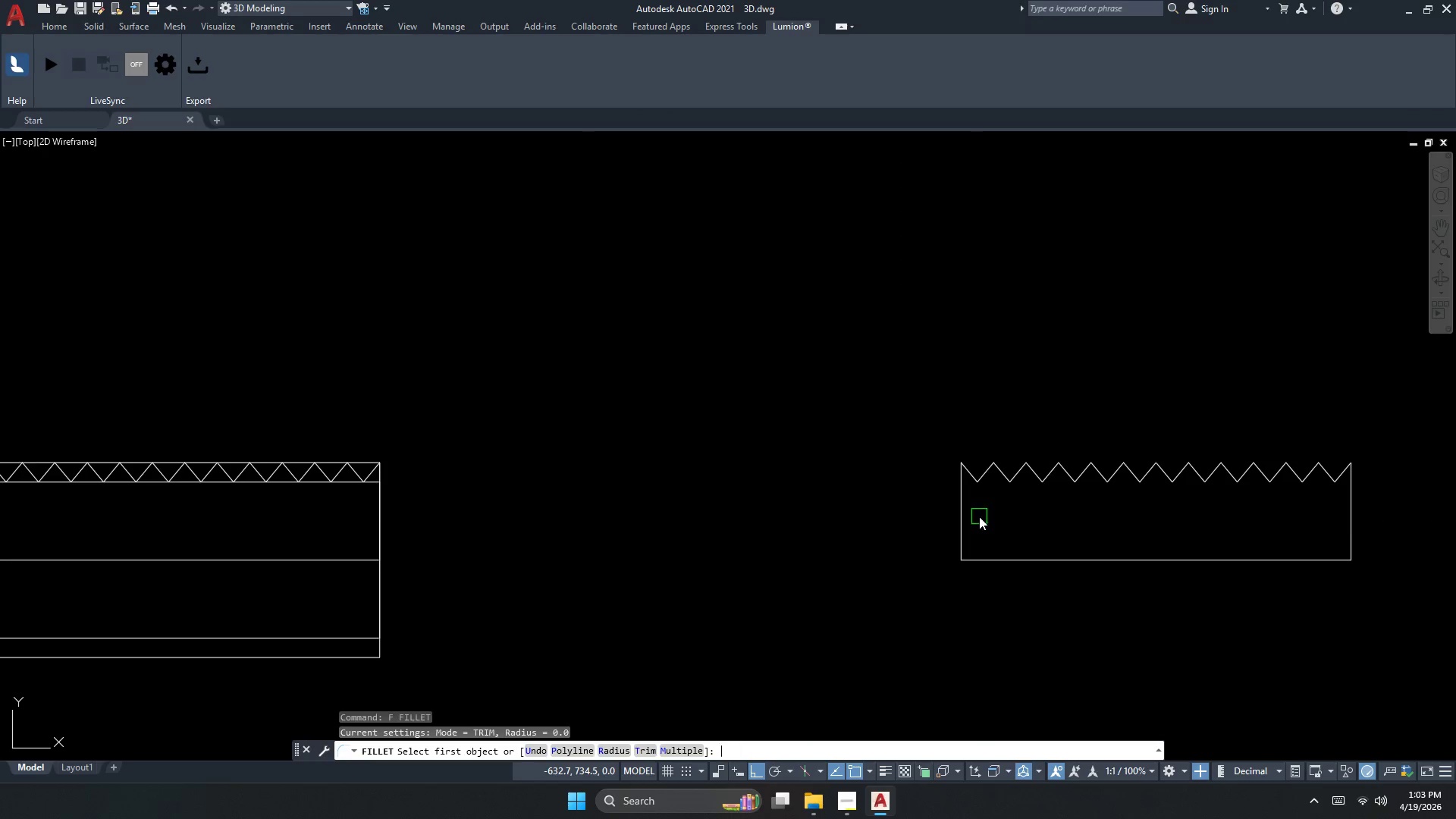 
key(Space)
 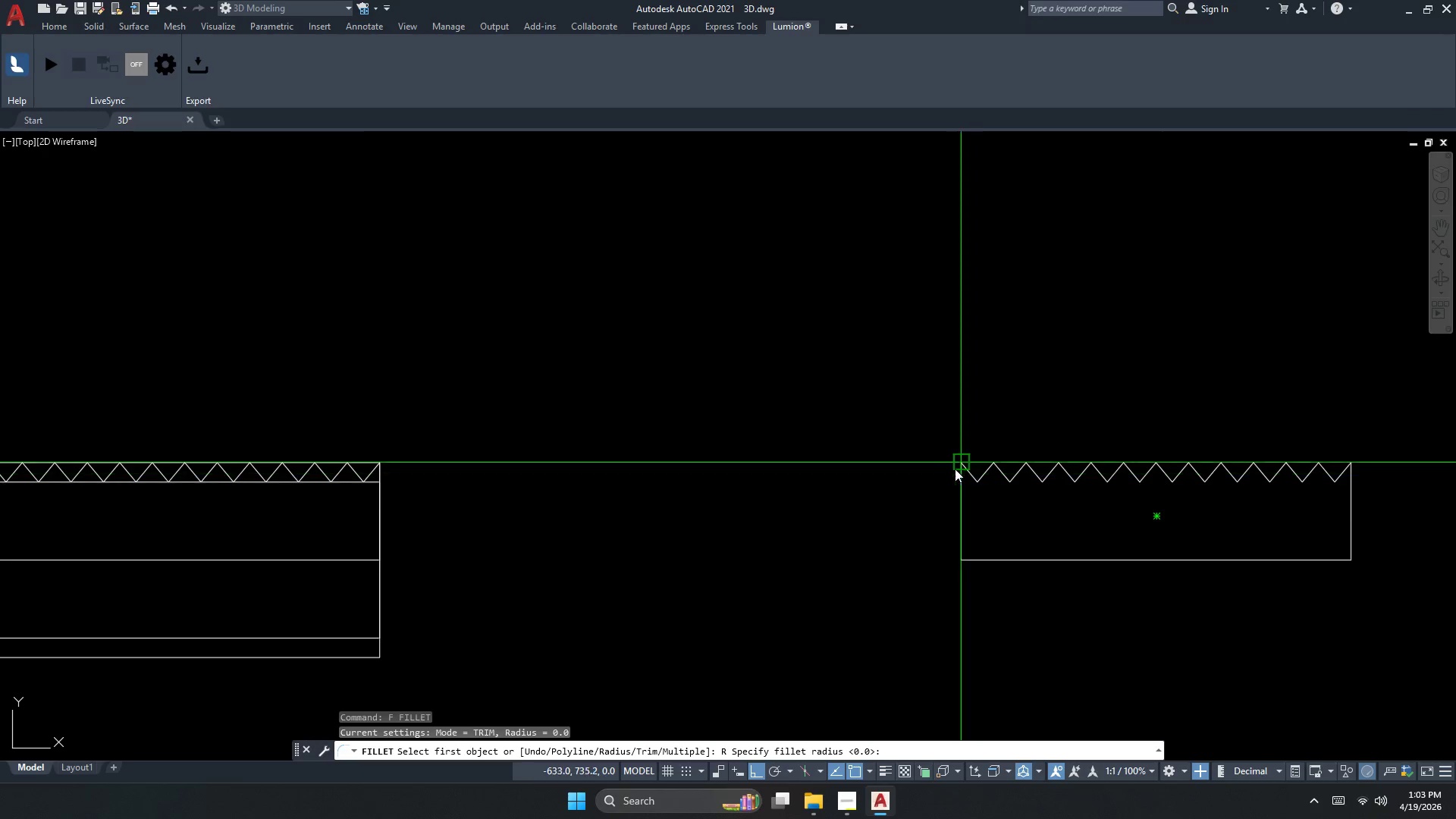 
scroll: coordinate [1061, 514], scroll_direction: up, amount: 2.0
 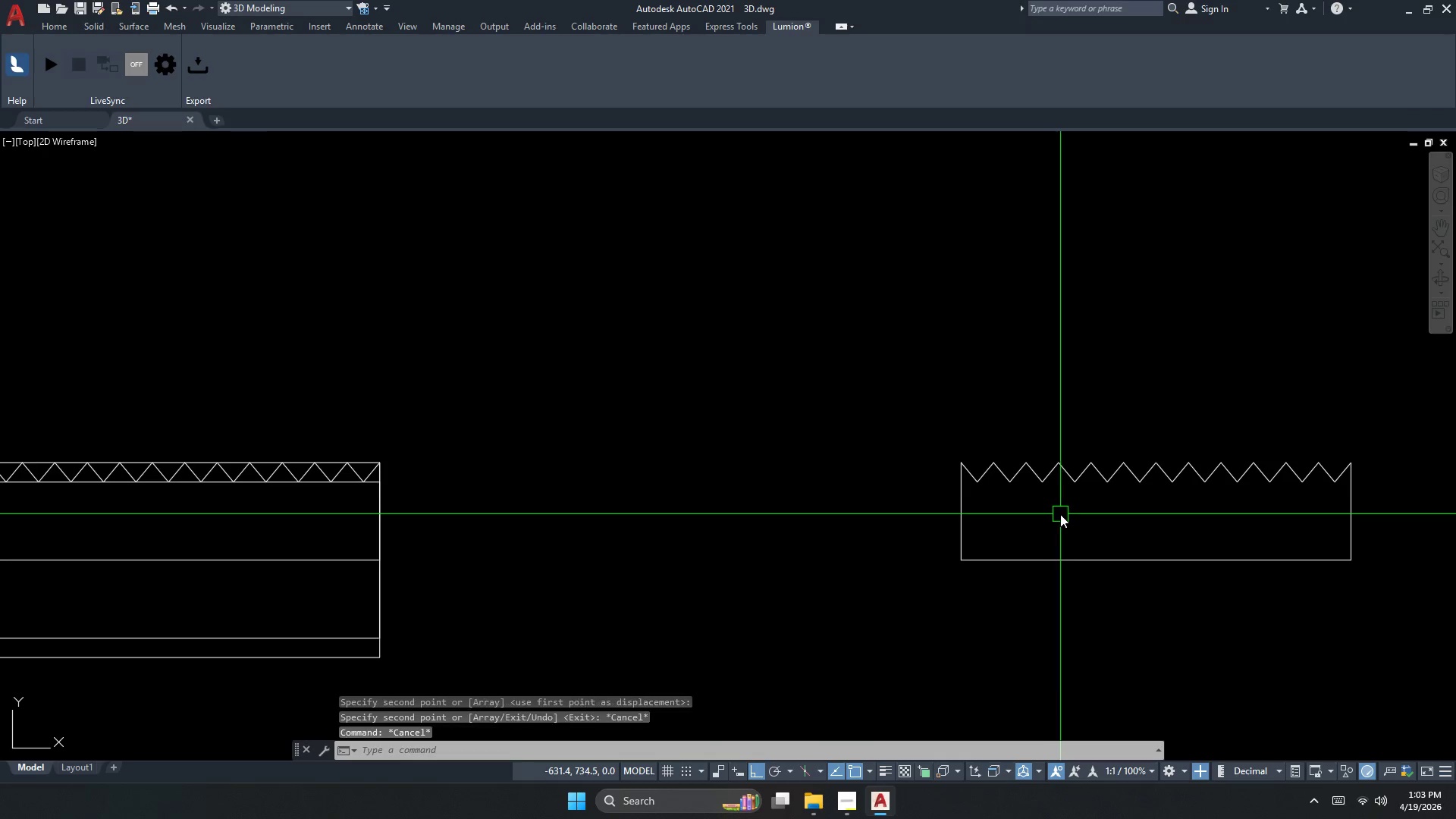 
key(Space)
 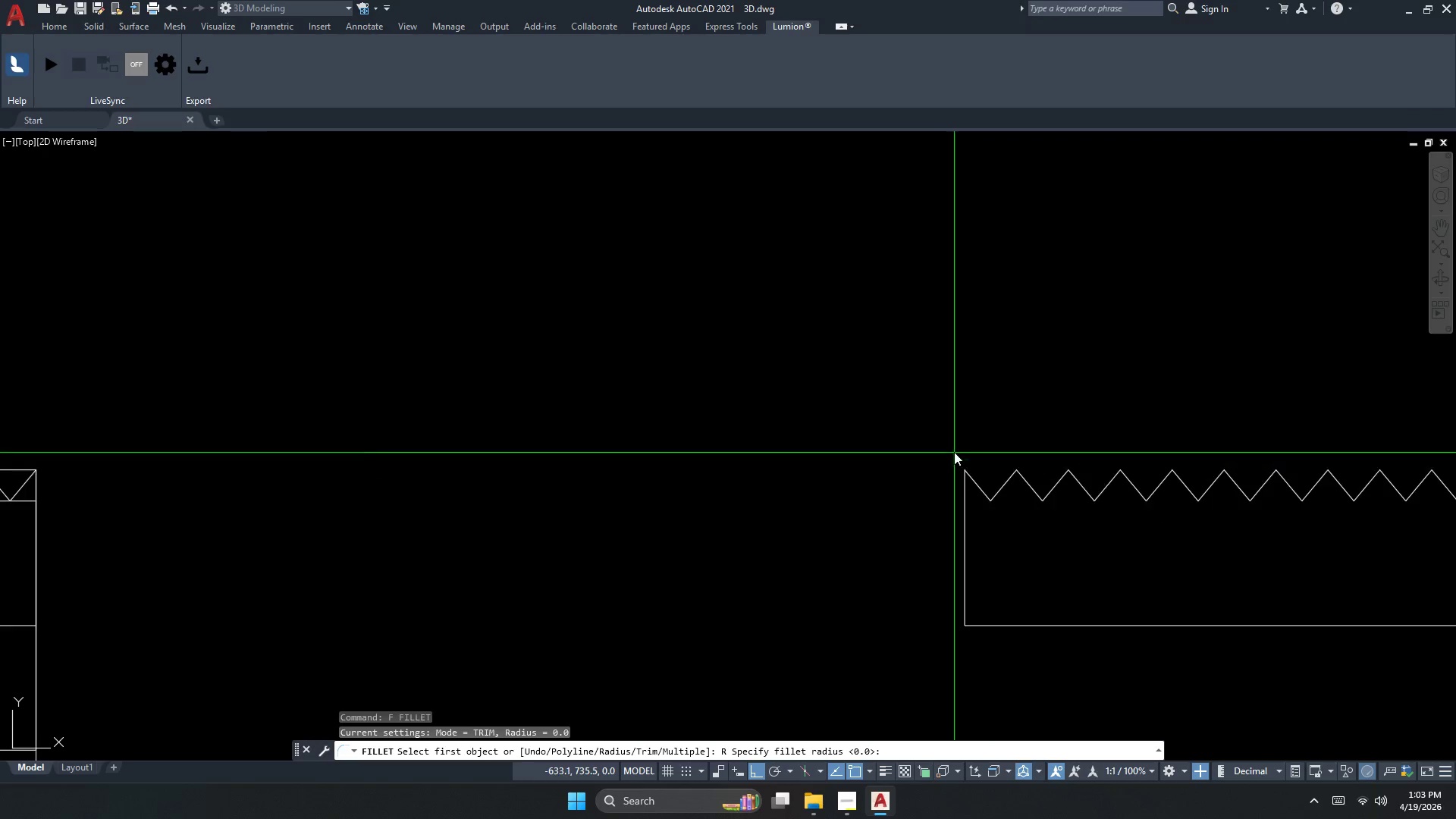 
left_click([977, 484])
 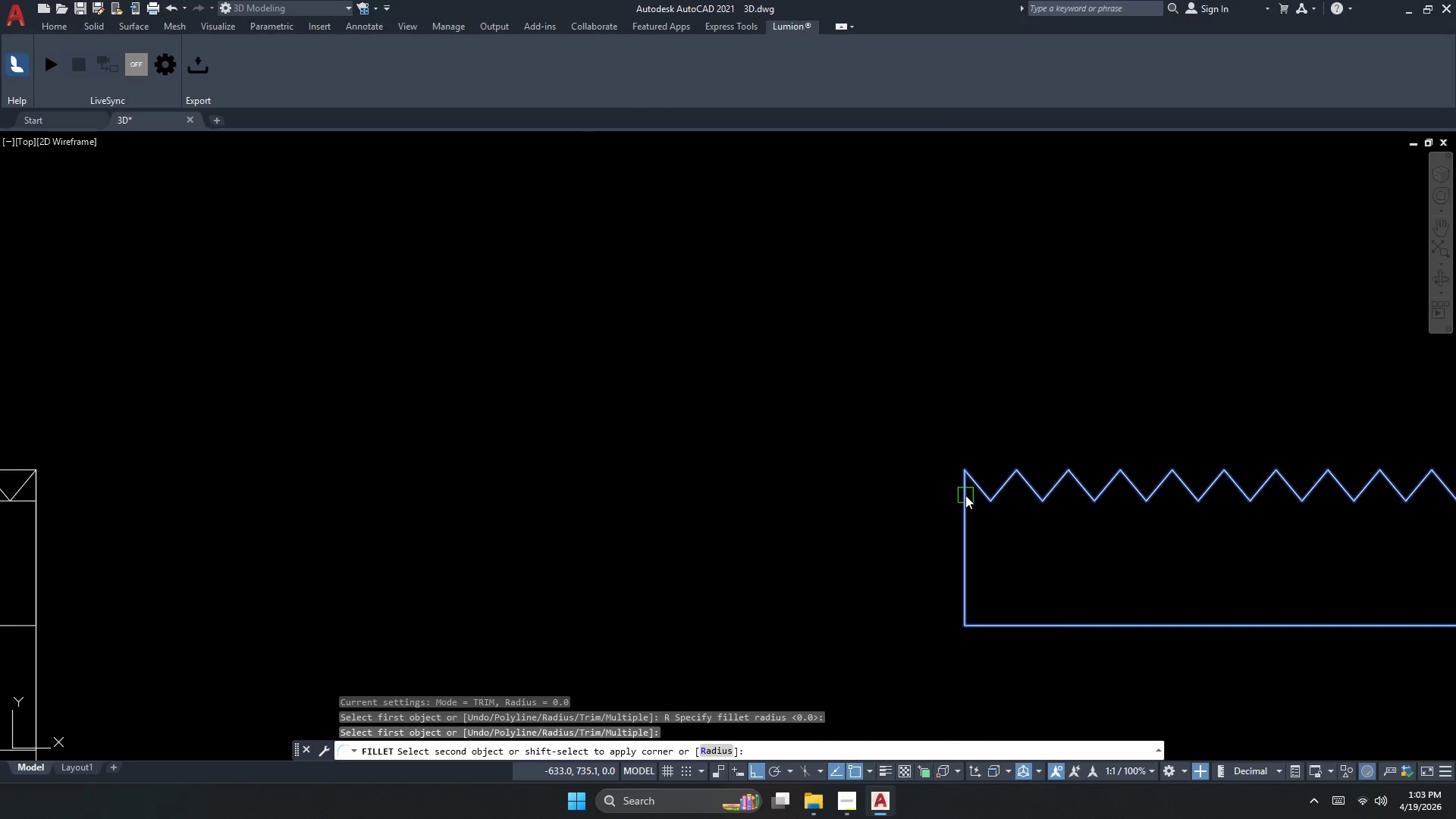 
left_click([965, 495])
 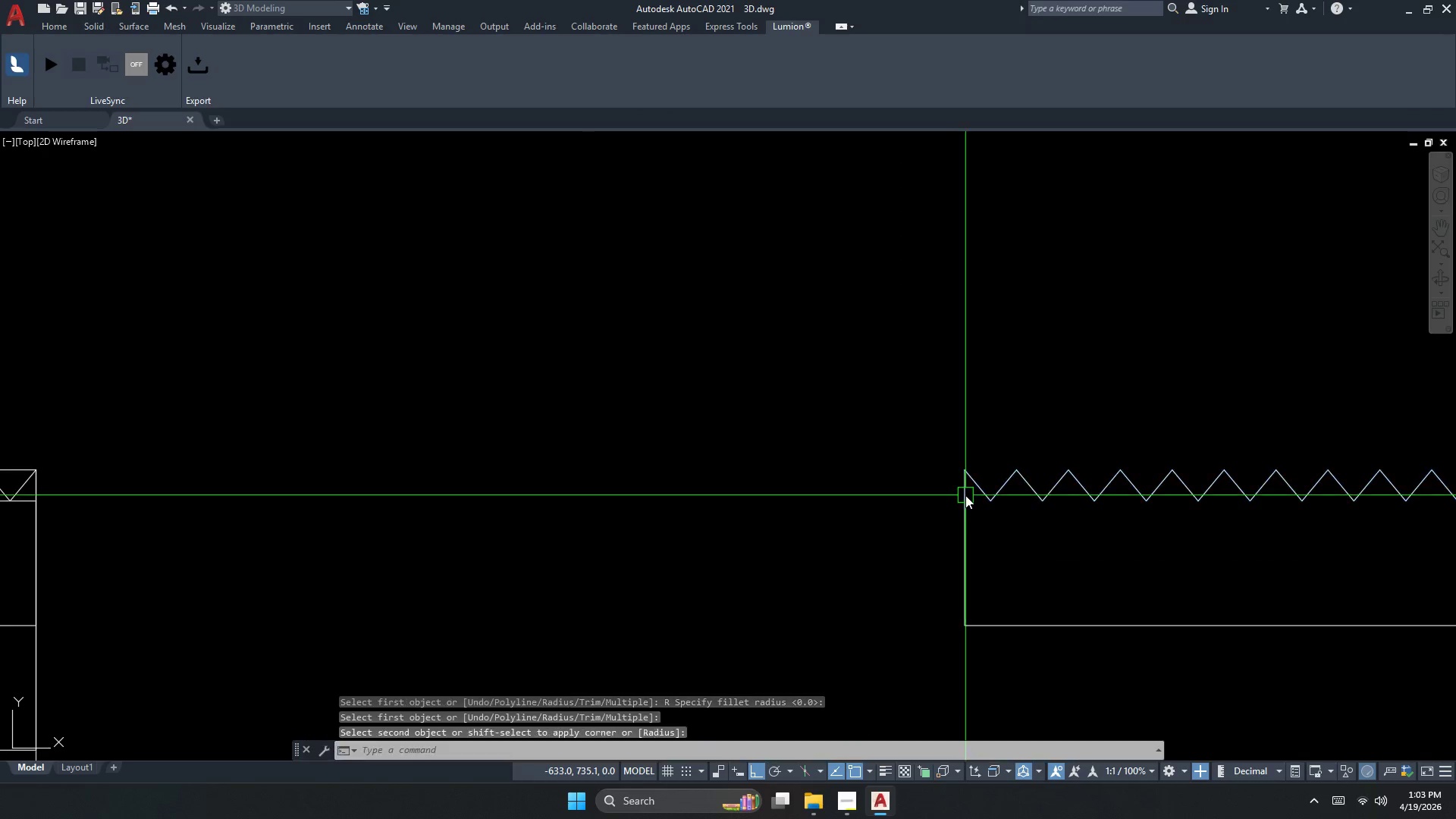 
key(Escape)
 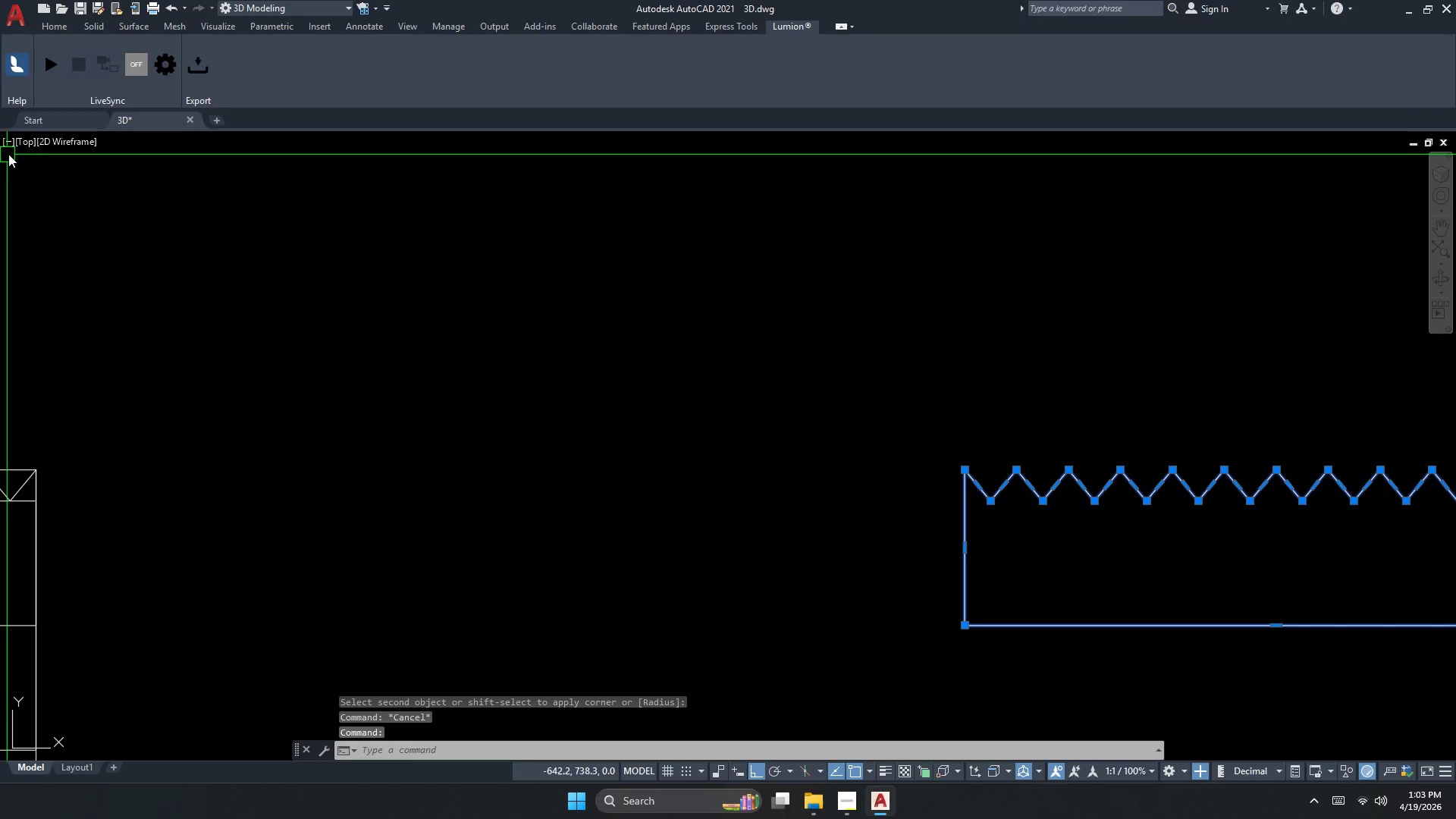 
scroll: coordinate [954, 453], scroll_direction: up, amount: 1.0
 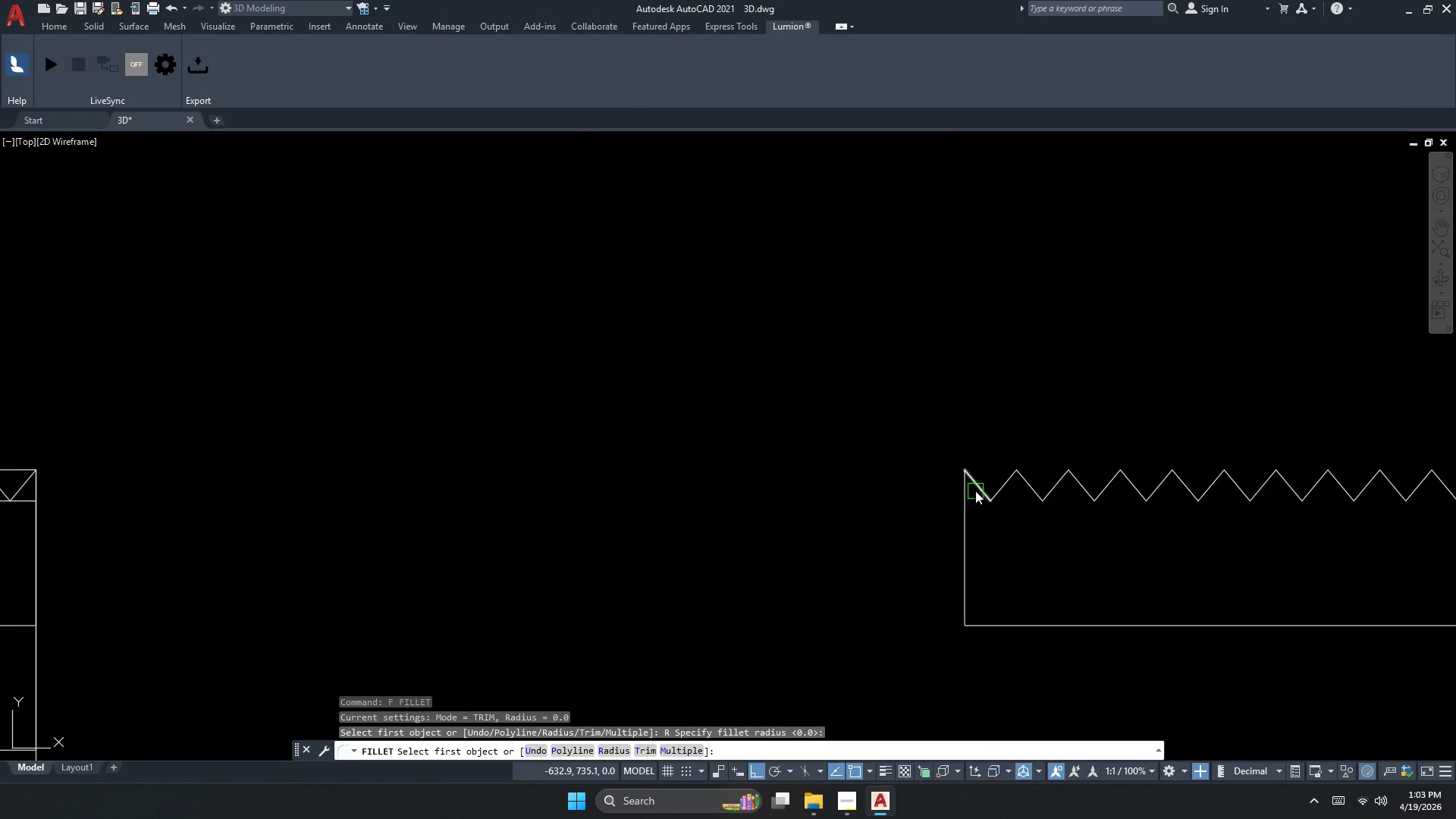 
left_click([20, 151])
 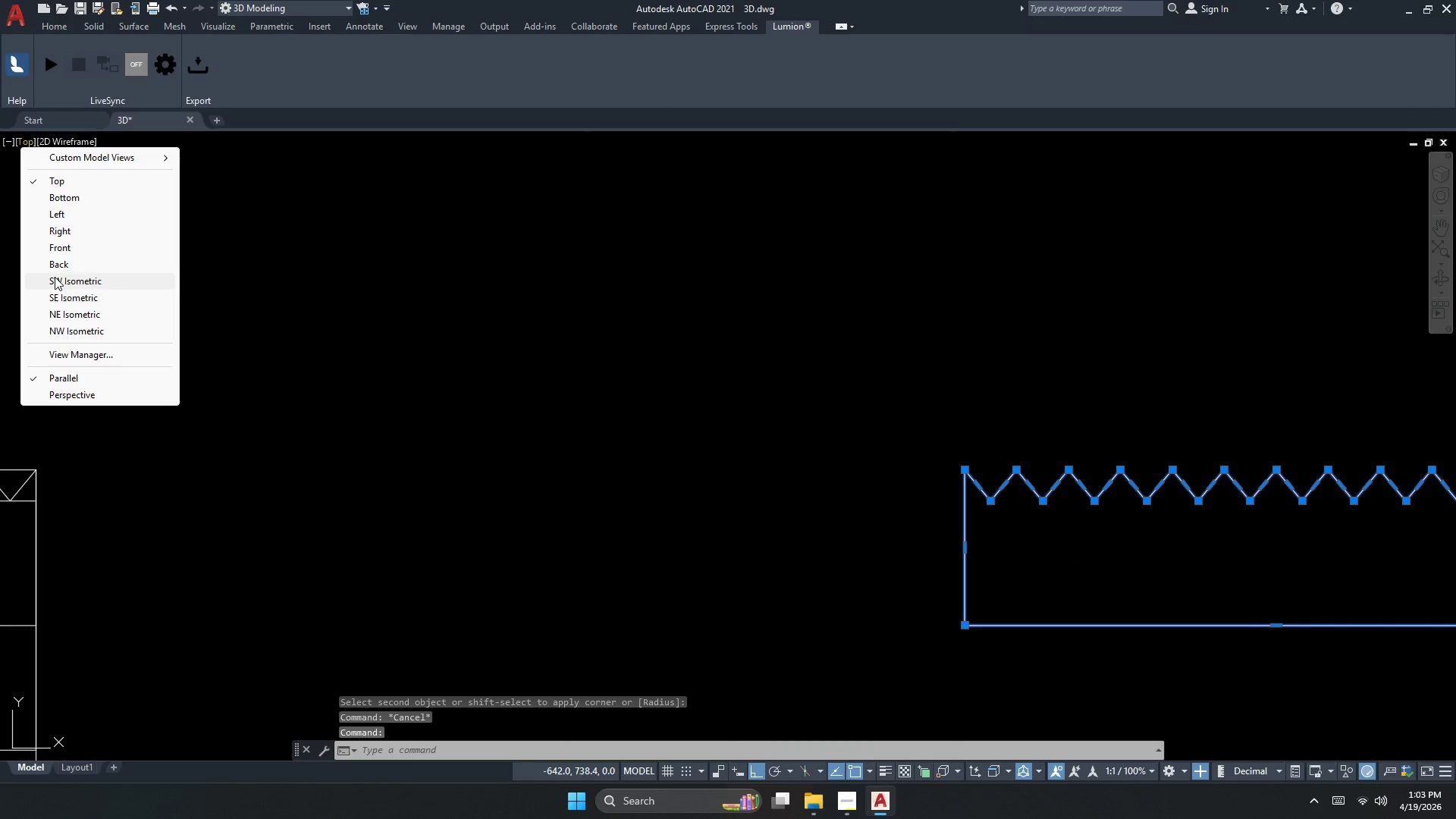 
left_click([58, 285])
 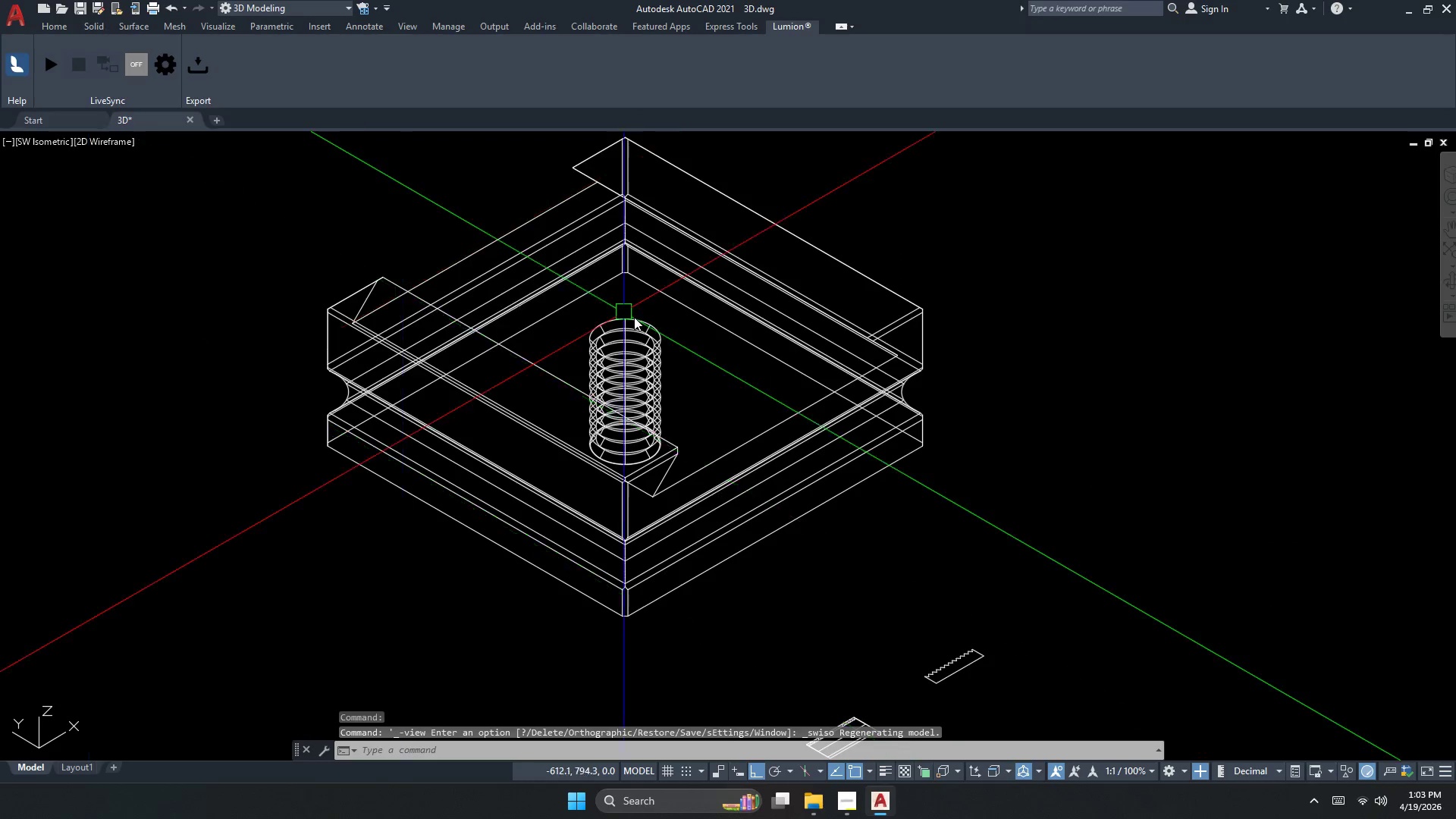 
type(RE)
 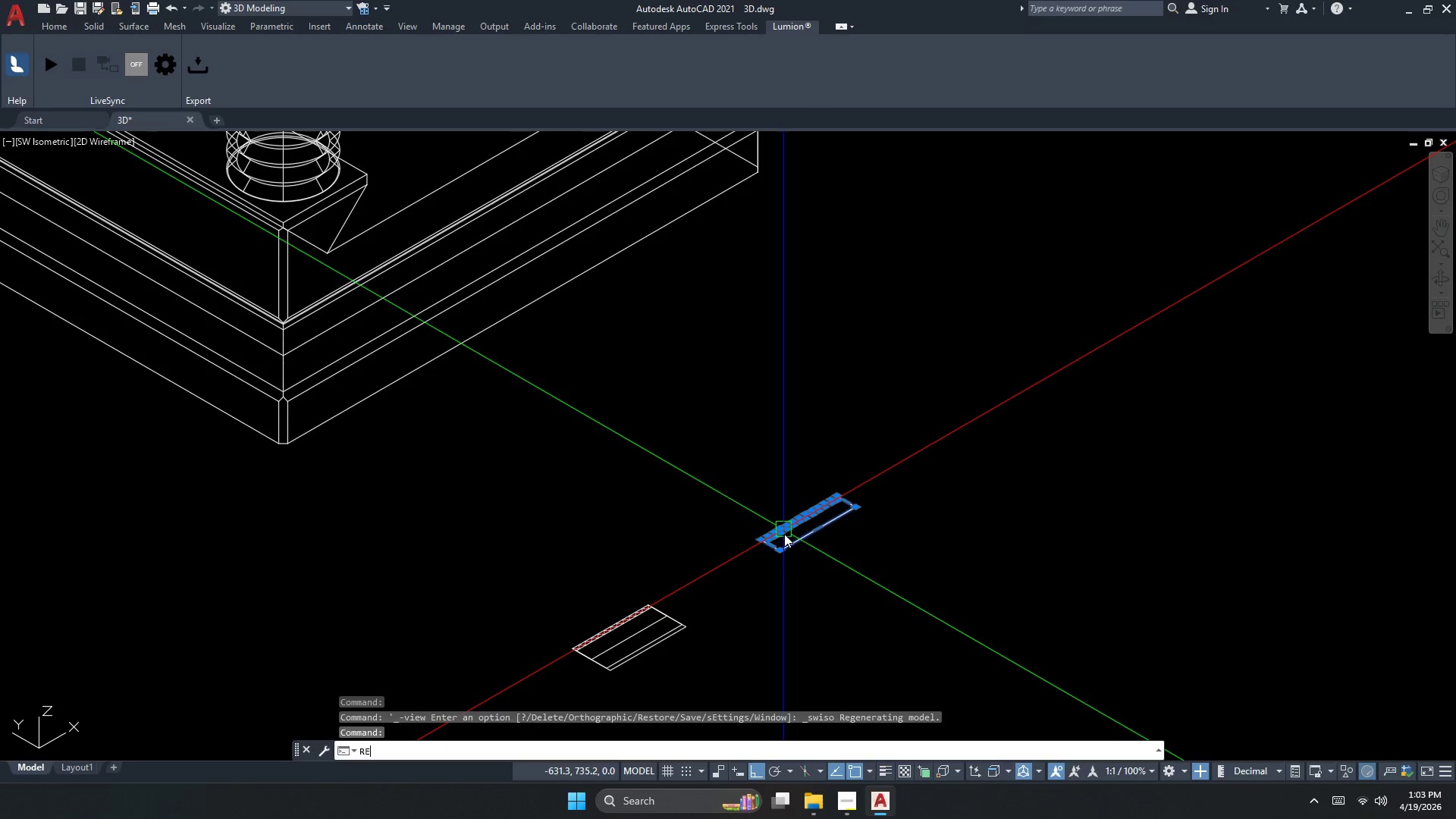 
scroll: coordinate [634, 327], scroll_direction: down, amount: 1.0
 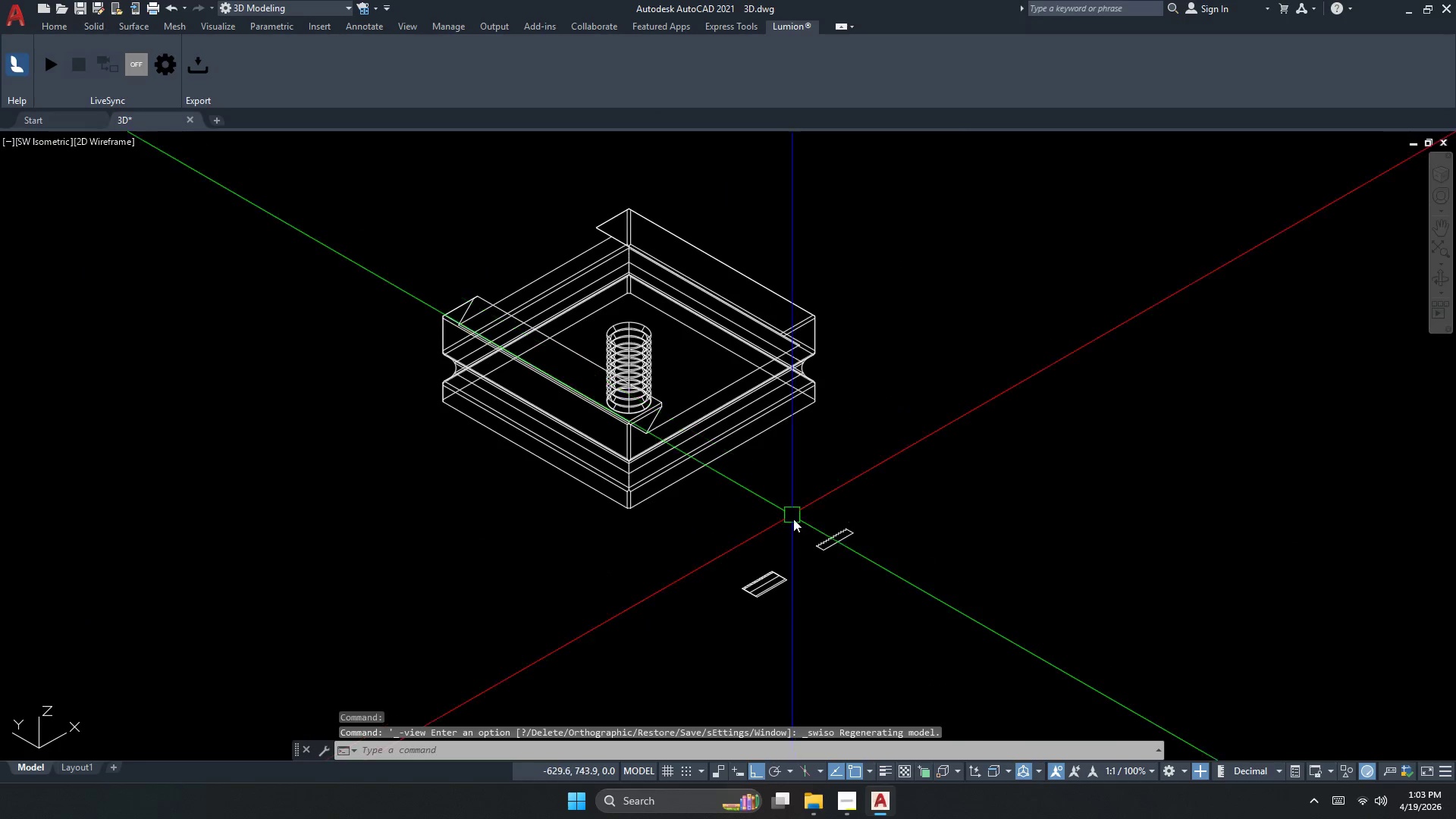 
key(V)
 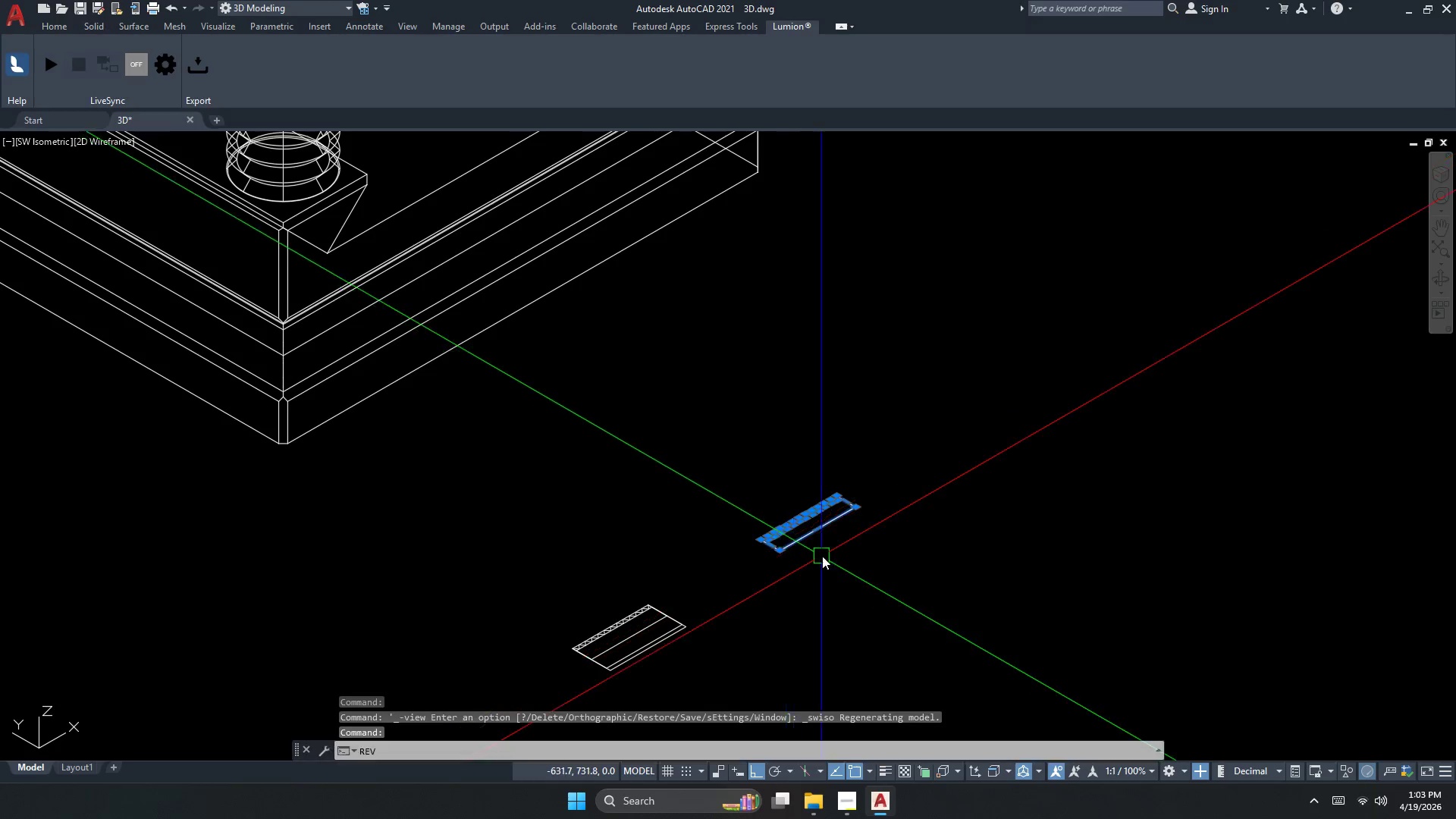 
hold_key(key=Space, duration=4.83)
 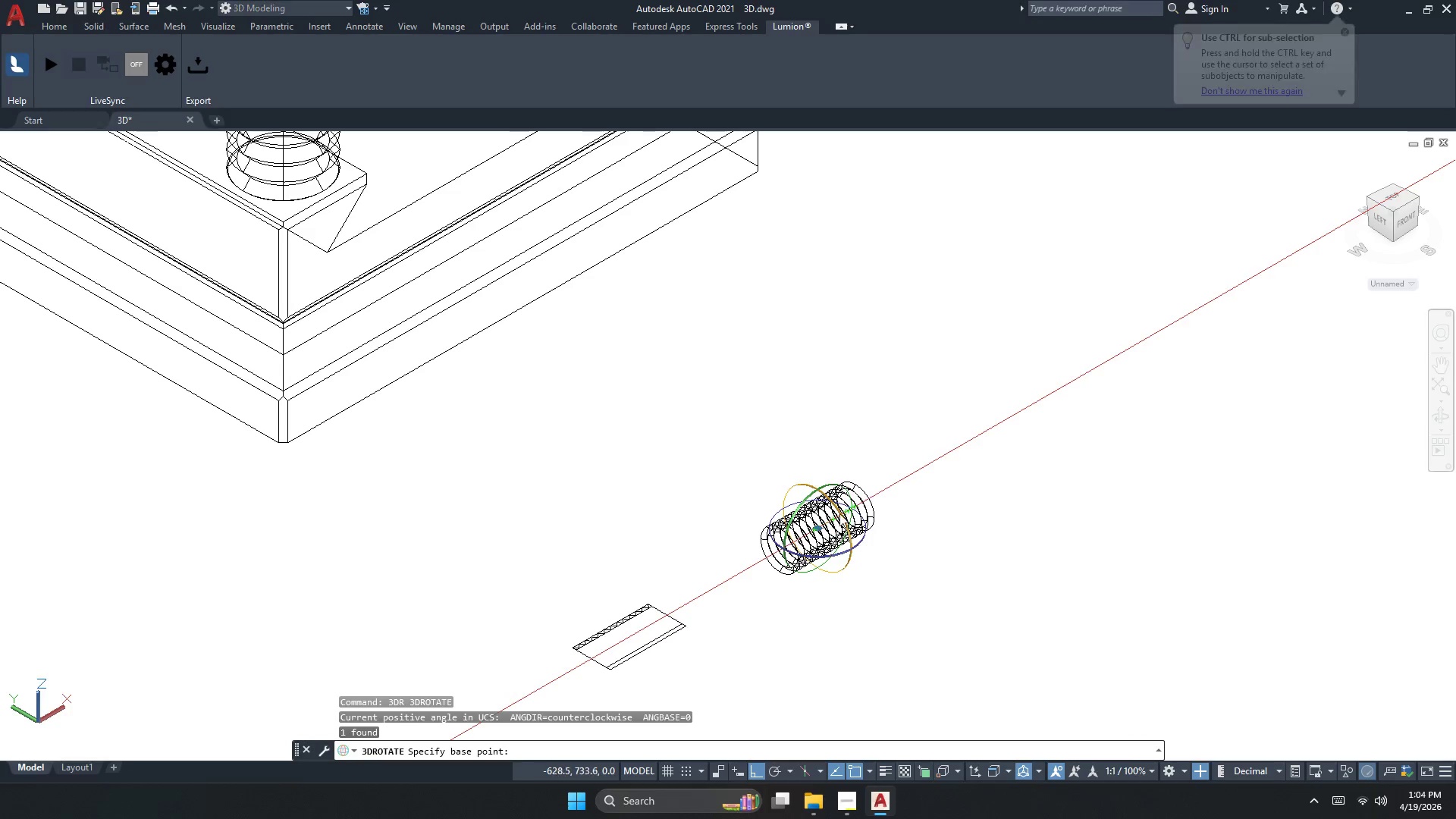 
scroll: coordinate [851, 551], scroll_direction: up, amount: 2.0
 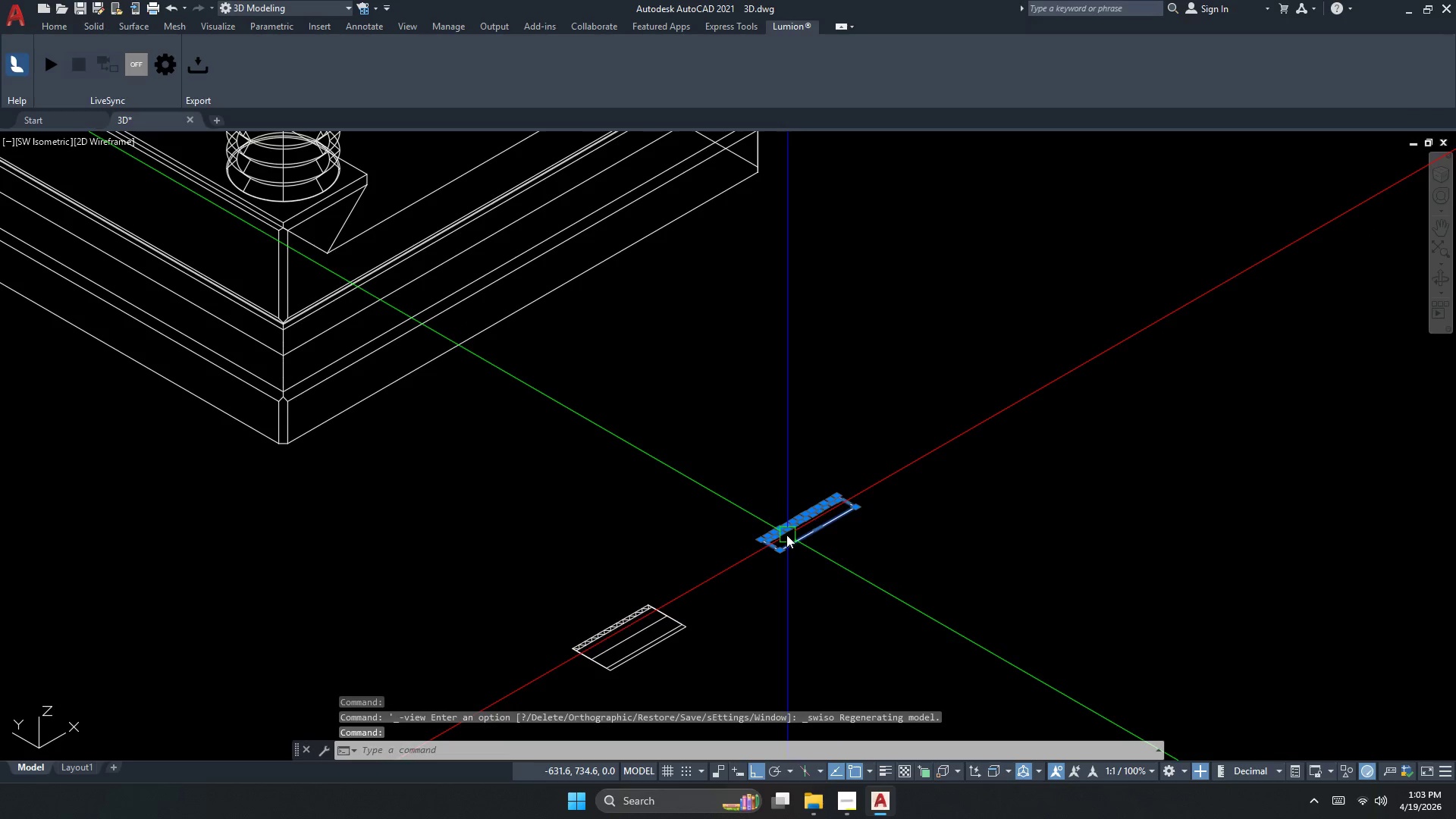 
left_click_drag(start_coordinate=[745, 583], to_coordinate=[753, 583])
 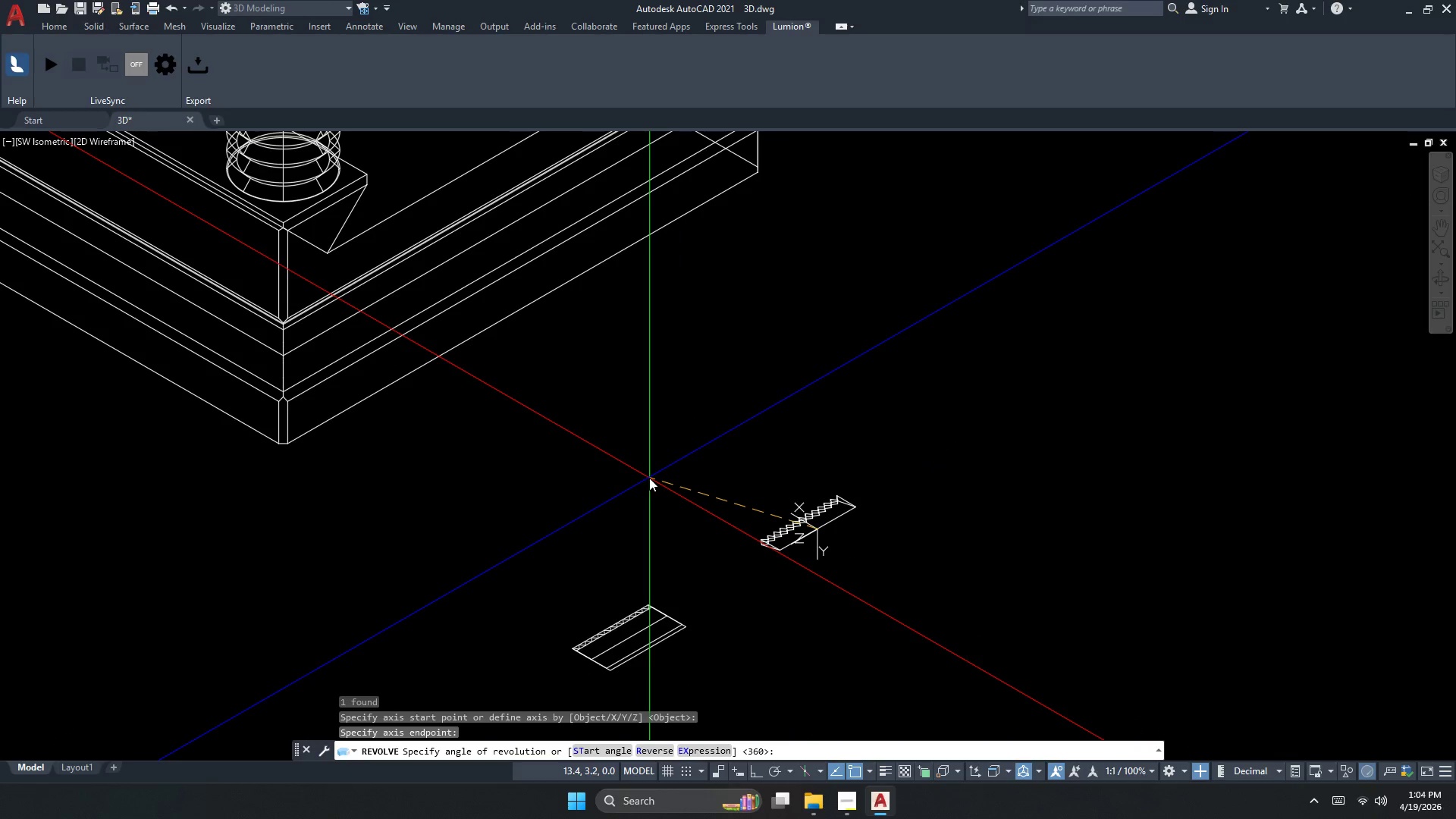 
key(F8)
 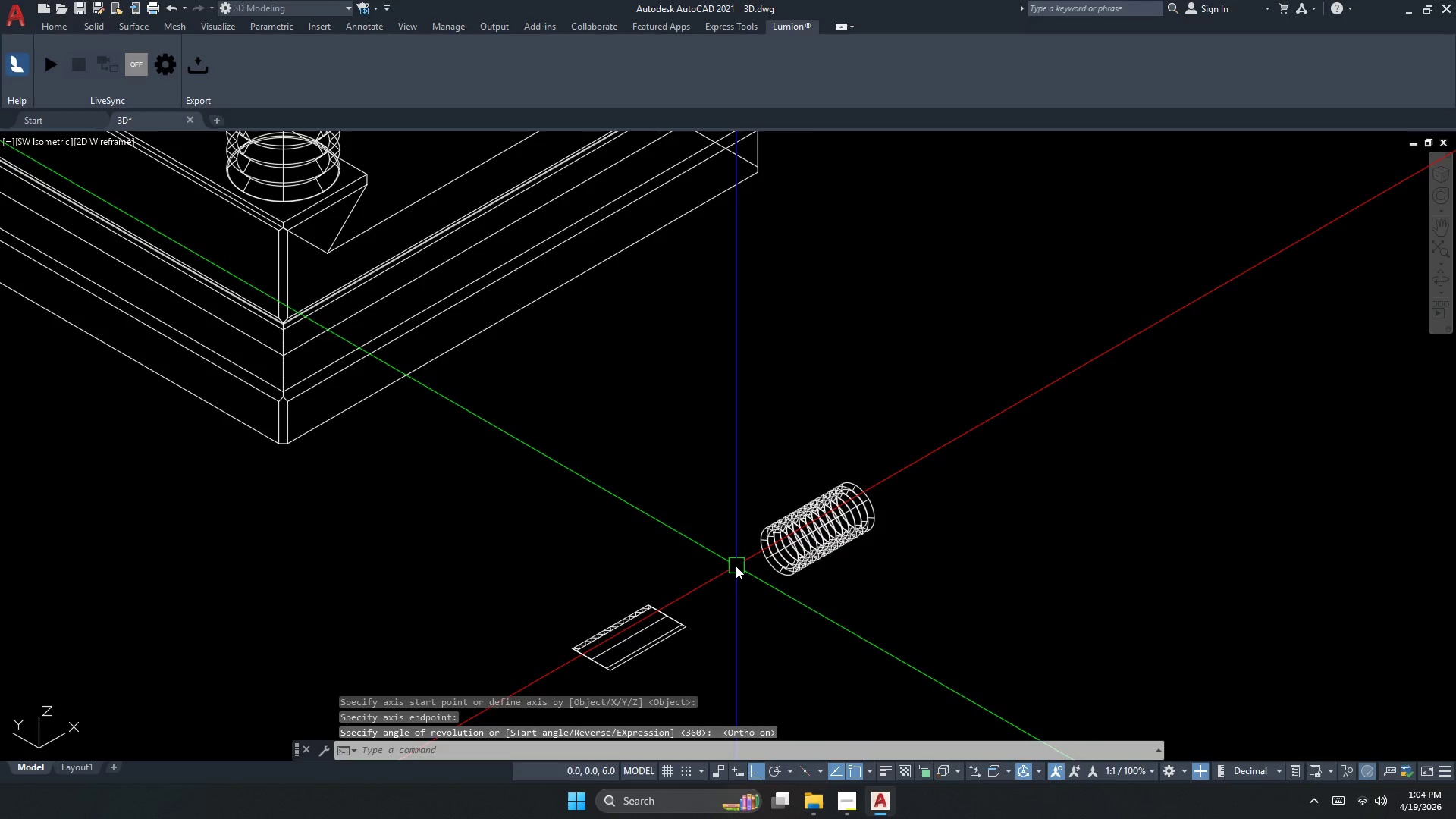 
key(Escape)
 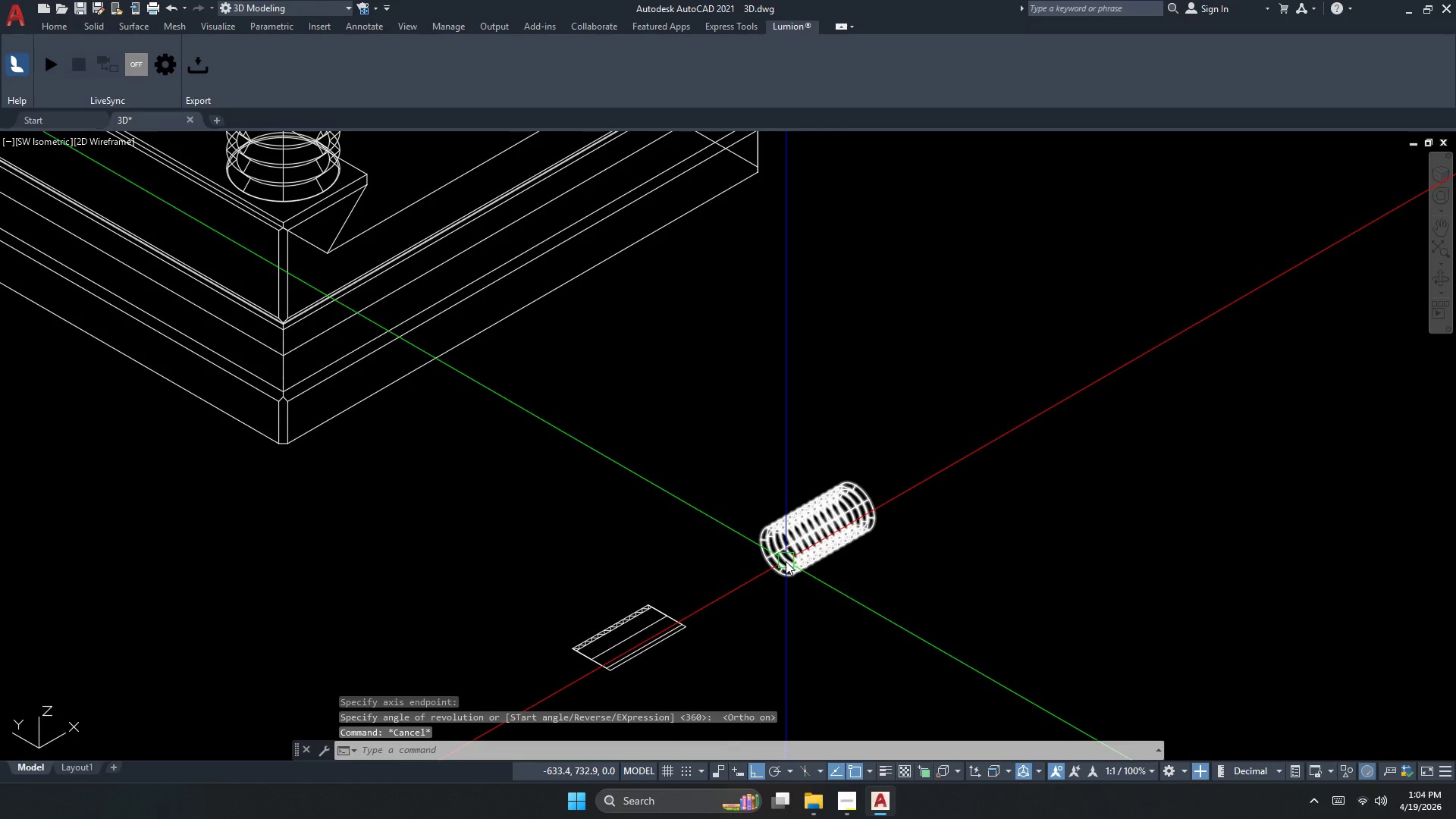 
left_click([786, 563])
 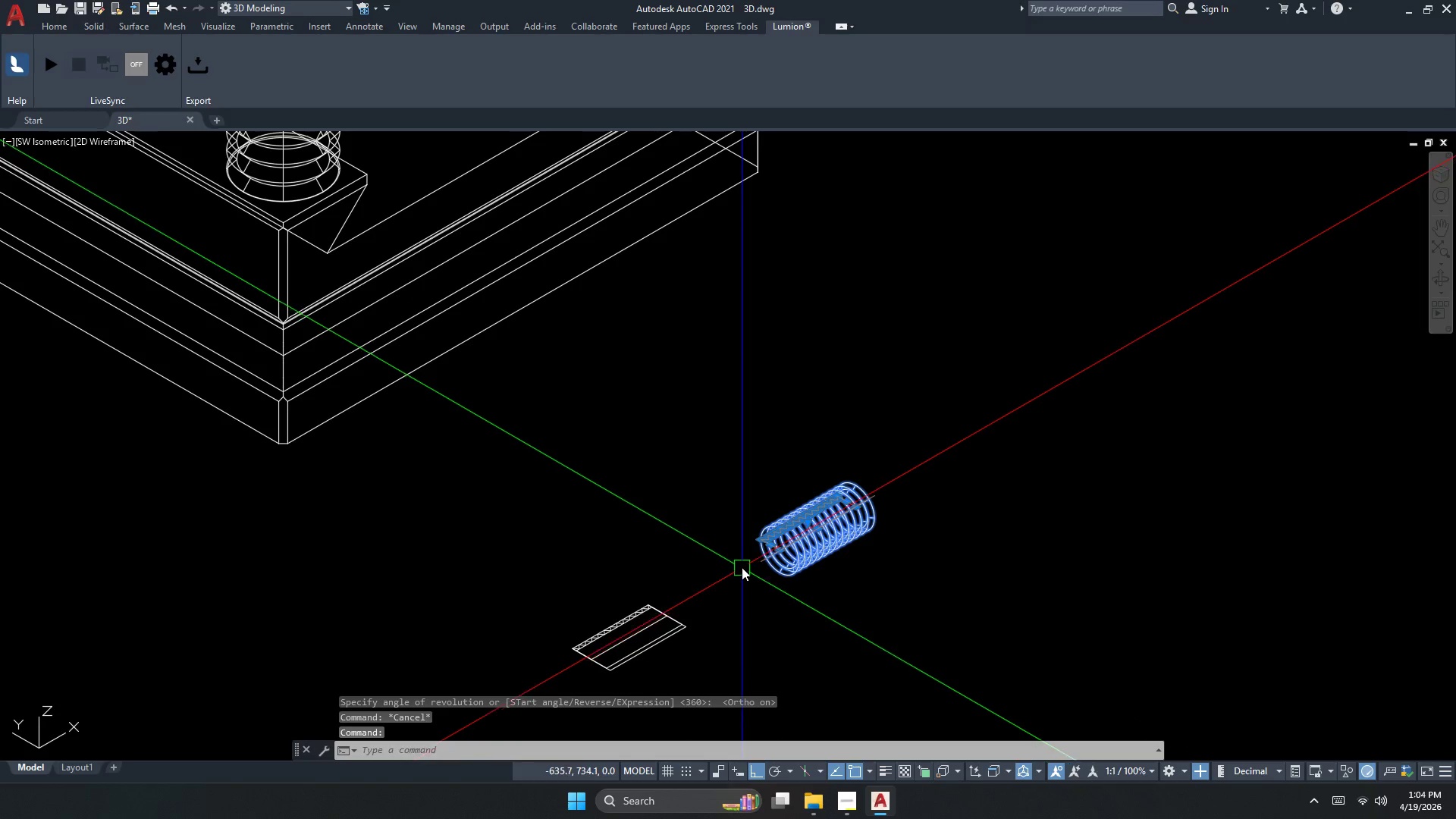 
type(3DR)
 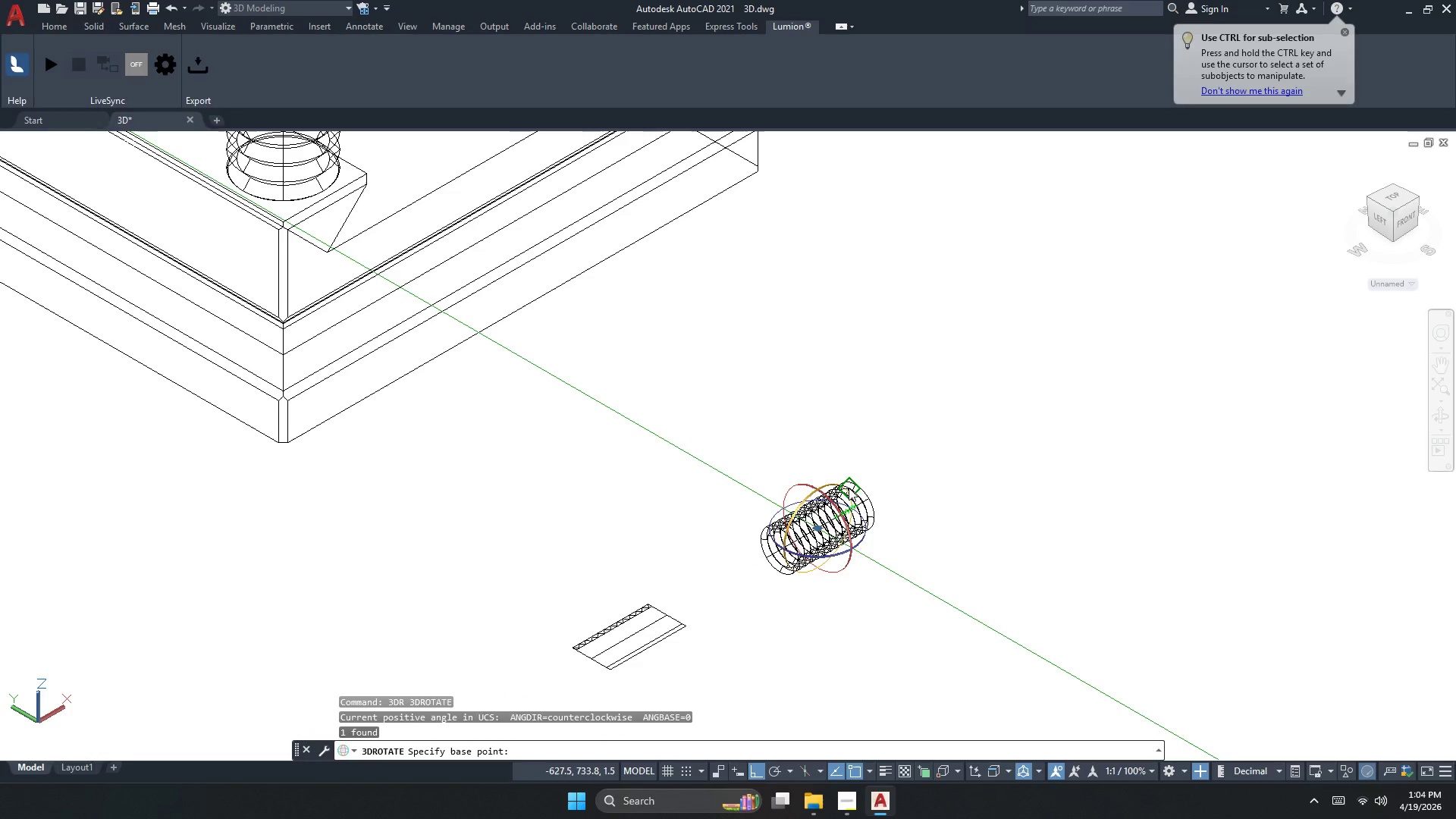 
left_click([849, 485])
 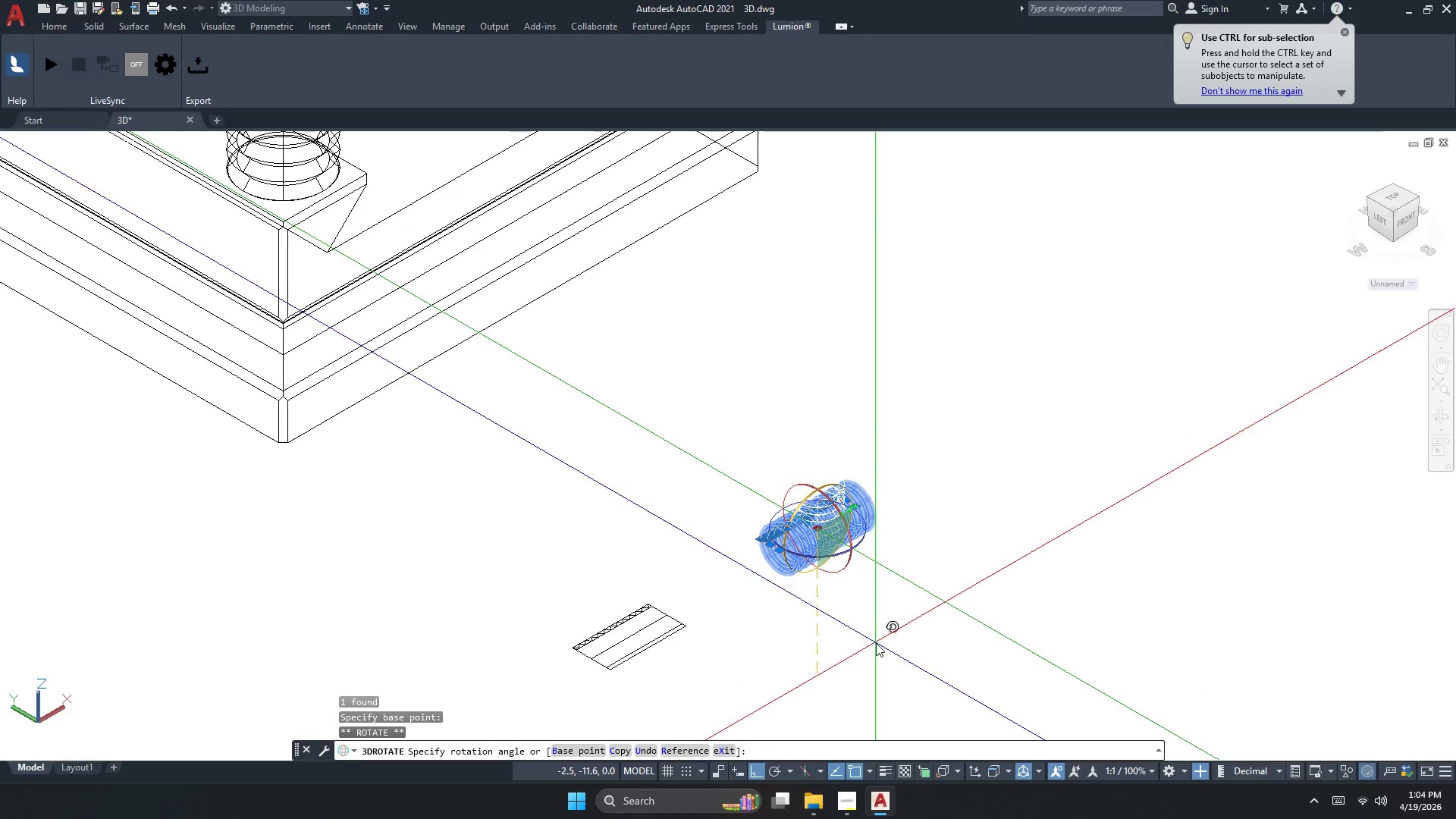 
key(Escape)
 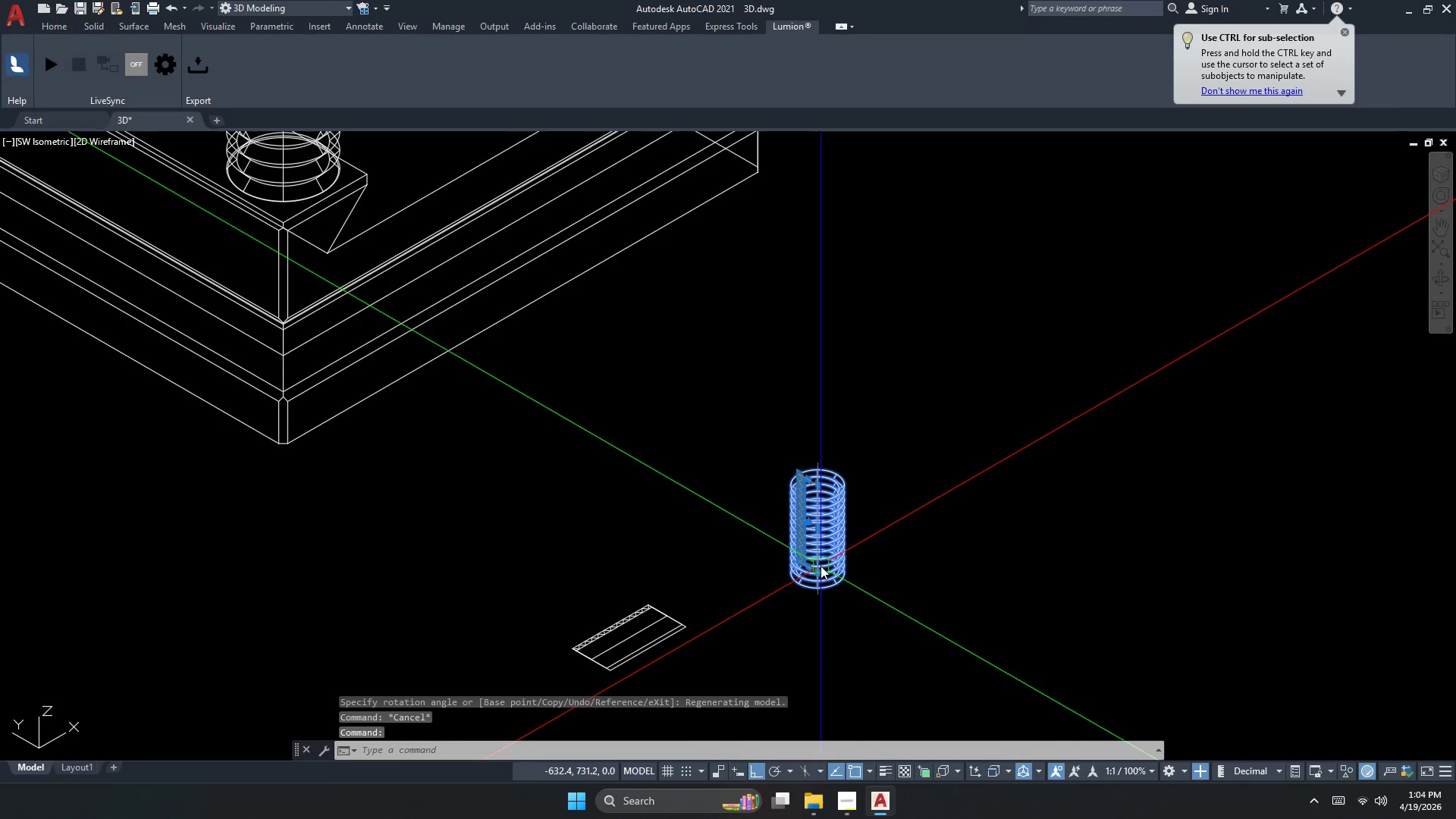 
key(M)
 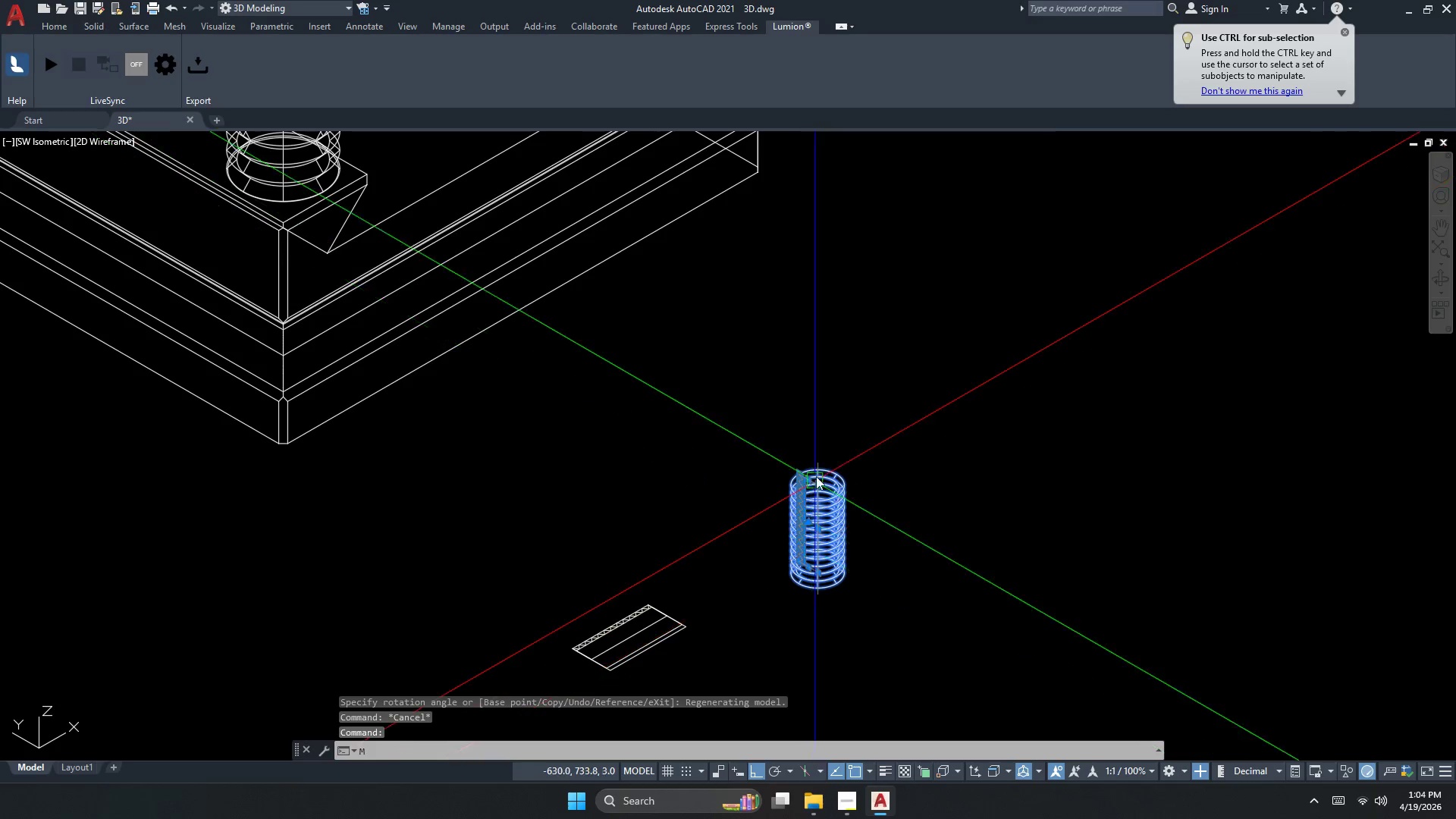 
key(Space)
 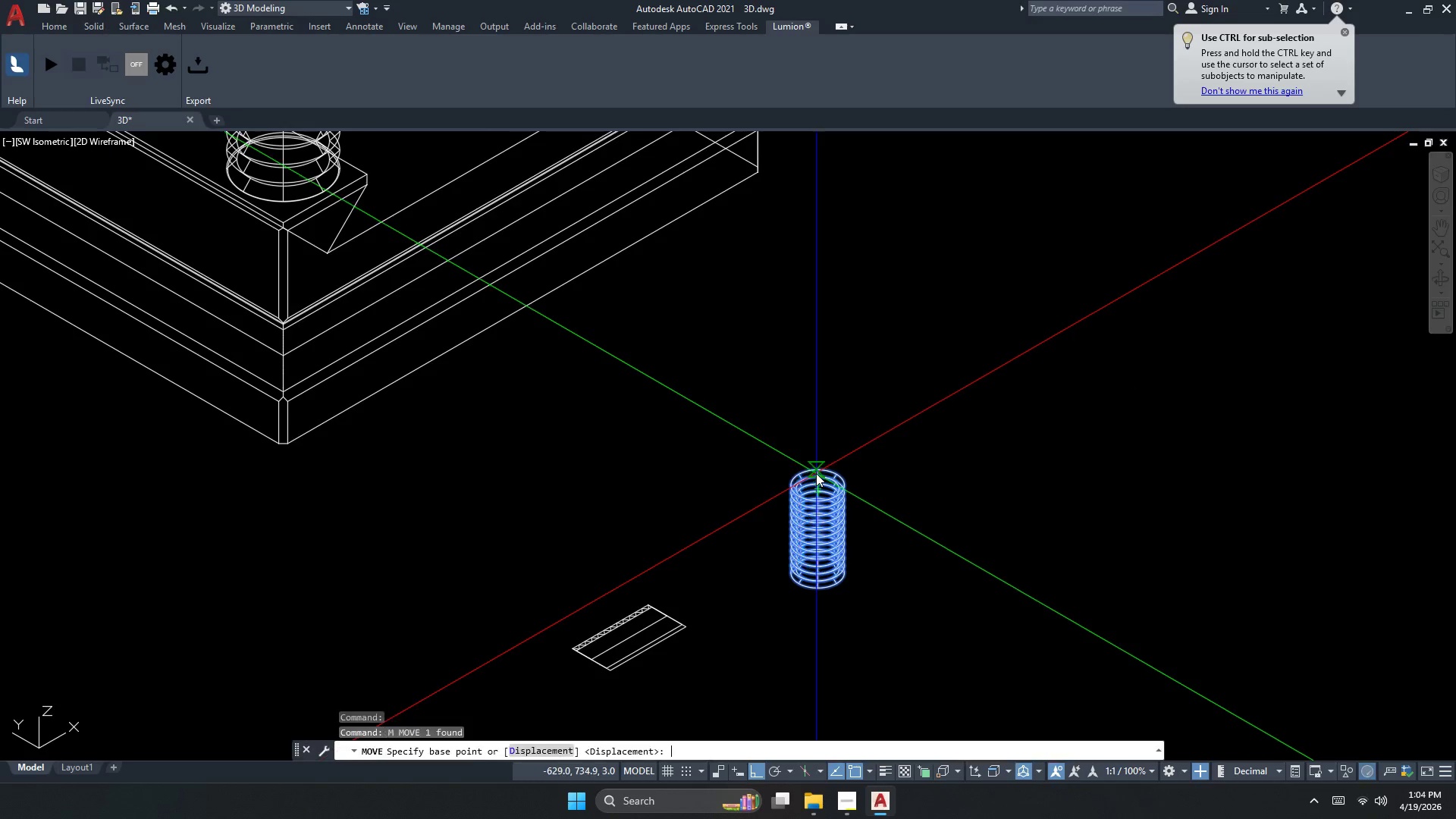 
scroll: coordinate [815, 473], scroll_direction: up, amount: 2.0
 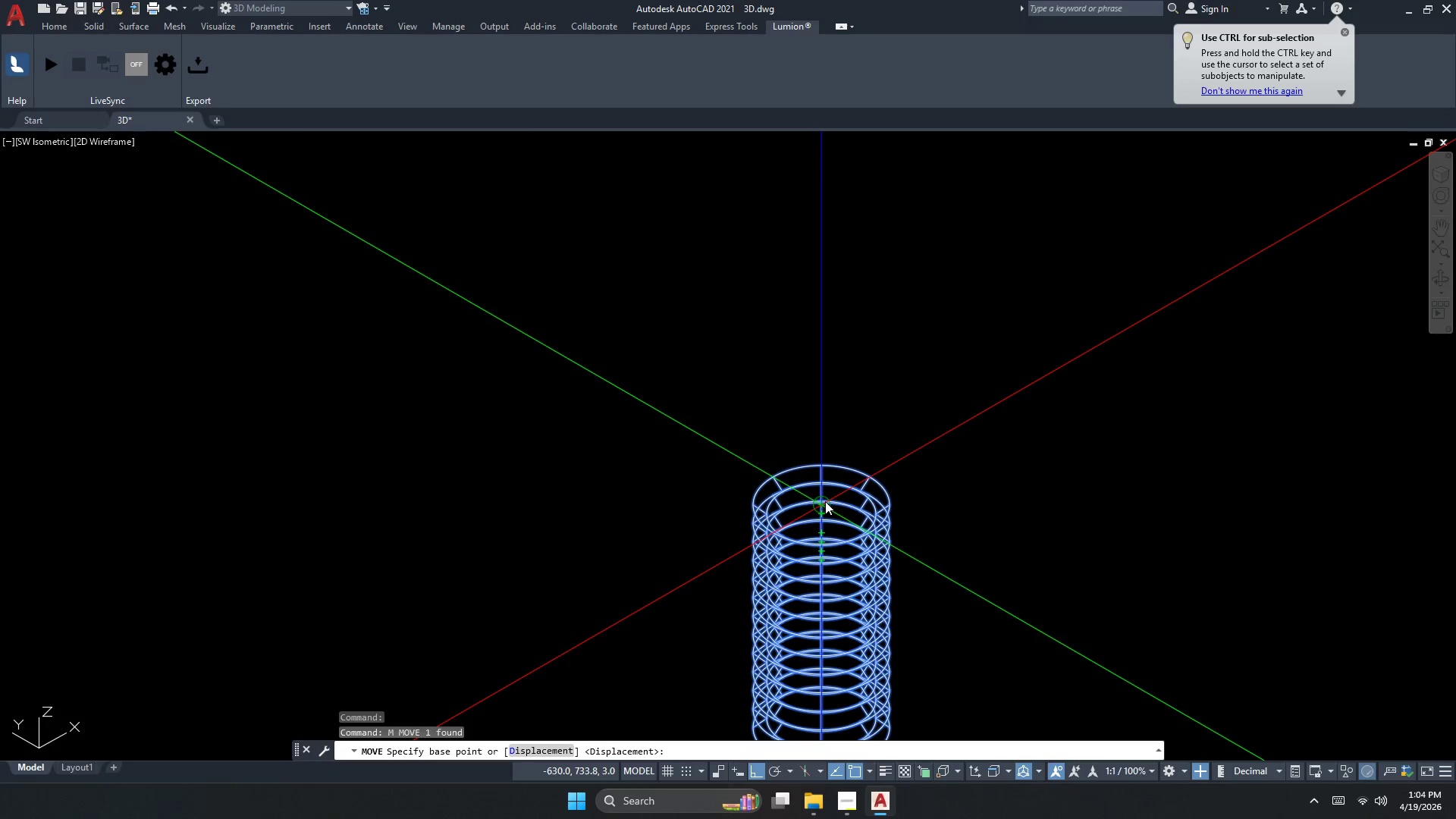 
left_click([848, 519])
 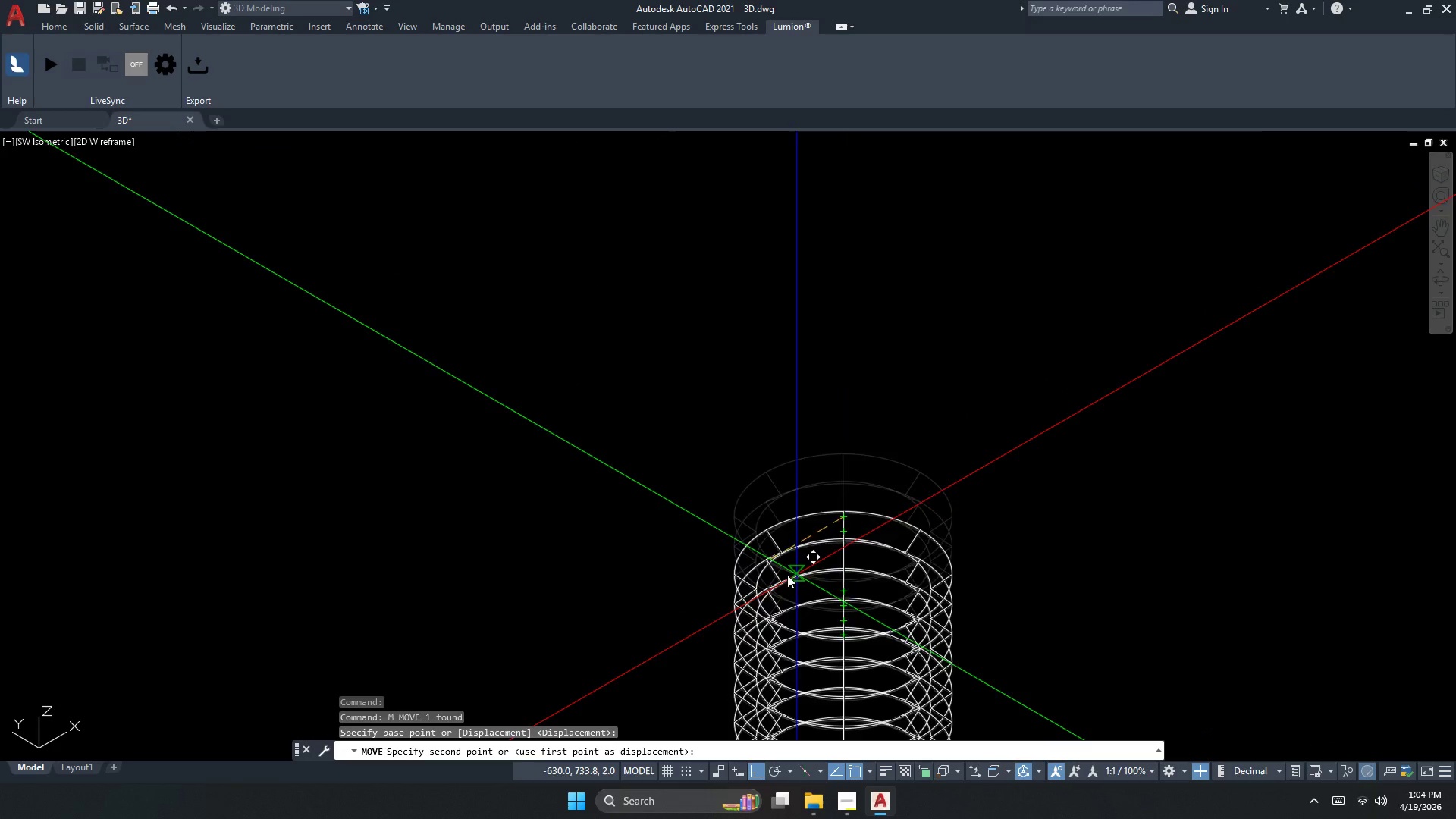 
scroll: coordinate [785, 486], scroll_direction: up, amount: 1.0
 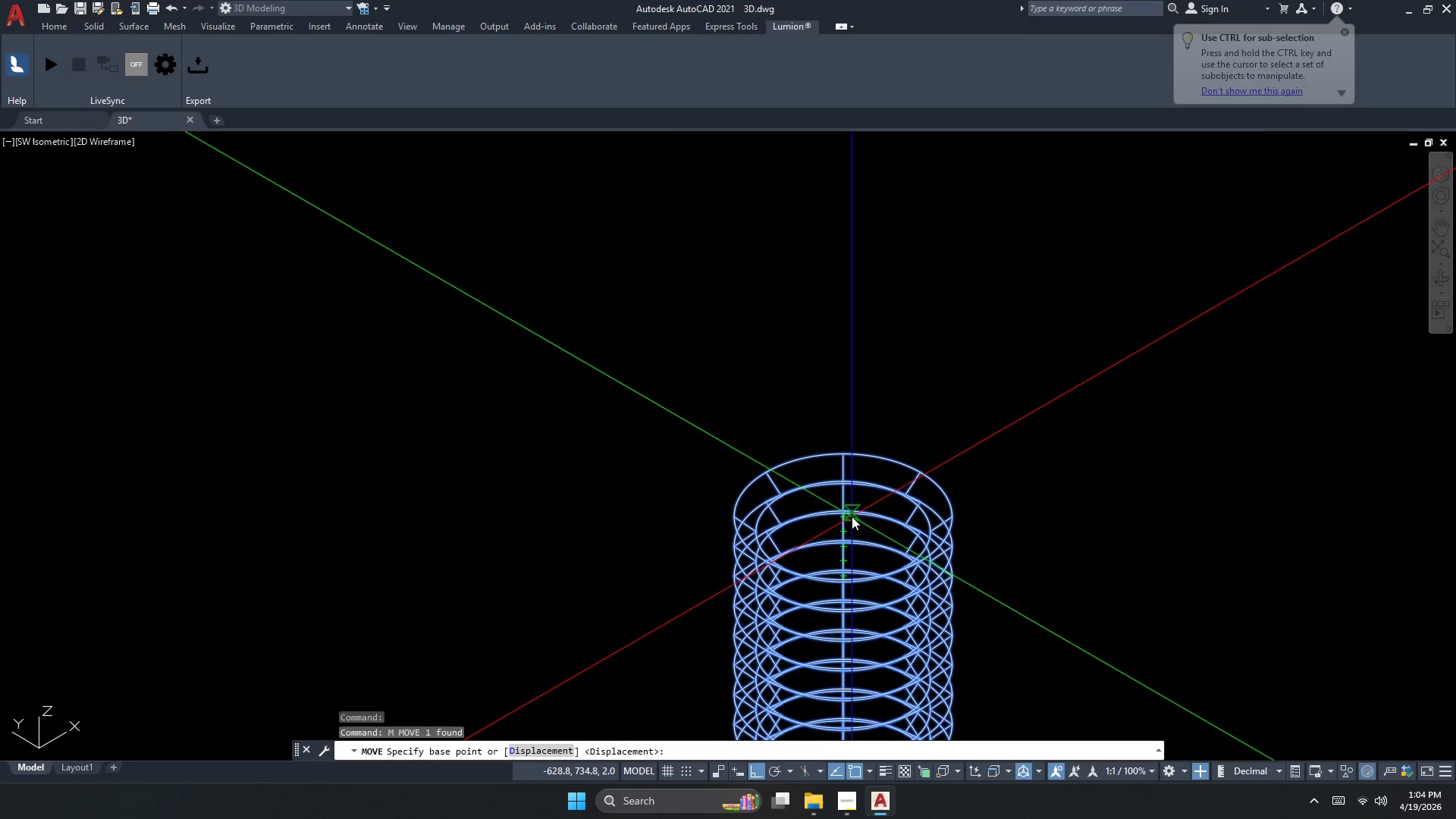 
scroll: coordinate [607, 459], scroll_direction: down, amount: 3.0
 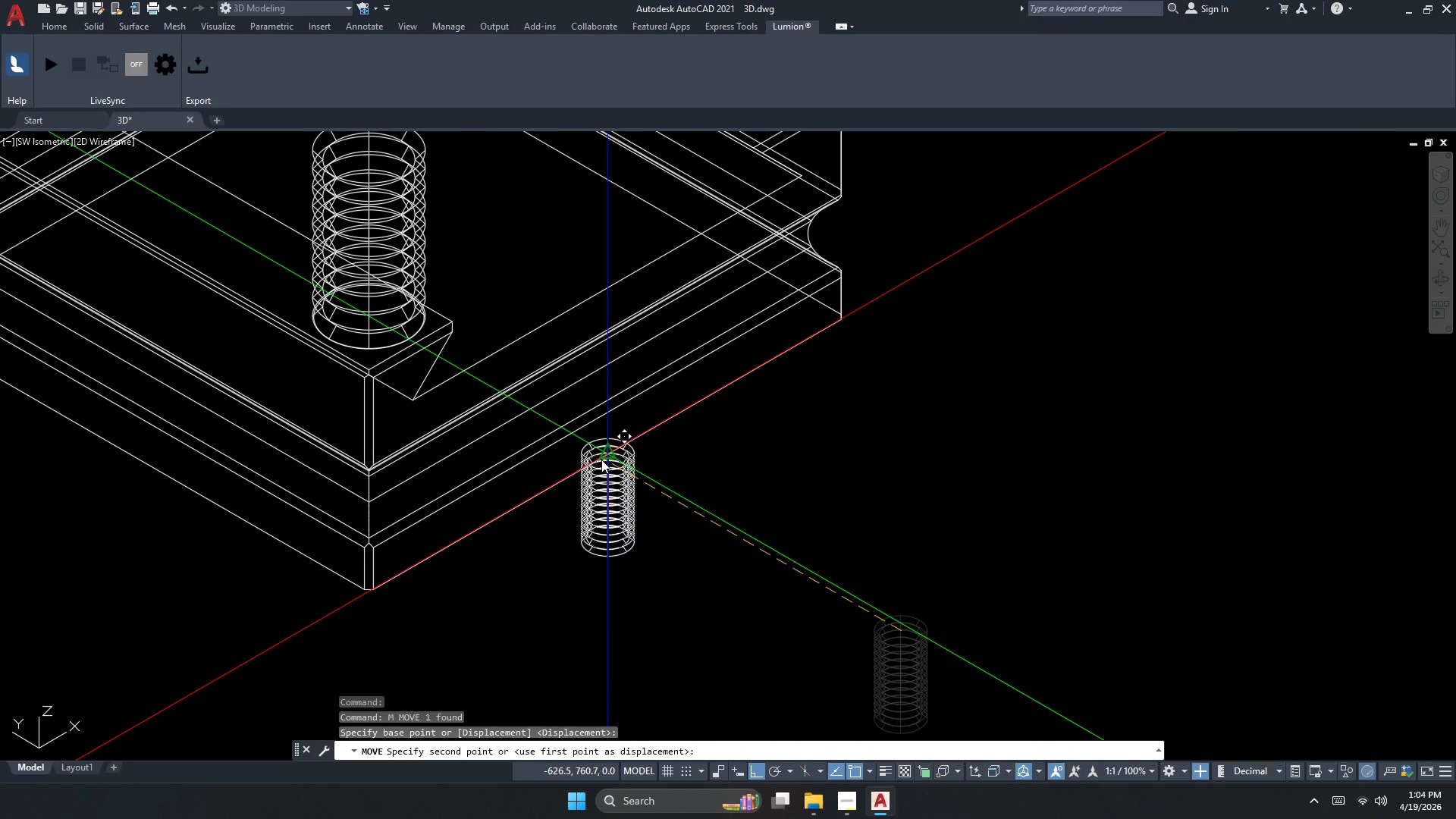 
left_click([607, 457])
 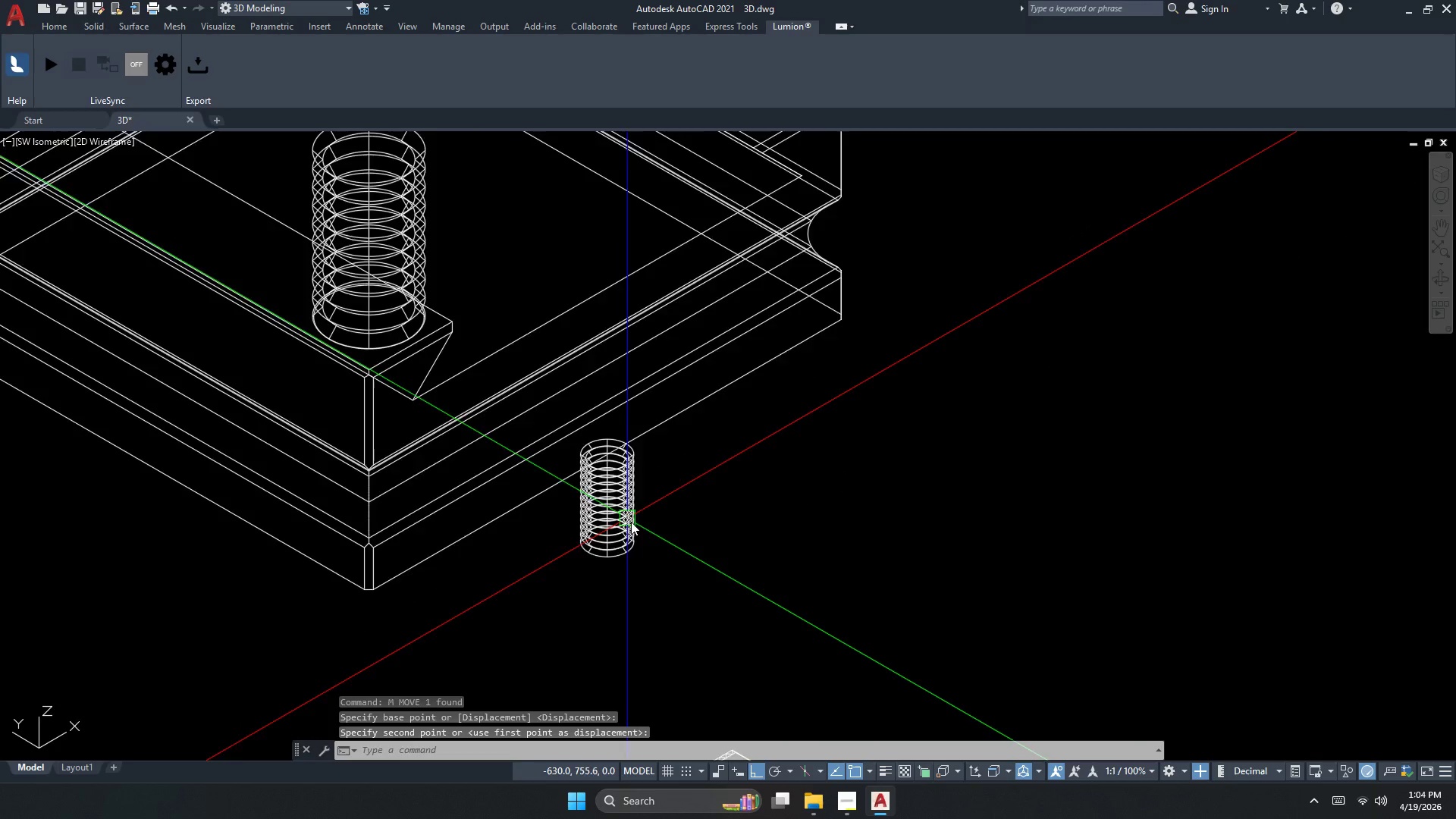 
key(Escape)
 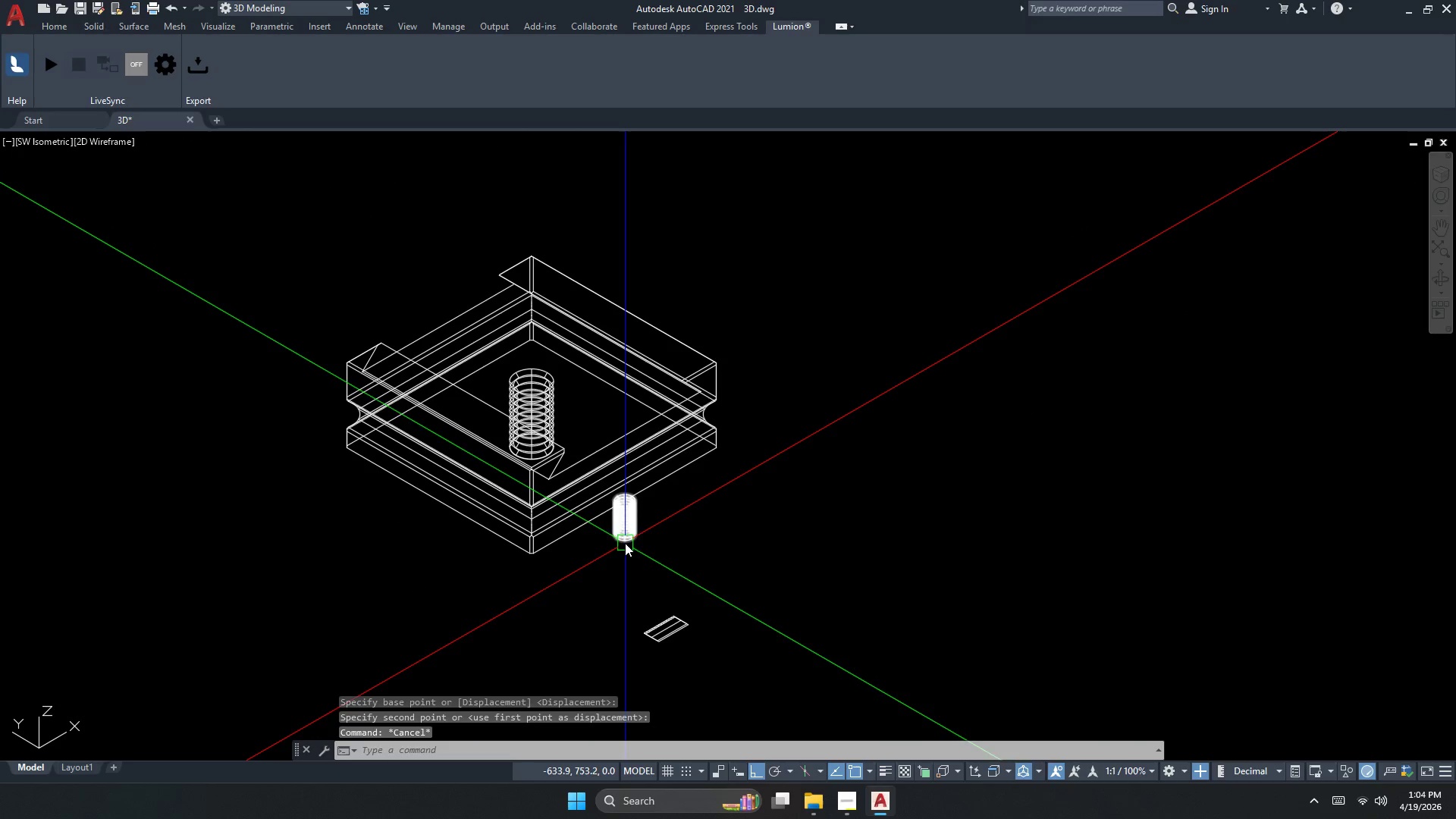 
left_click([625, 541])
 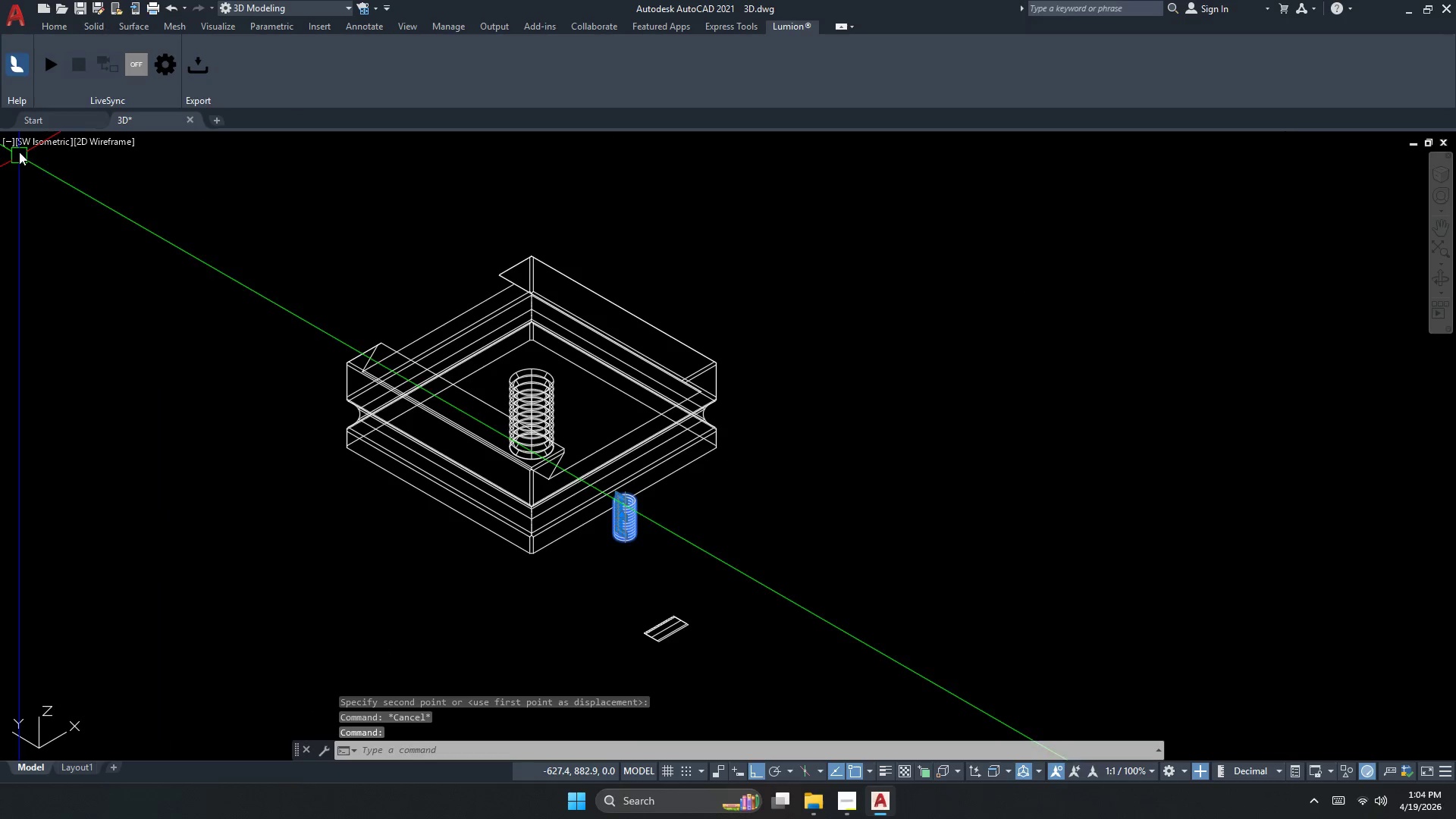 
scroll: coordinate [635, 532], scroll_direction: down, amount: 2.0
 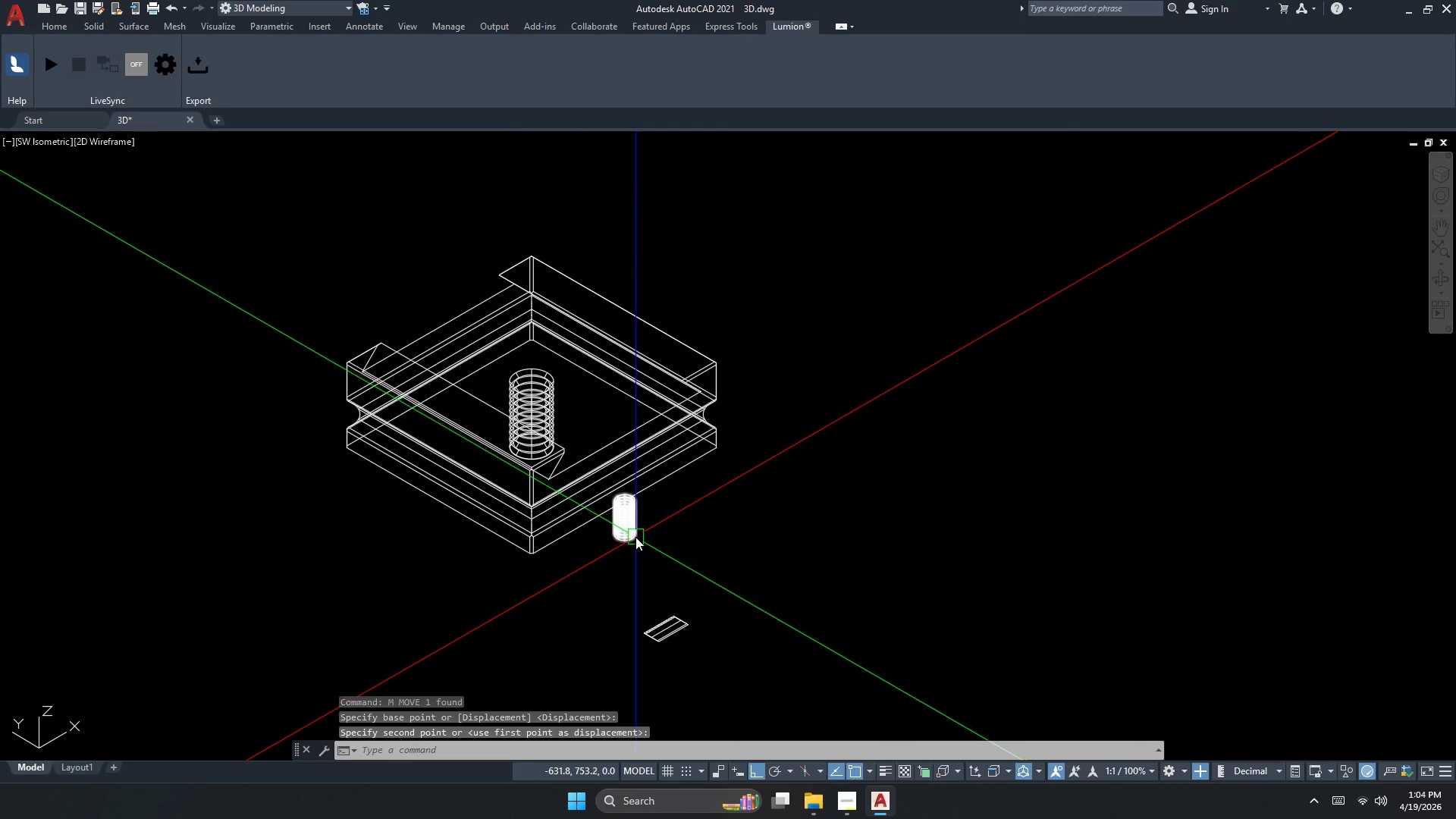 
left_click([50, 187])
 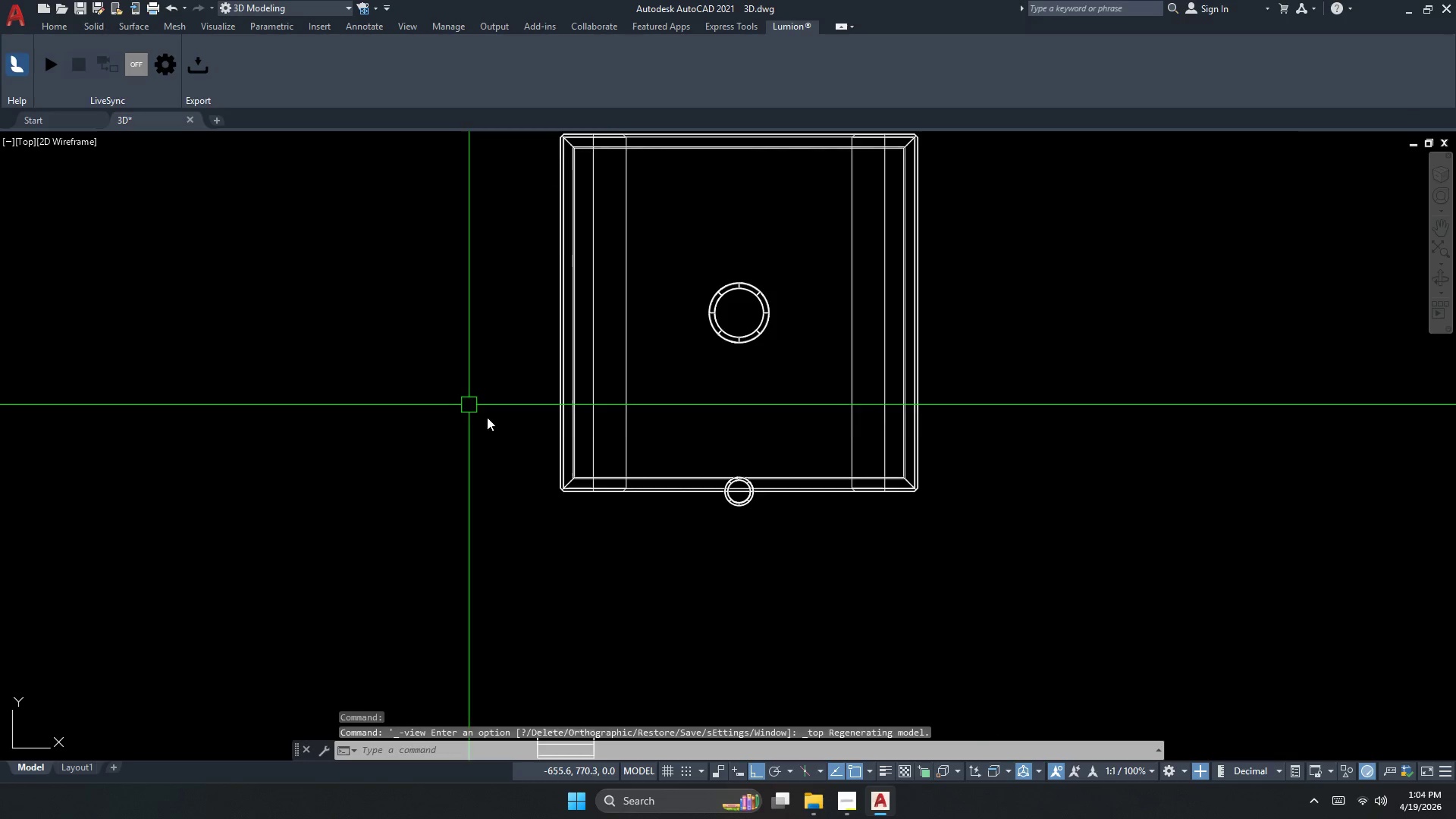 
left_click([570, 522])
 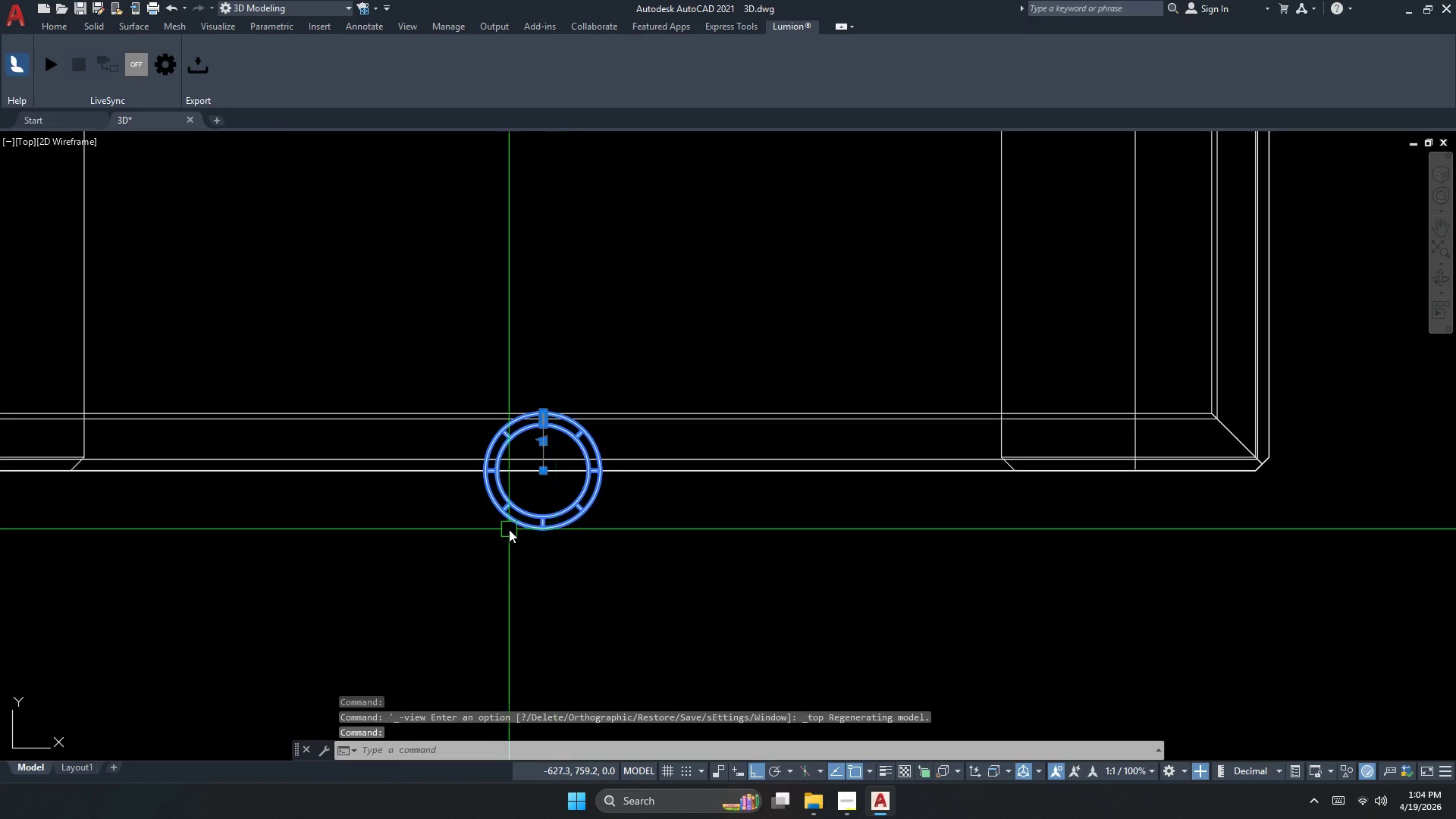 
scroll: coordinate [570, 519], scroll_direction: up, amount: 3.0
 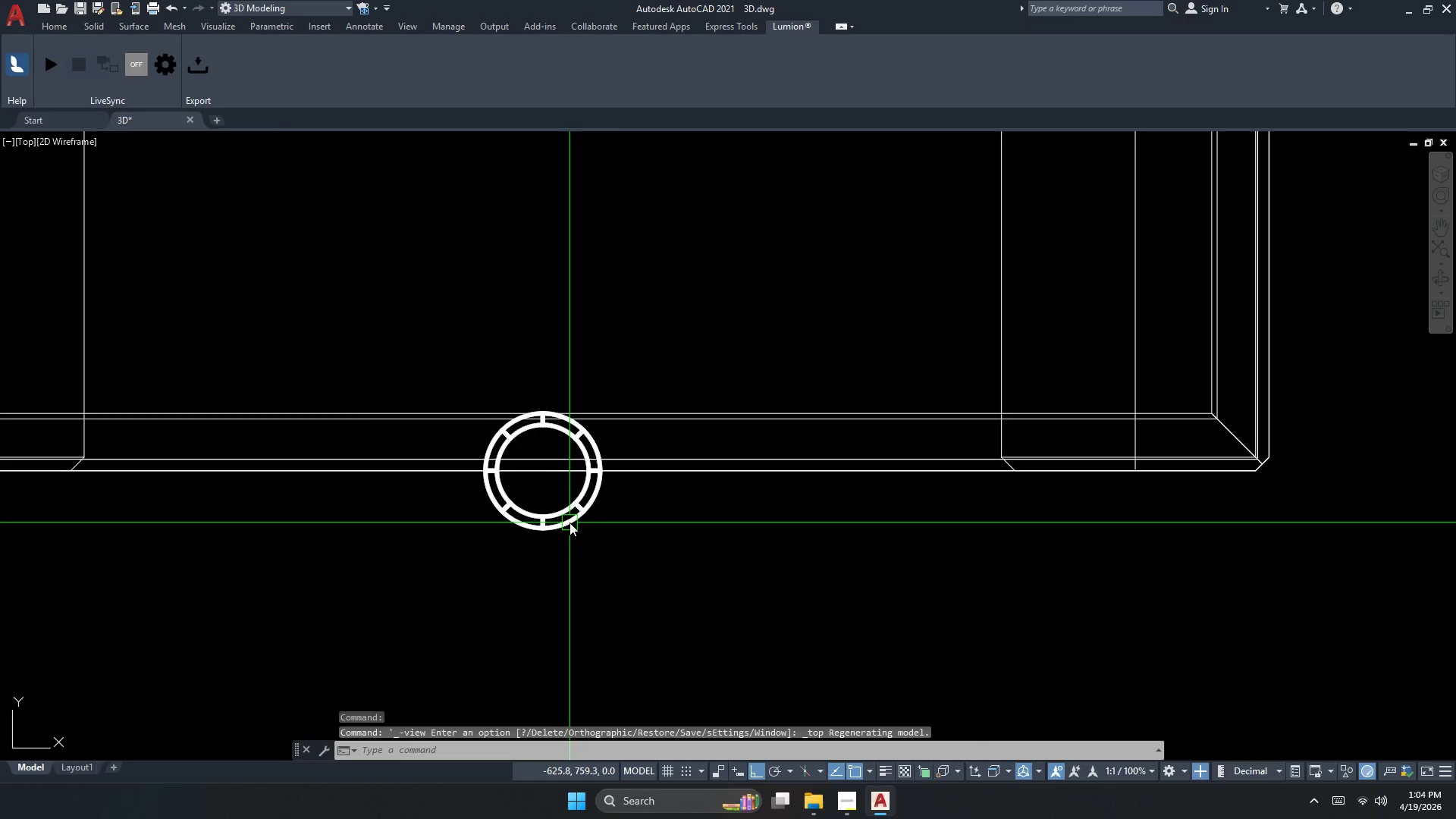 
key(Escape)
key(Escape)
type(XL H )
 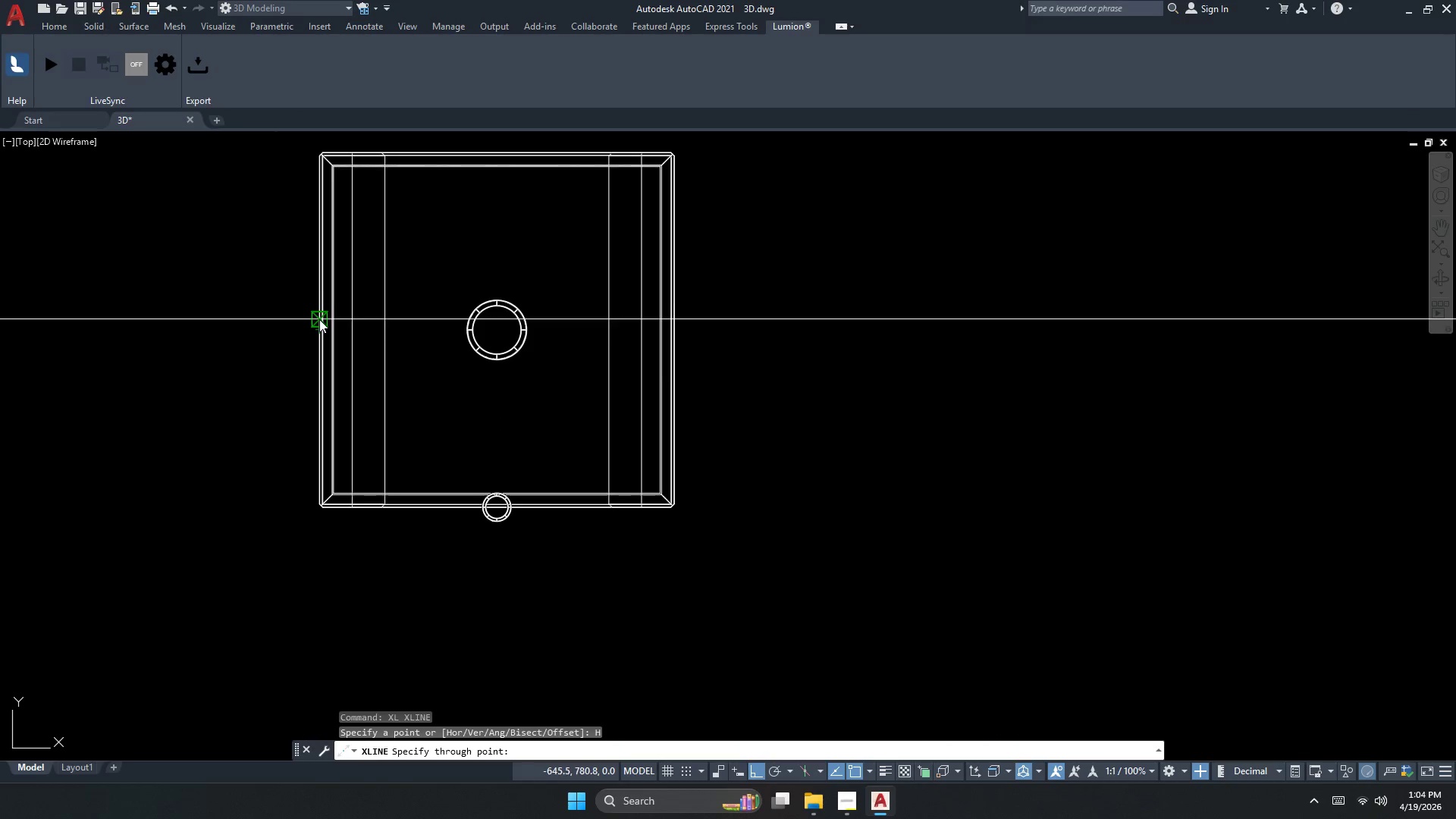 
scroll: coordinate [389, 354], scroll_direction: down, amount: 3.0
 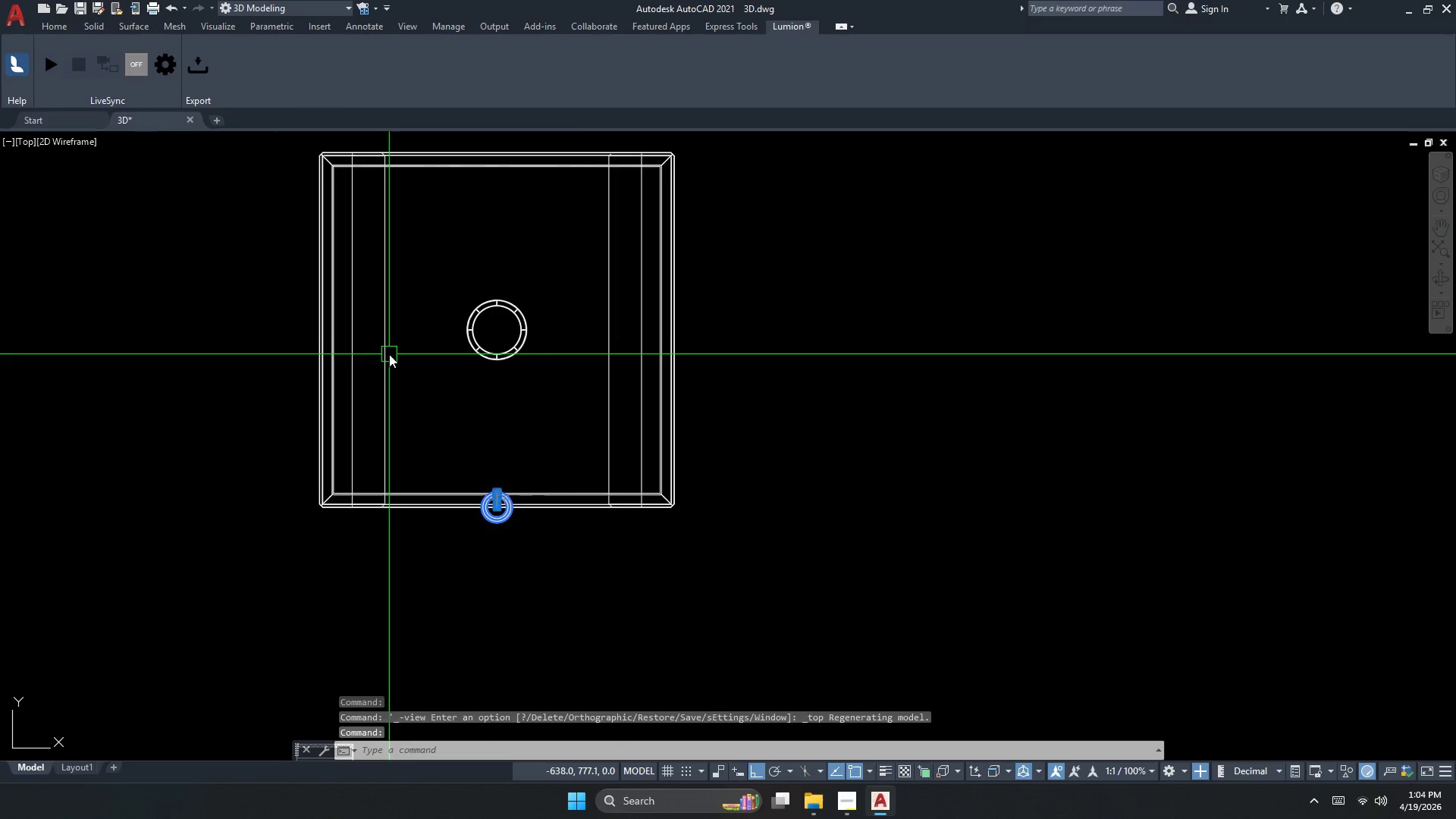 
left_click([318, 331])
 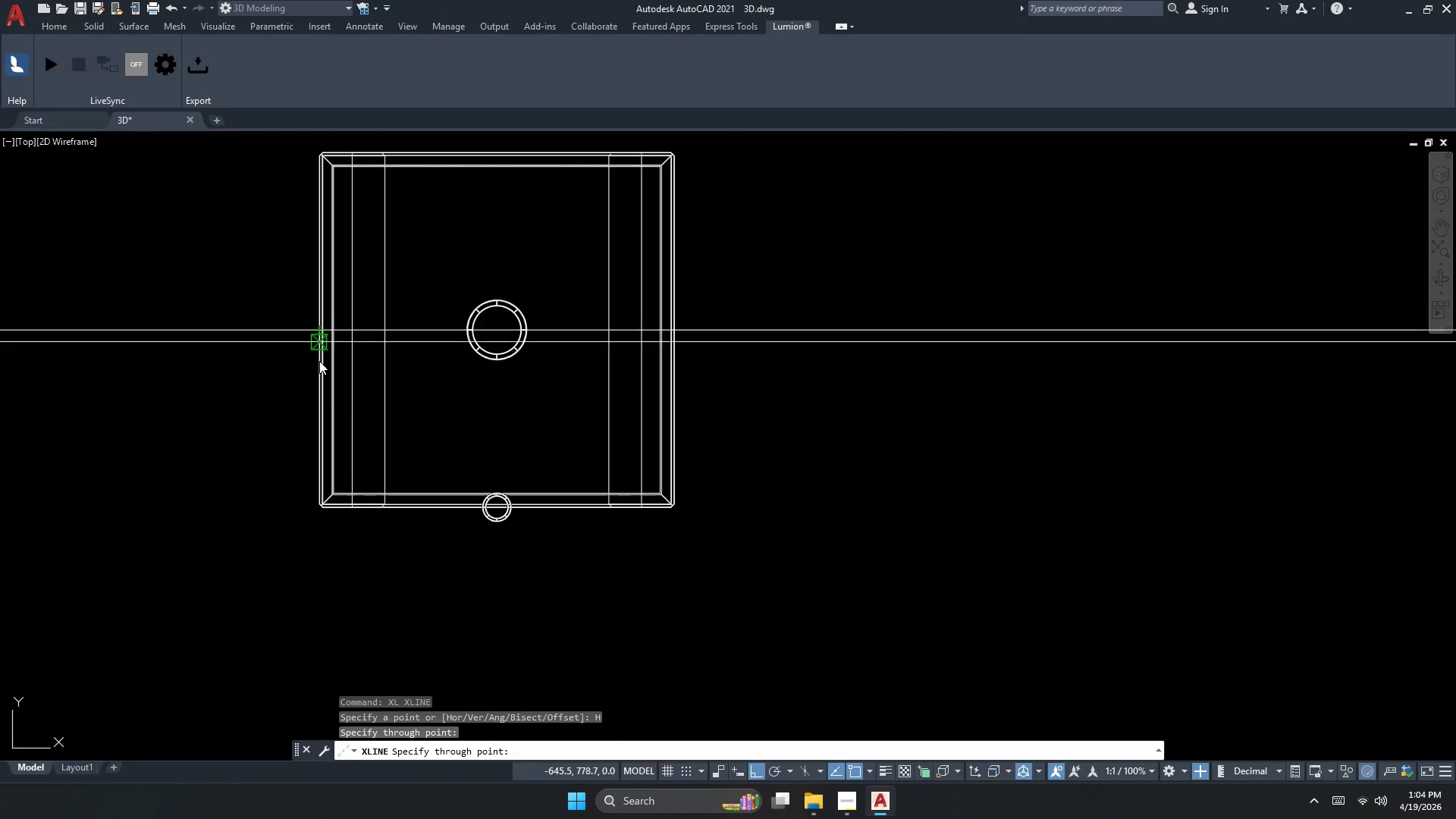 
key(Escape)
 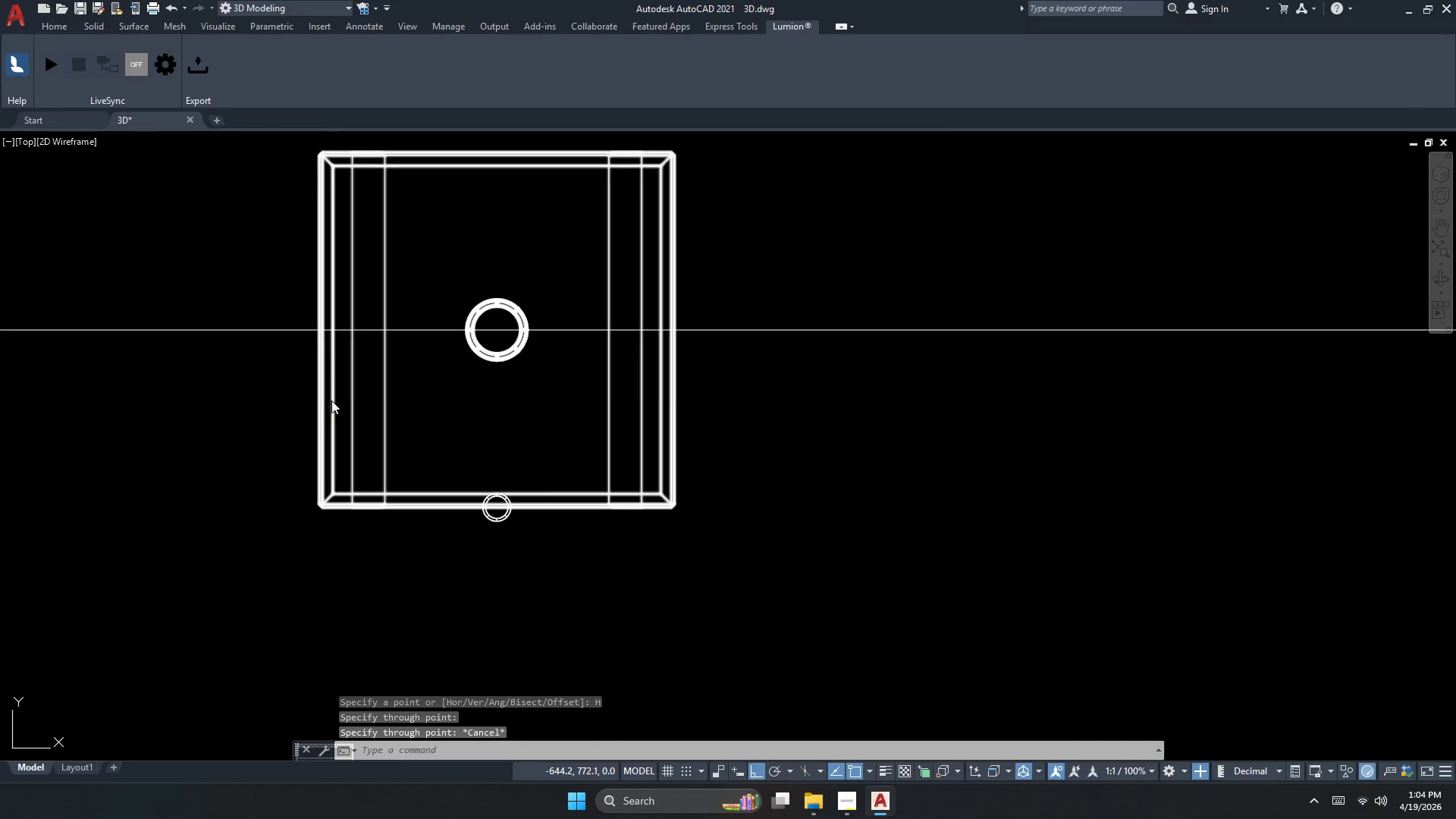 
key(Escape)
 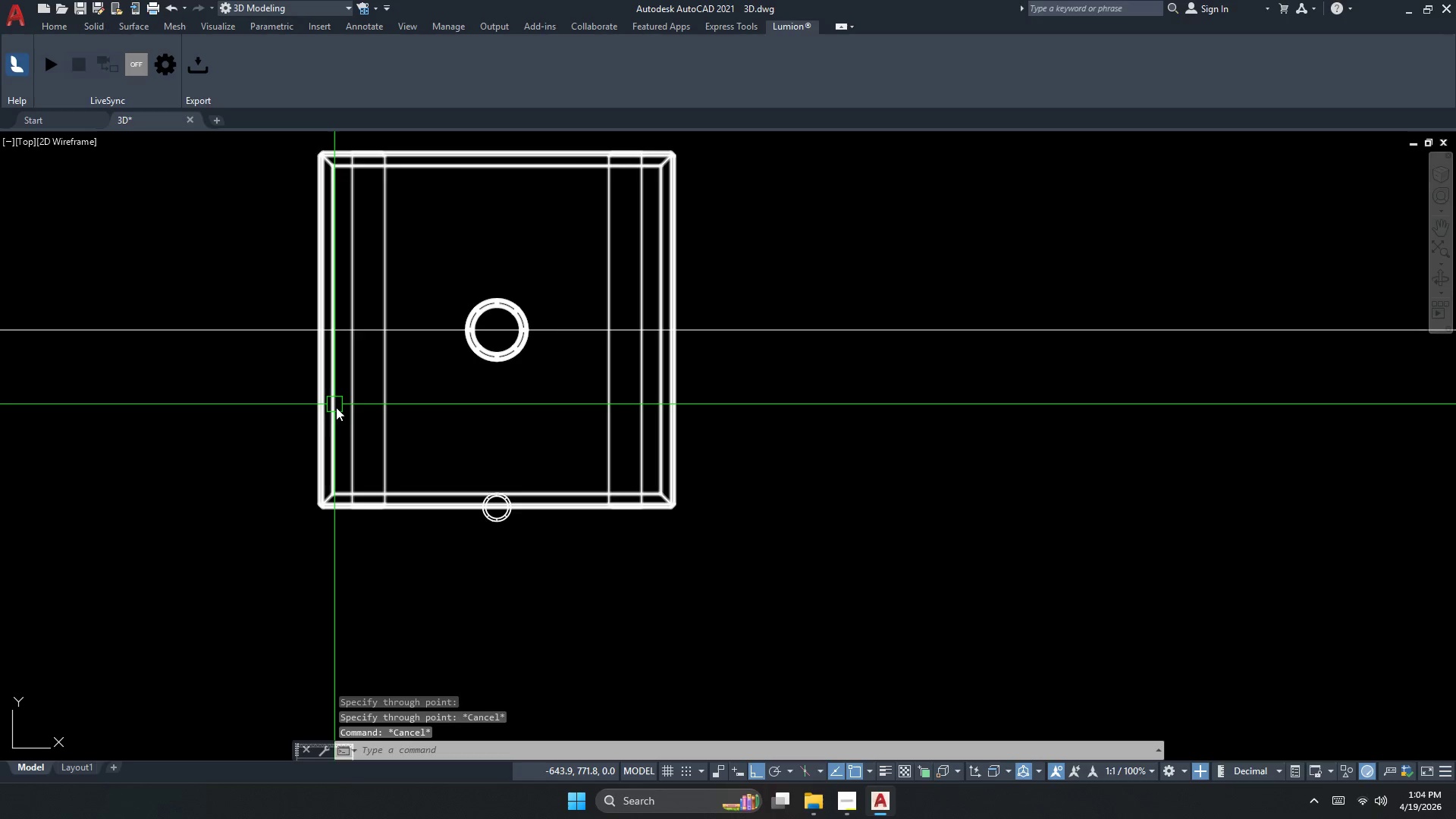 
key(O)
 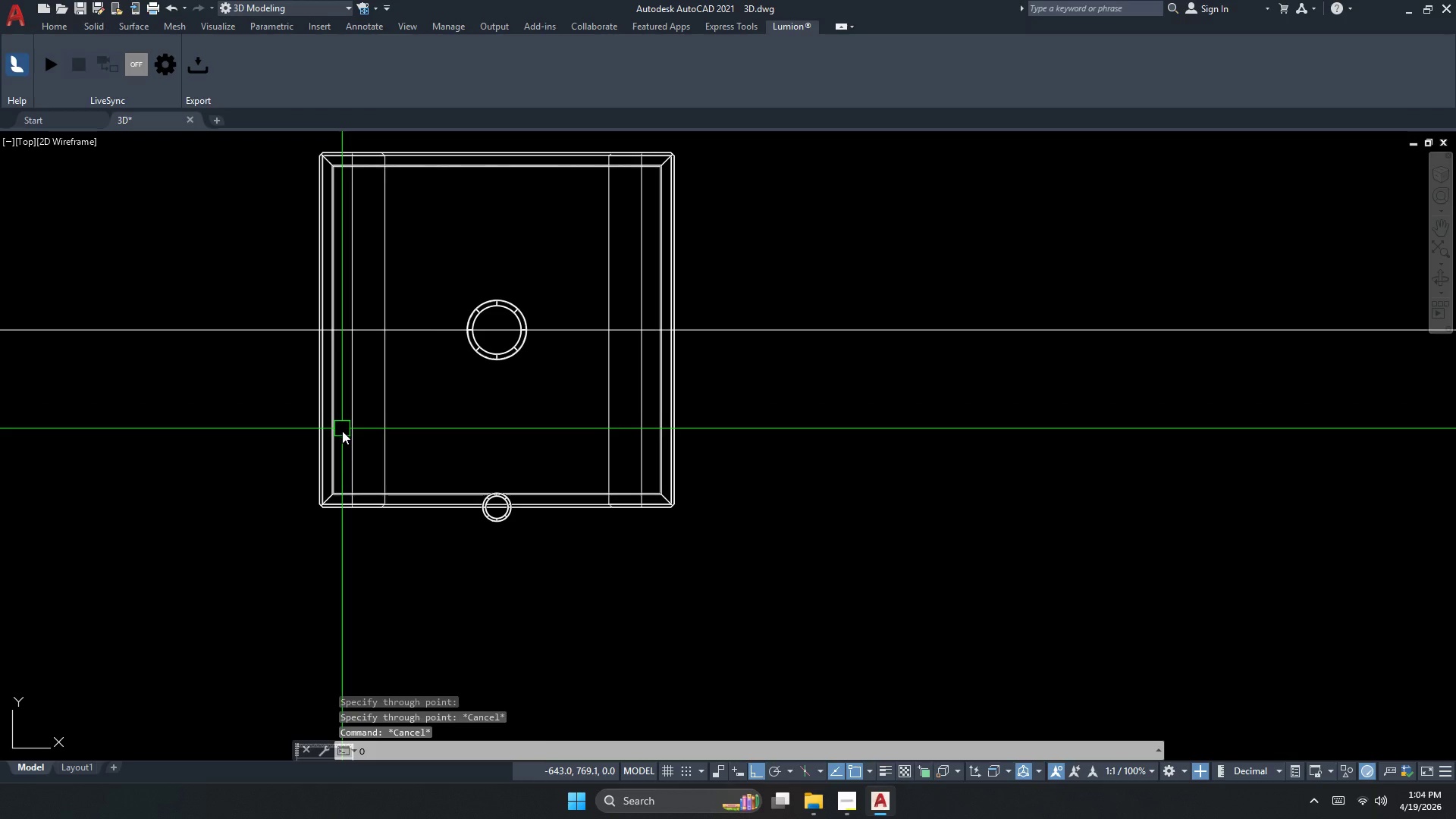 
key(Space)
 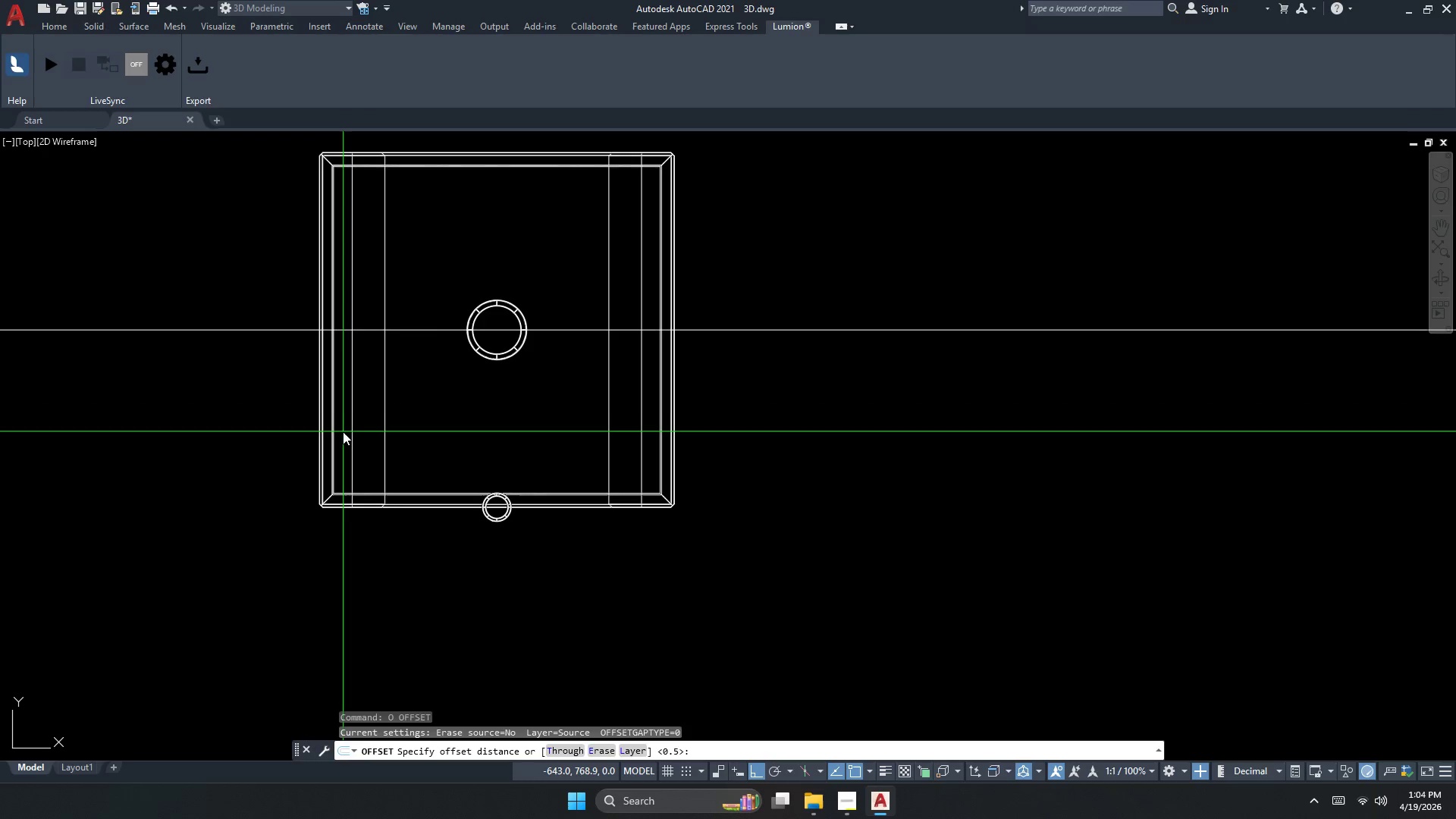 
key(Numpad1)
 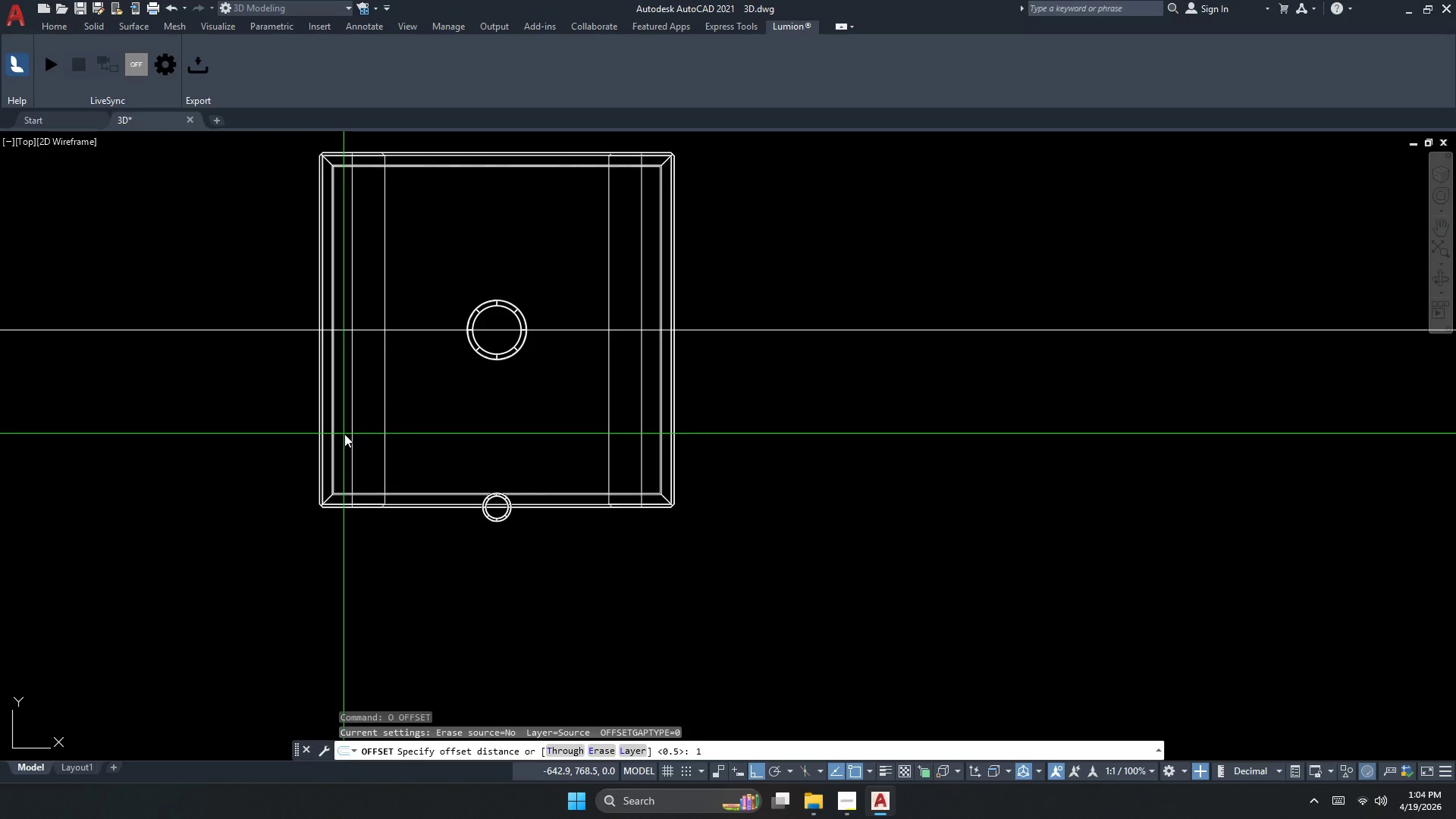 
key(Numpad5)
 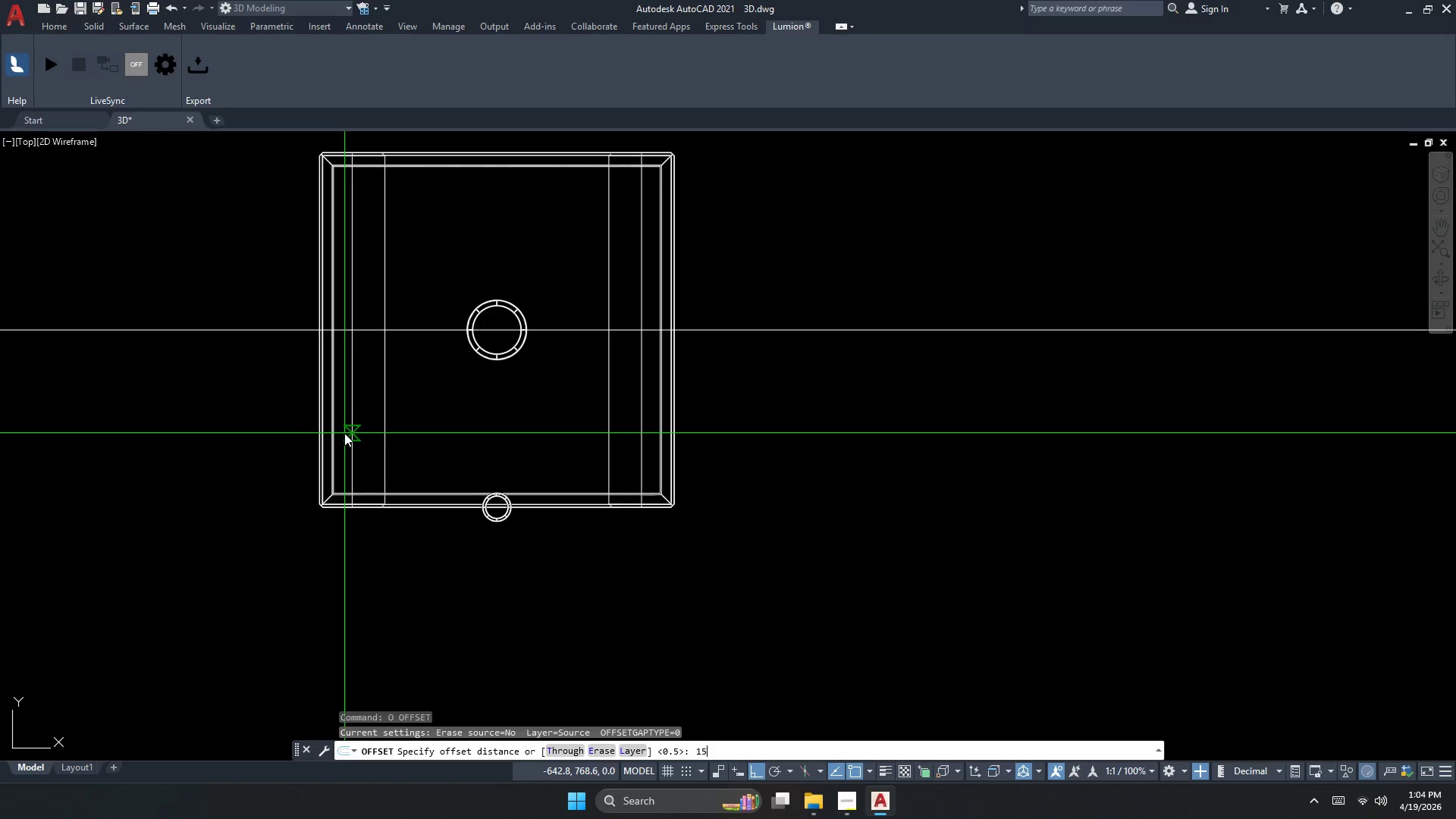 
key(NumpadEnter)
 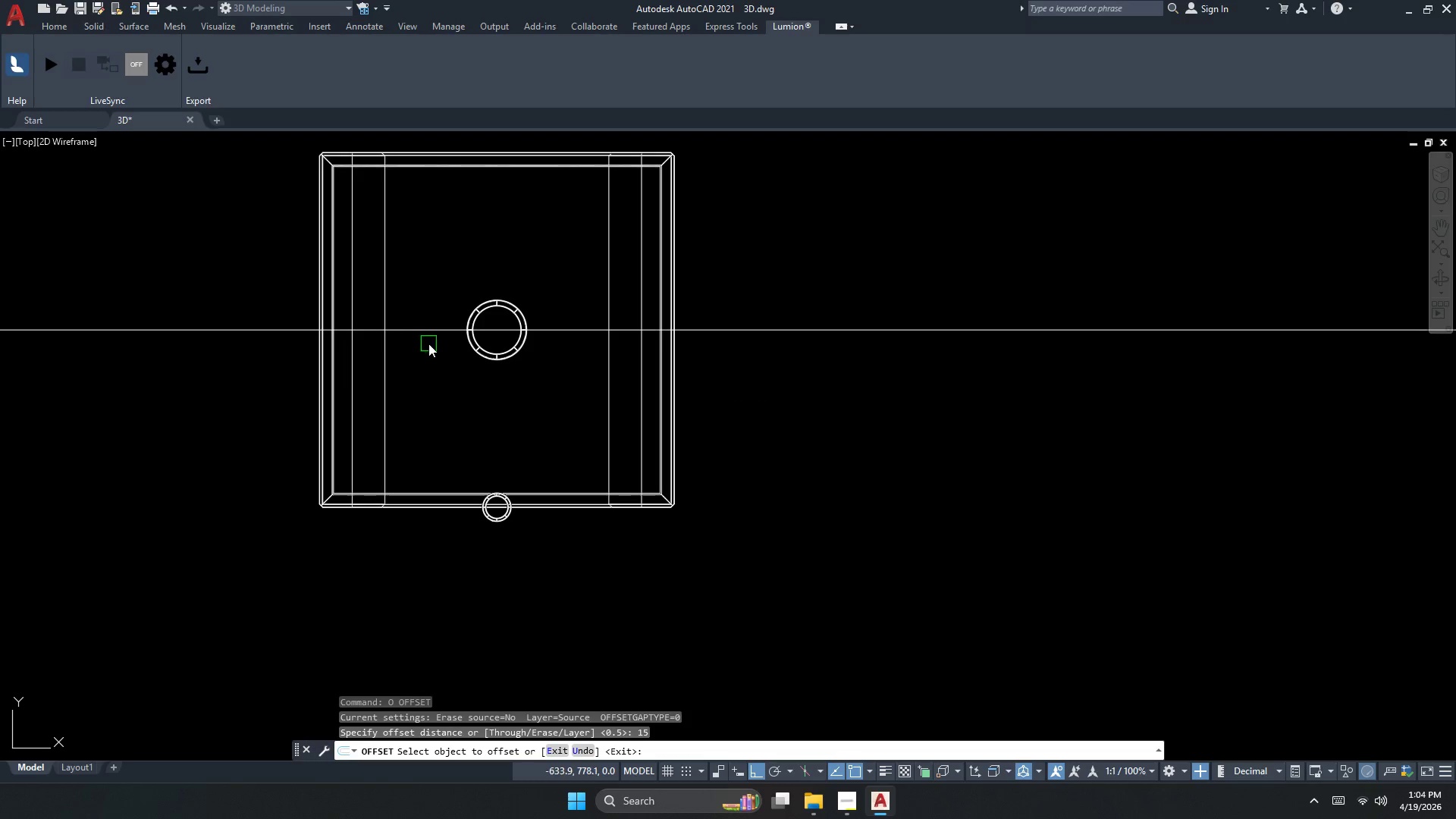 
left_click_drag(start_coordinate=[431, 331], to_coordinate=[430, 345])
 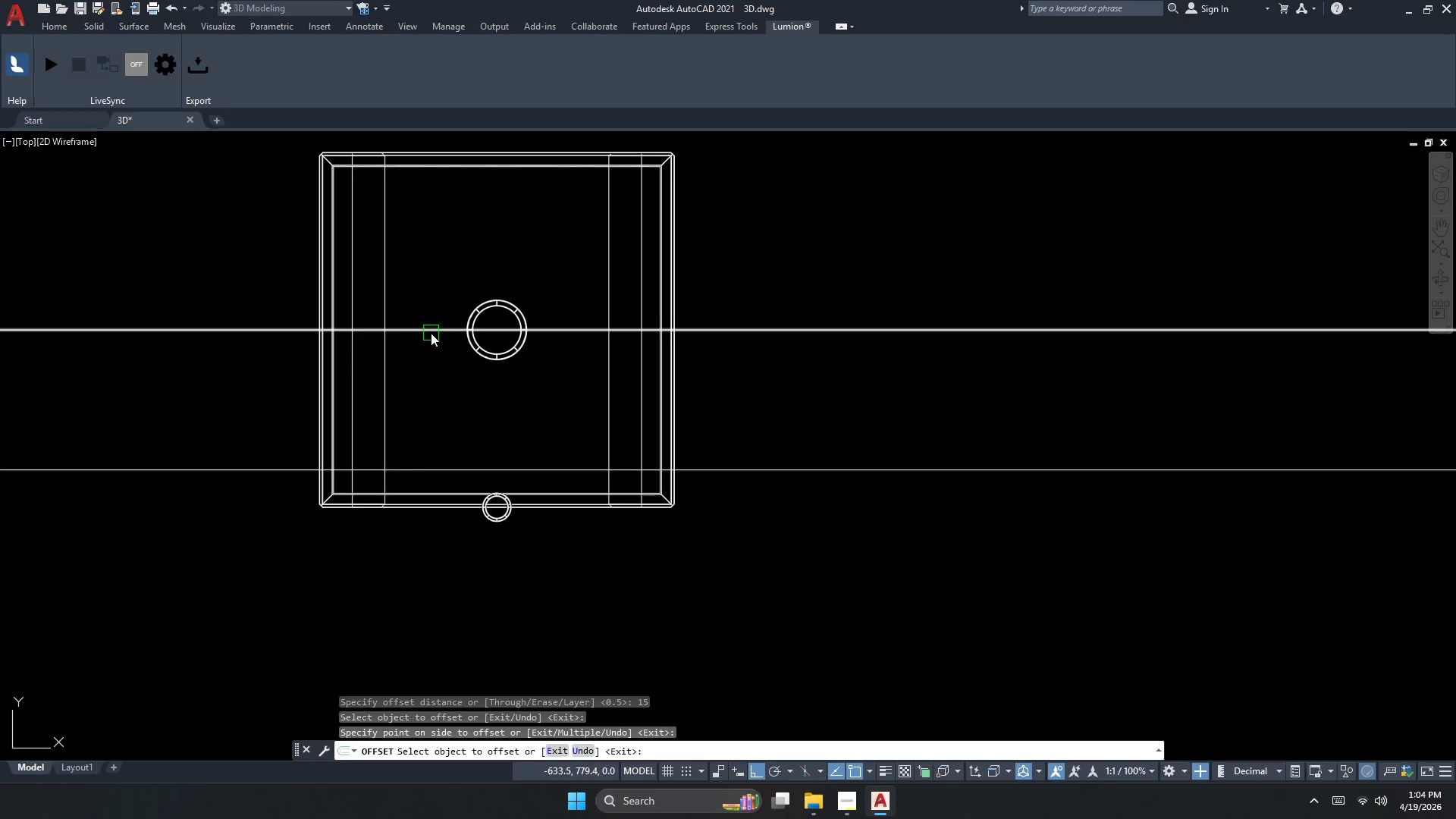 
double_click([429, 316])
 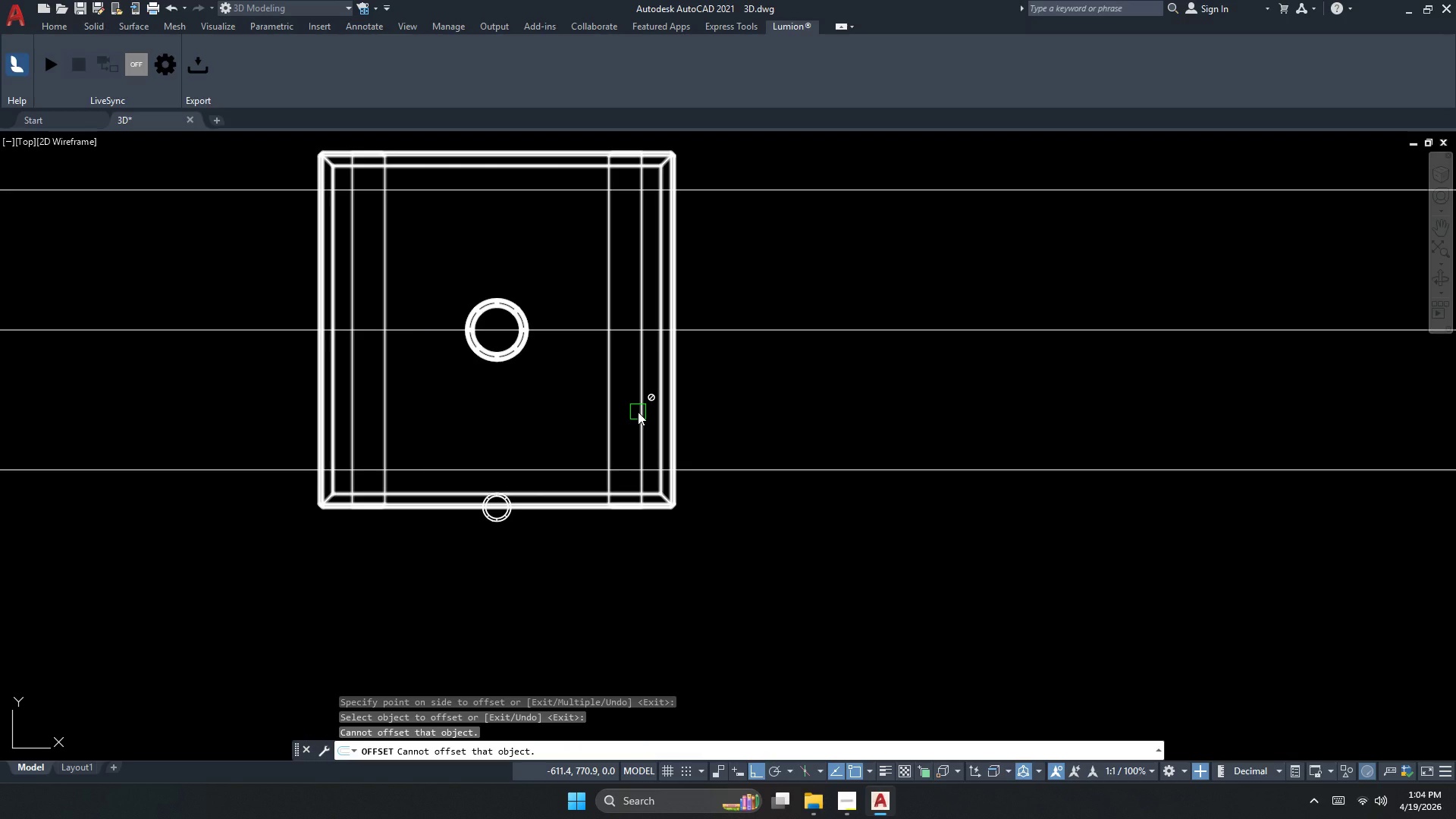 
wait(10.23)
 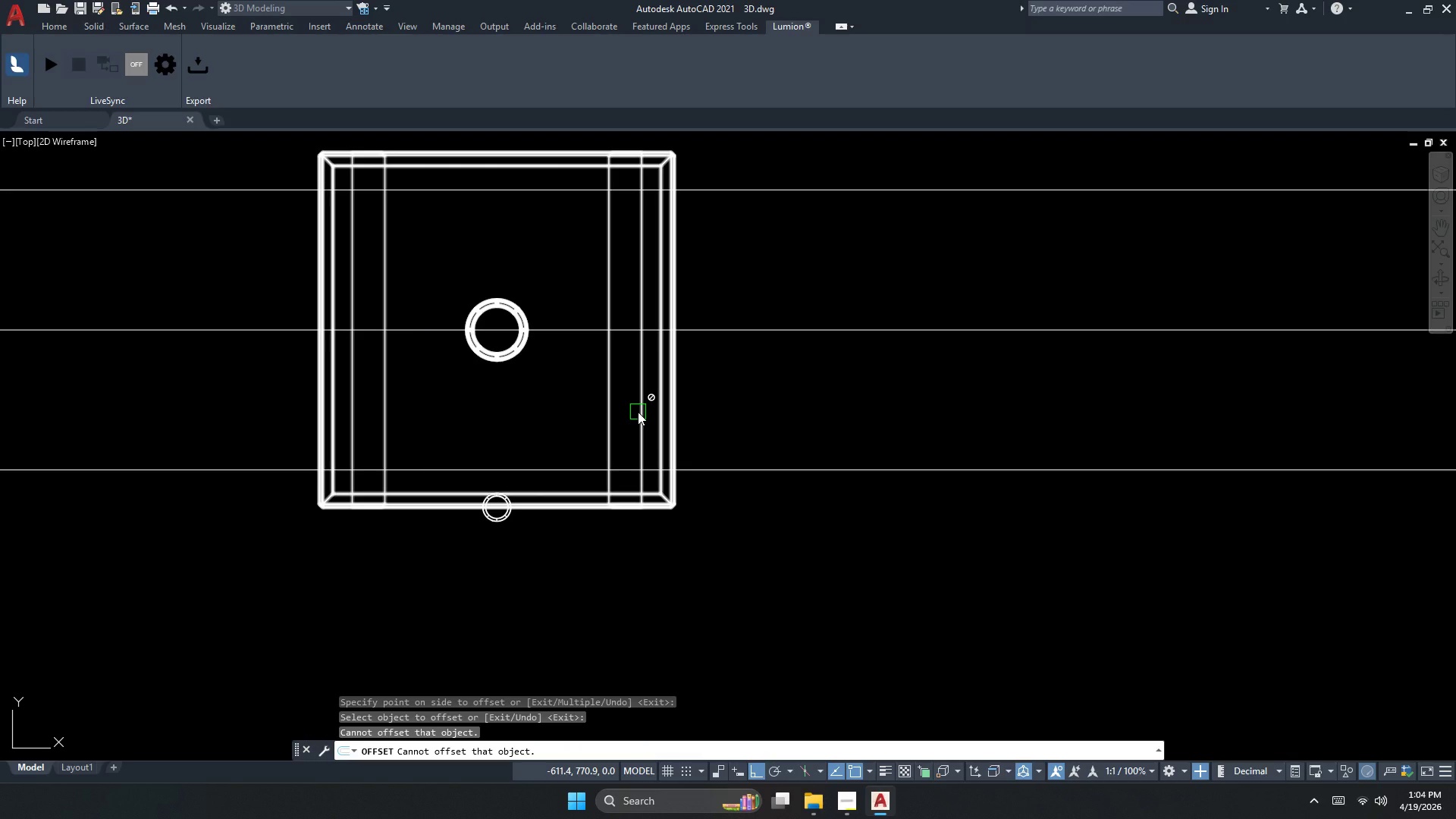 
key(Escape)
type(DLI )
 